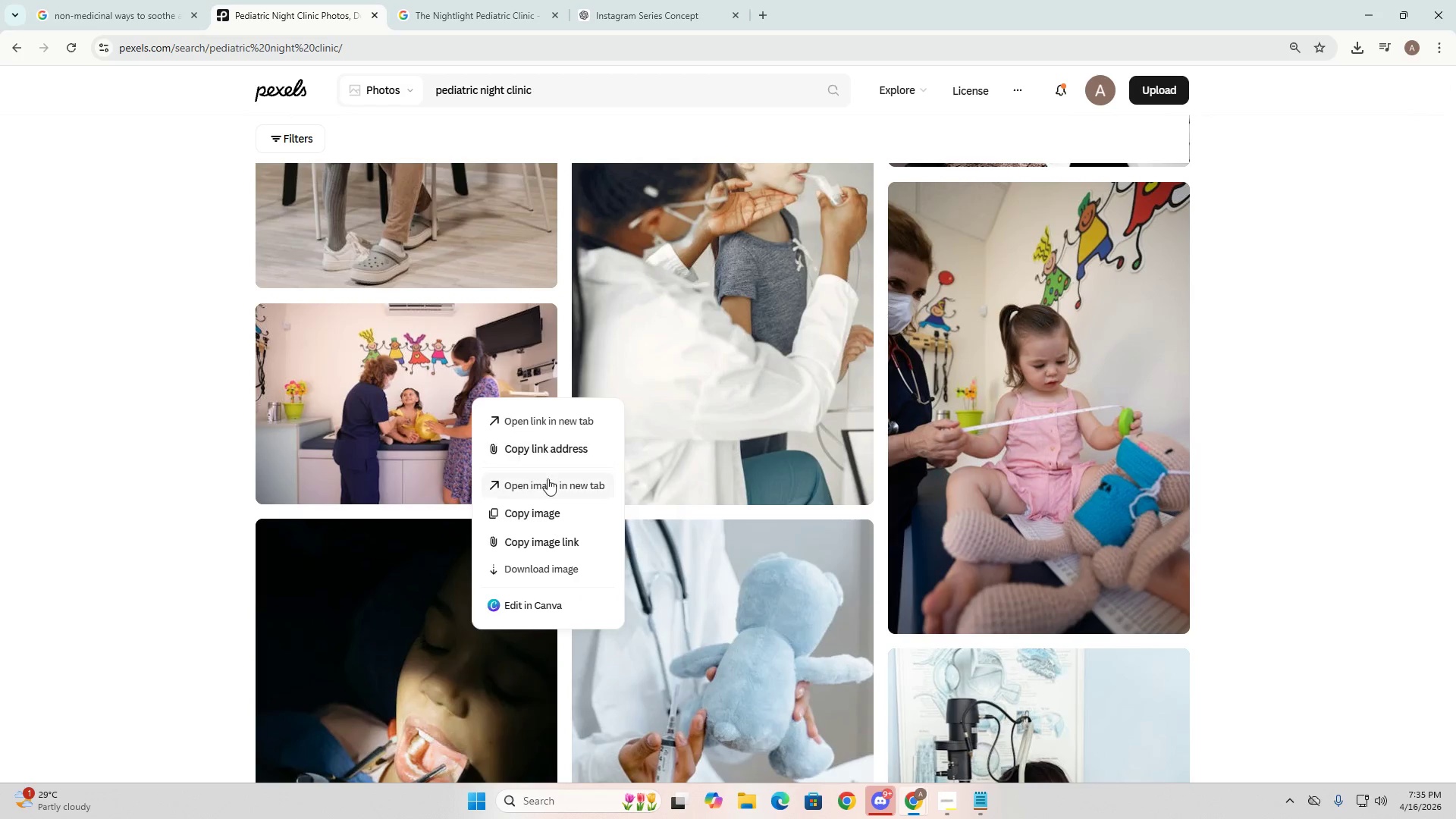 
left_click([557, 516])
 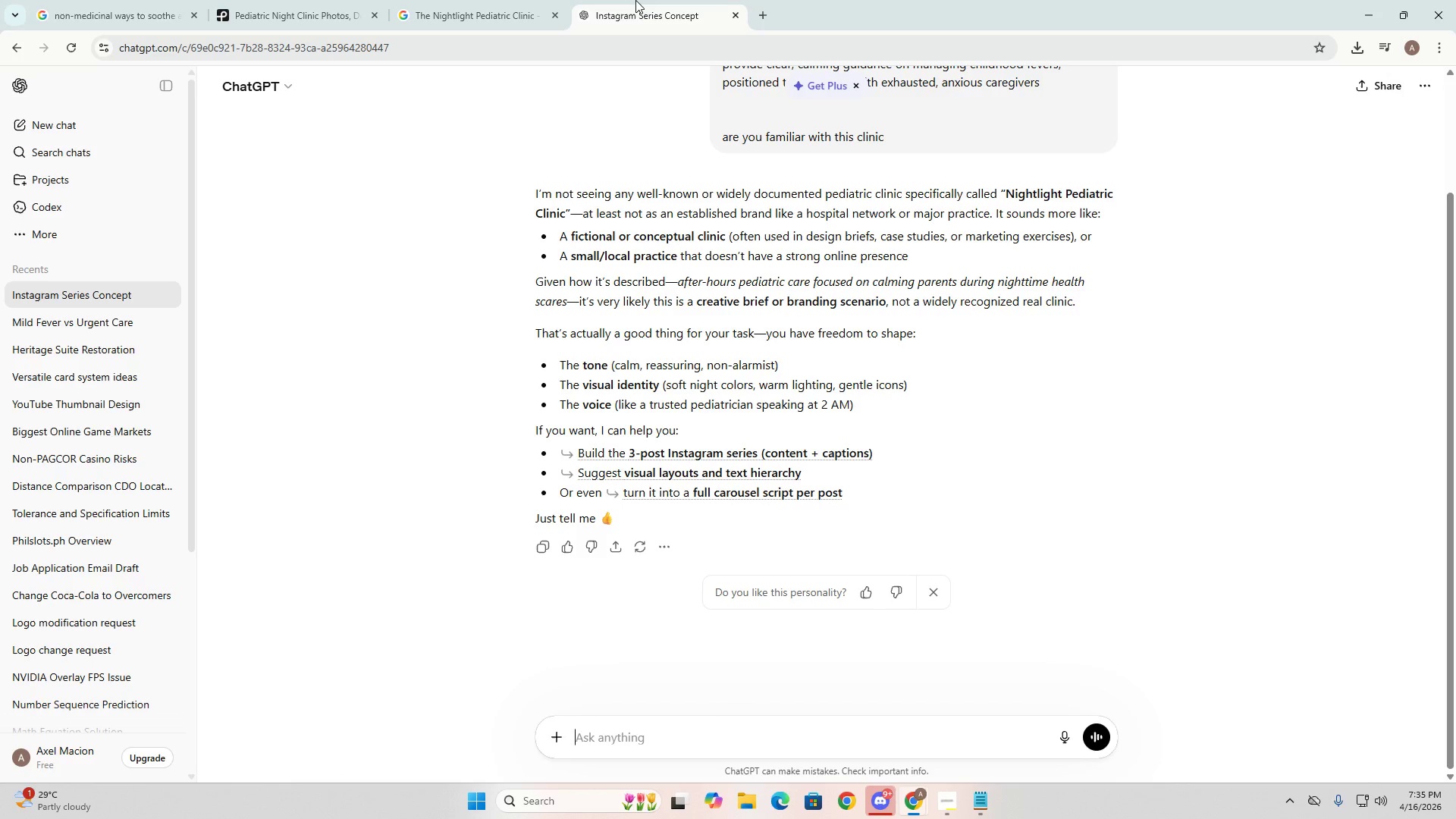 
triple_click([450, 0])
 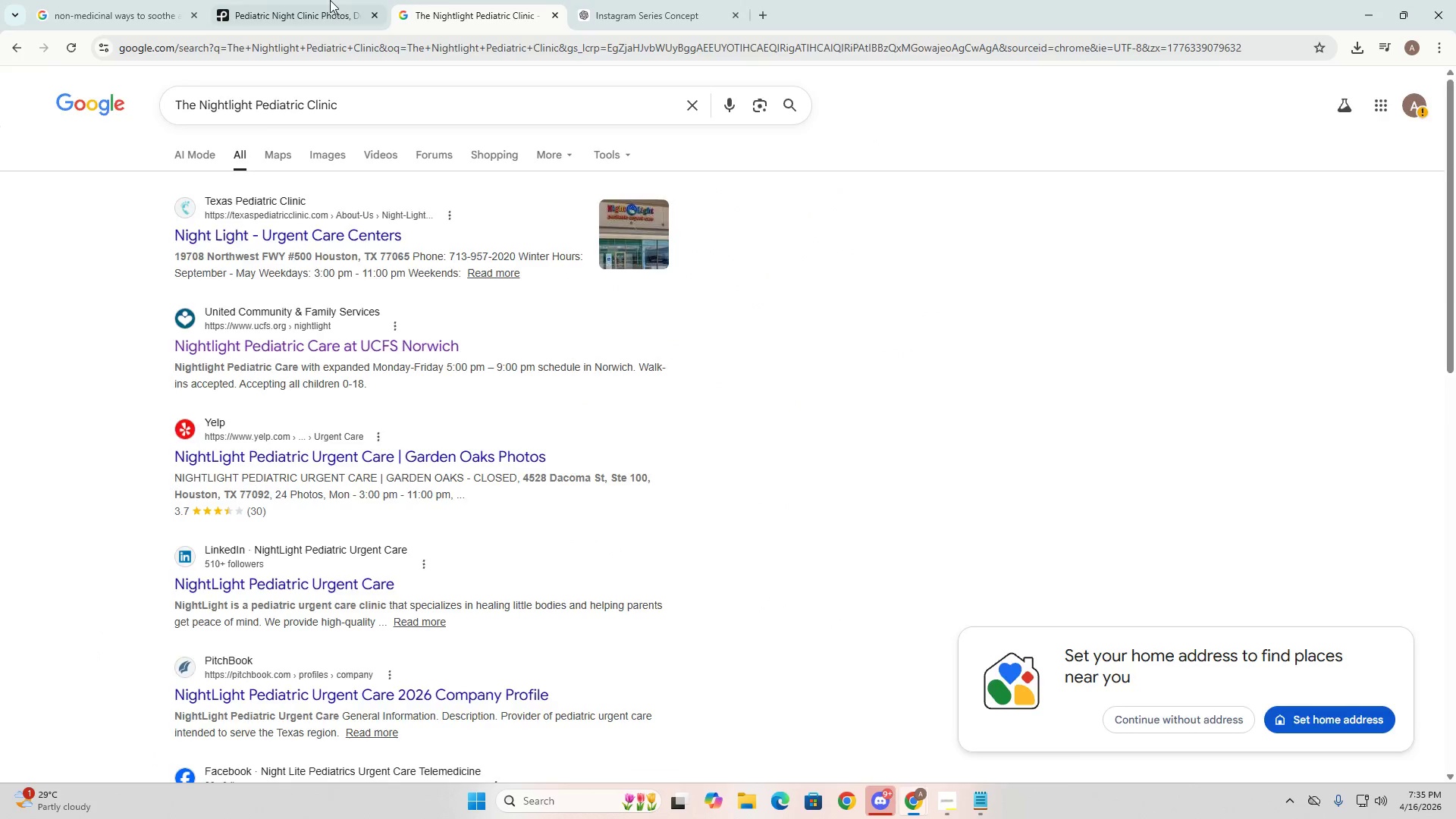 
triple_click([317, 0])
 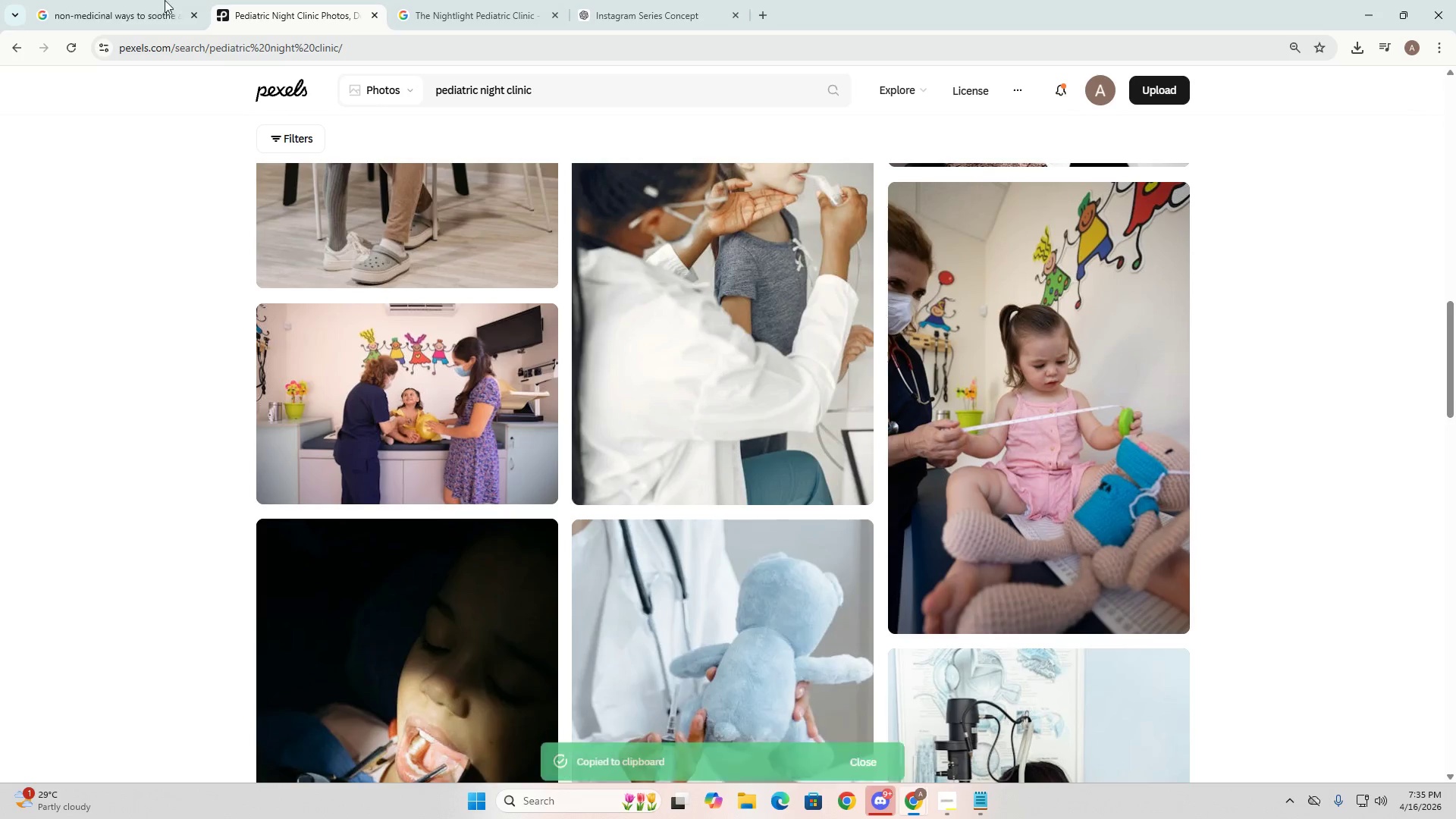 
triple_click([158, 0])
 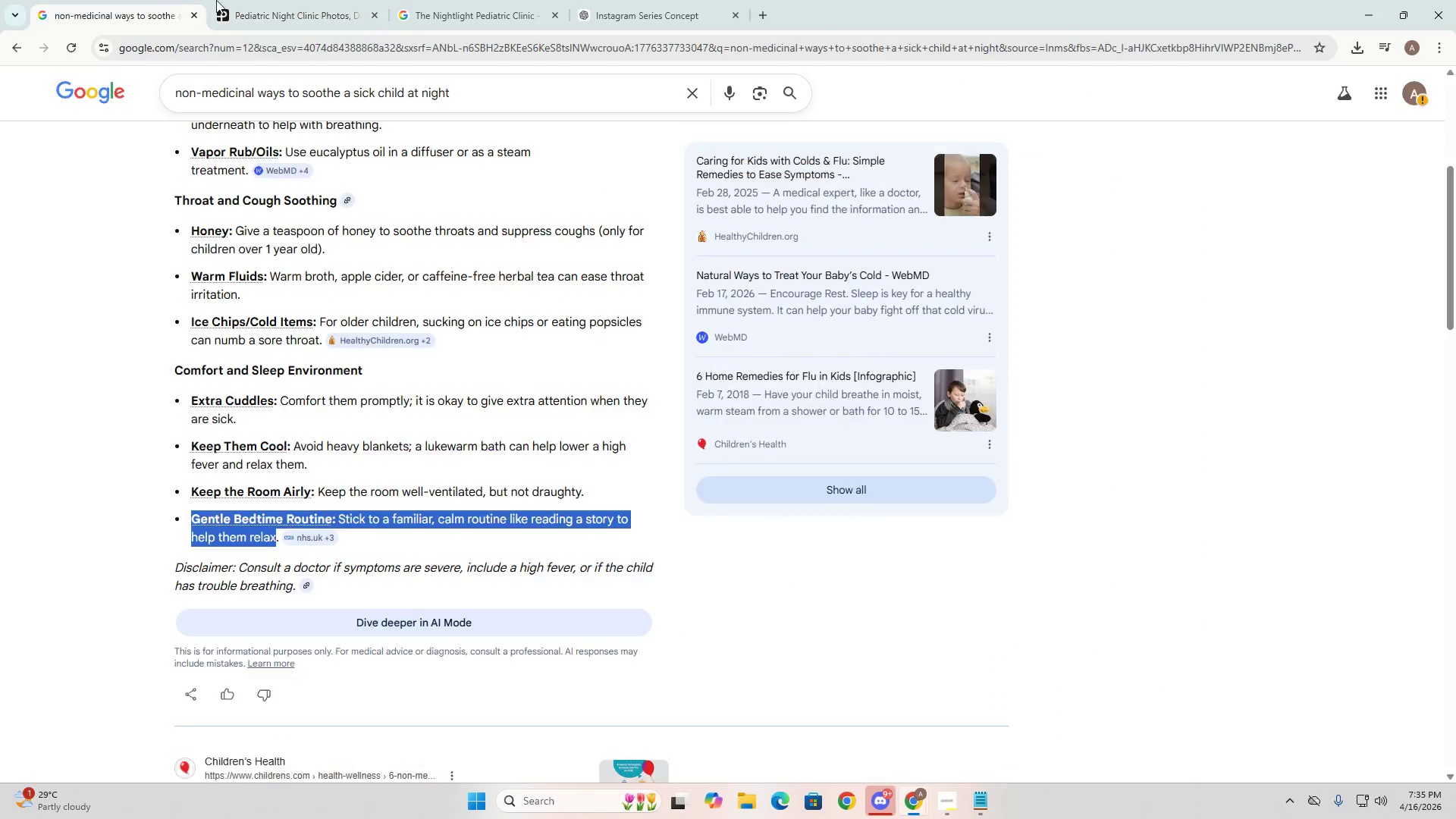 
triple_click([323, 0])
 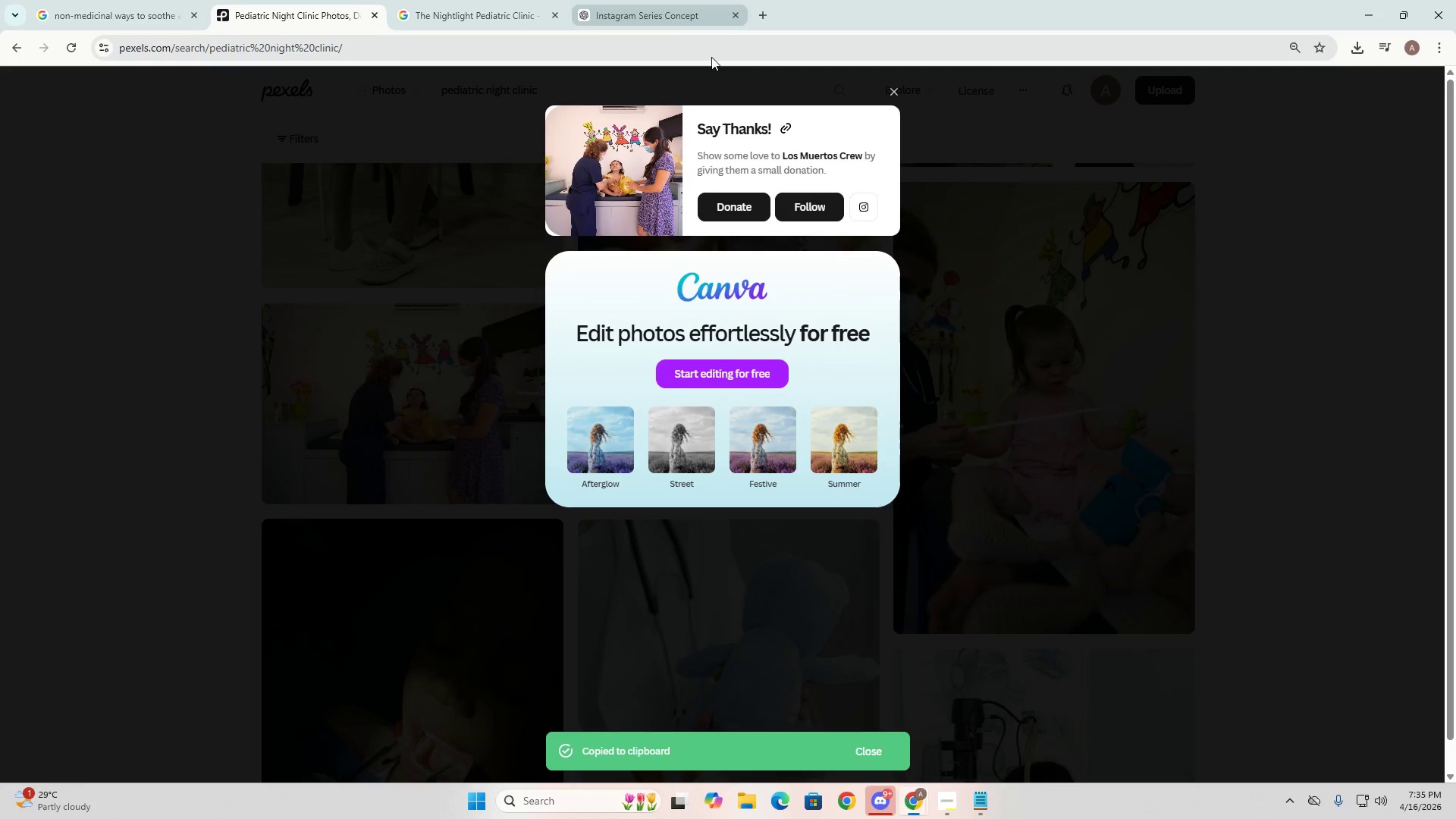 
key(Escape)
 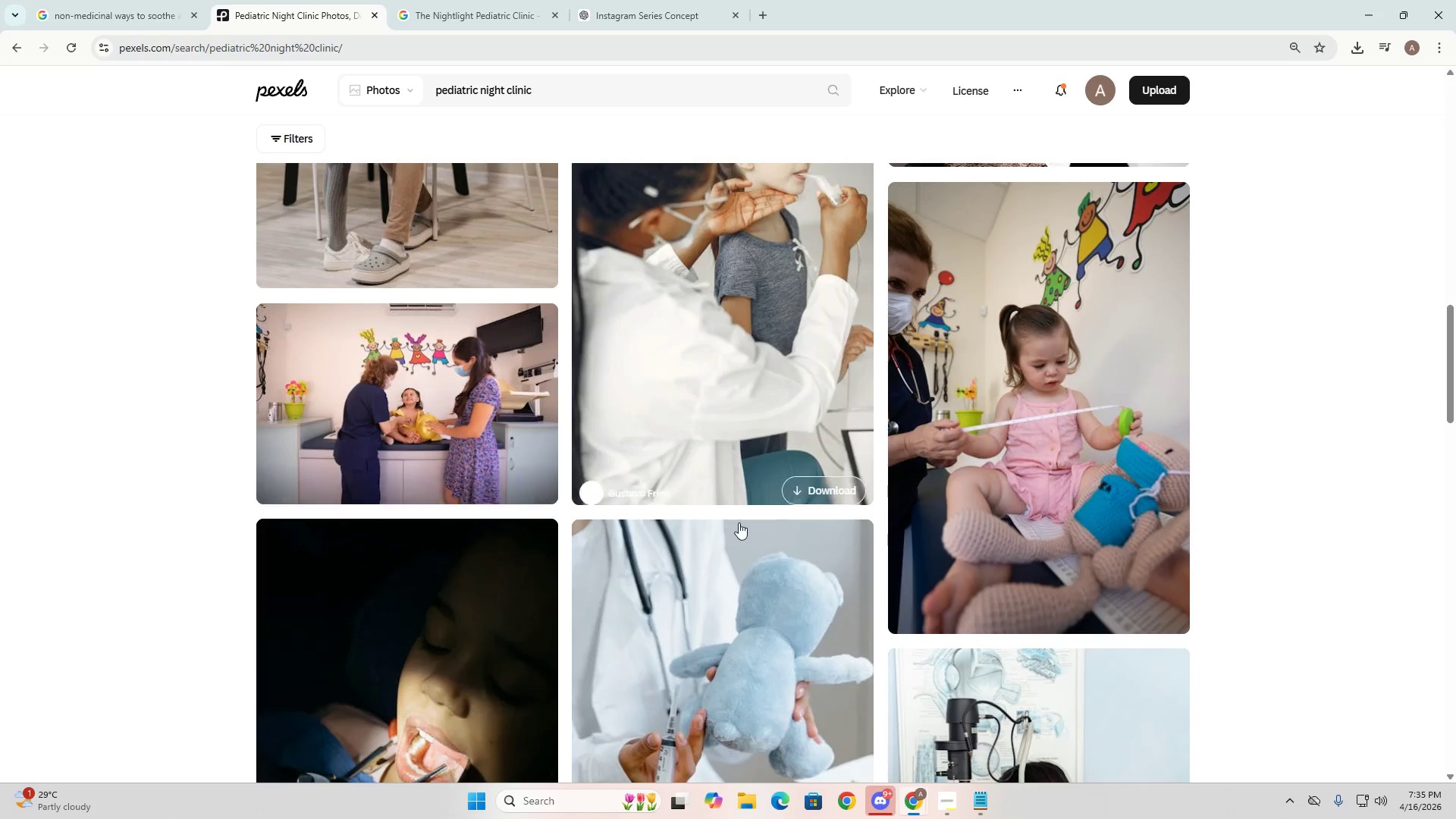 
key(Alt+Tab)
 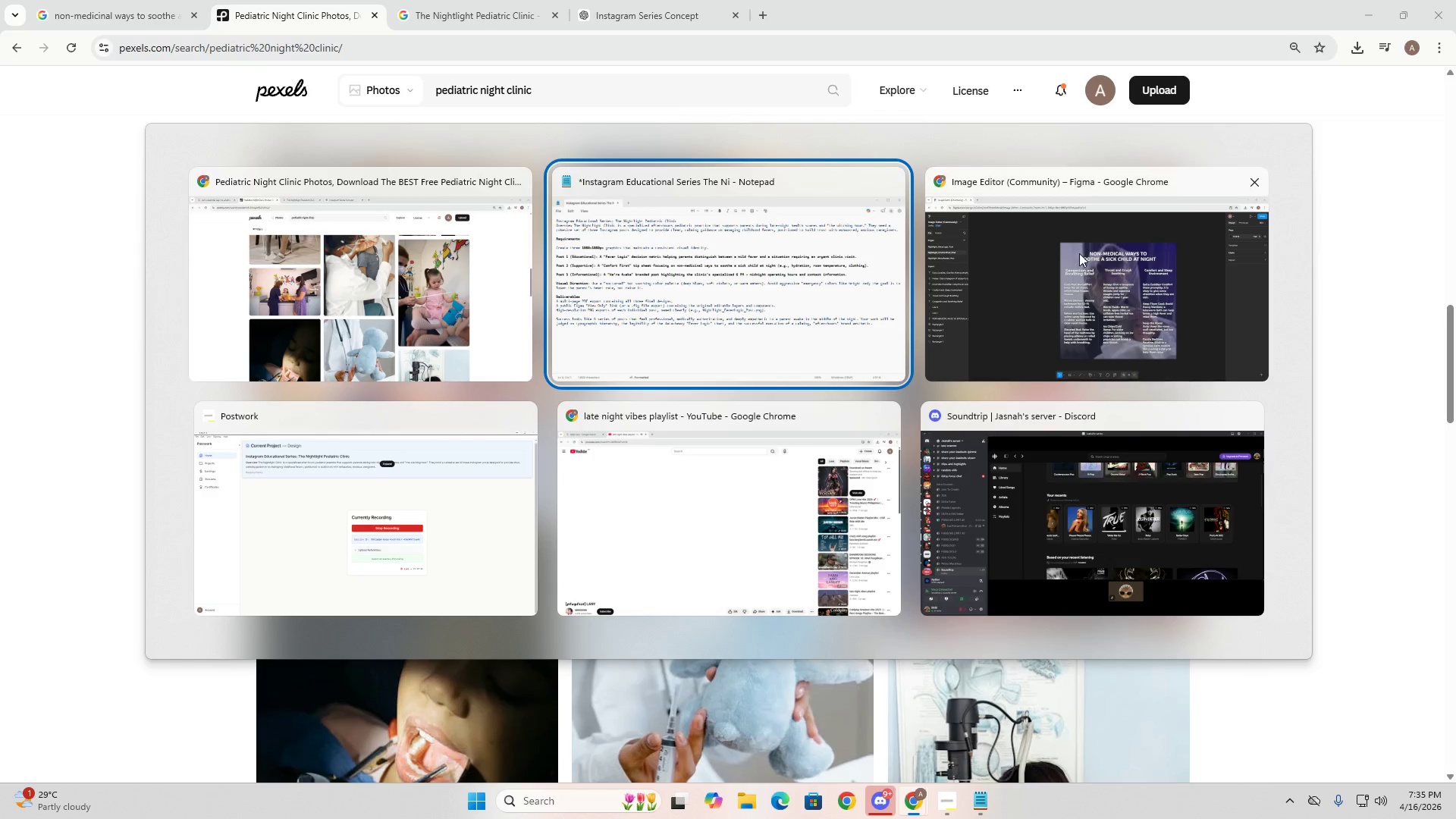 
left_click([1109, 272])
 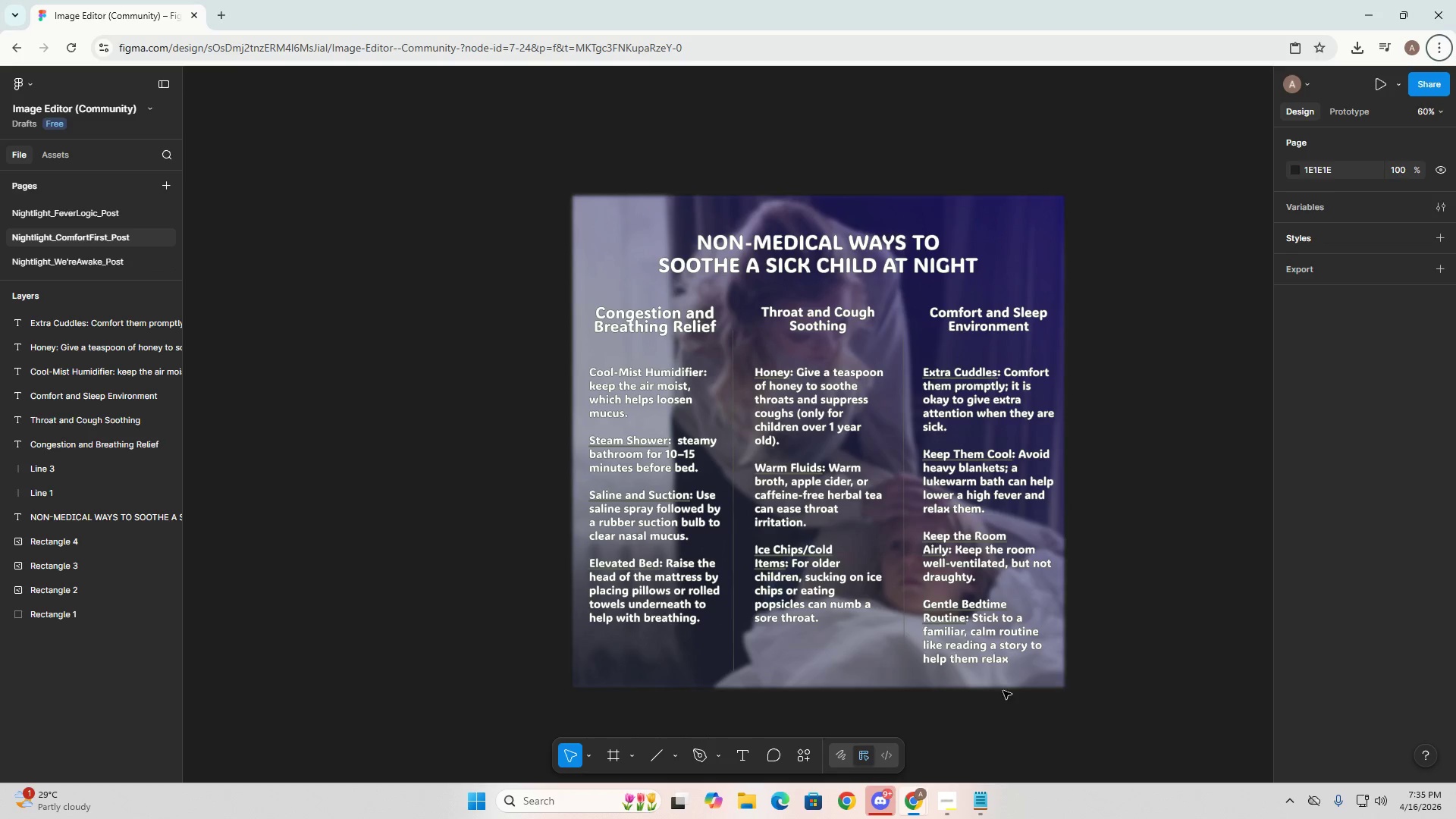 
left_click([1008, 659])
 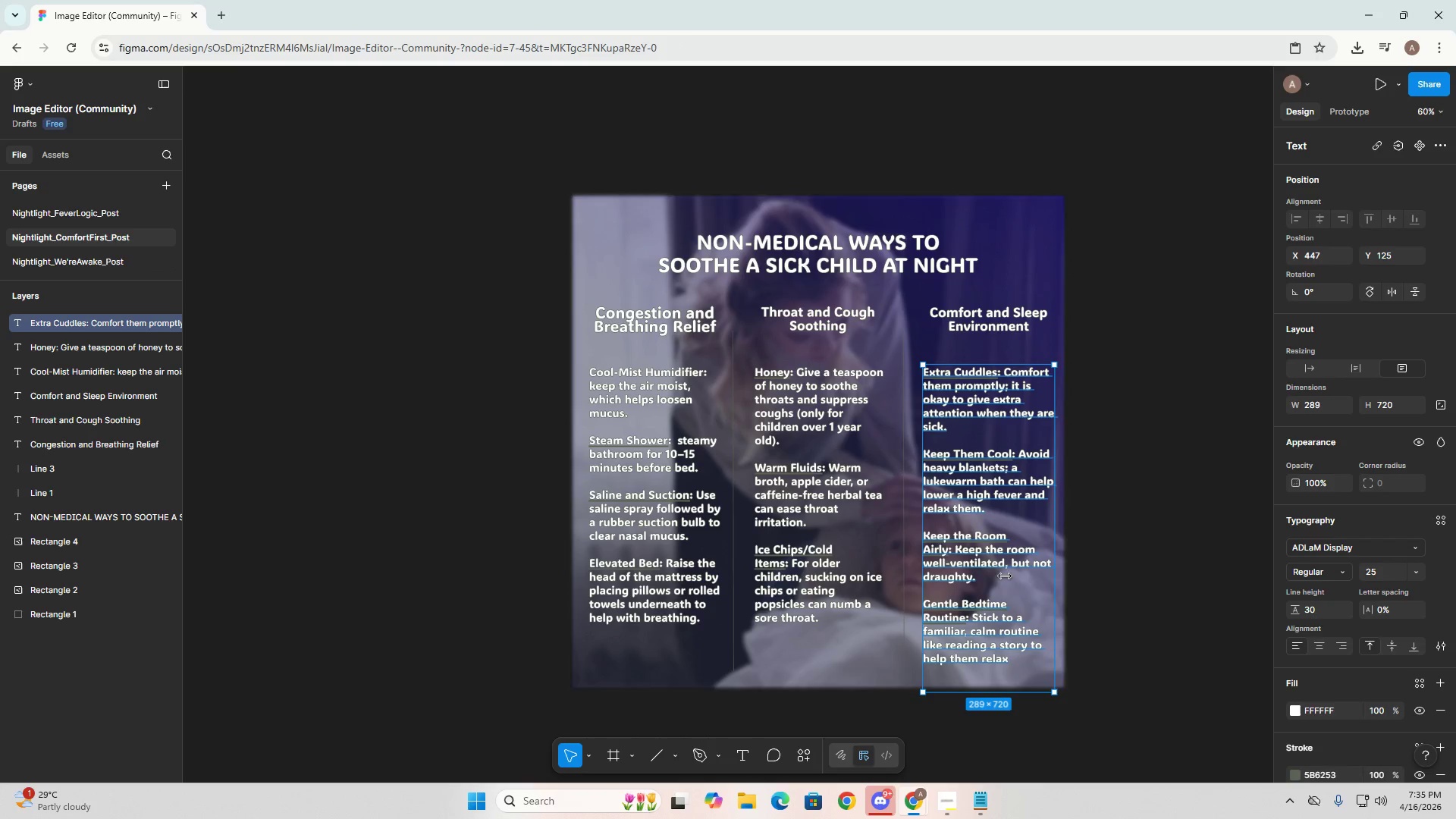 
wait(6.86)
 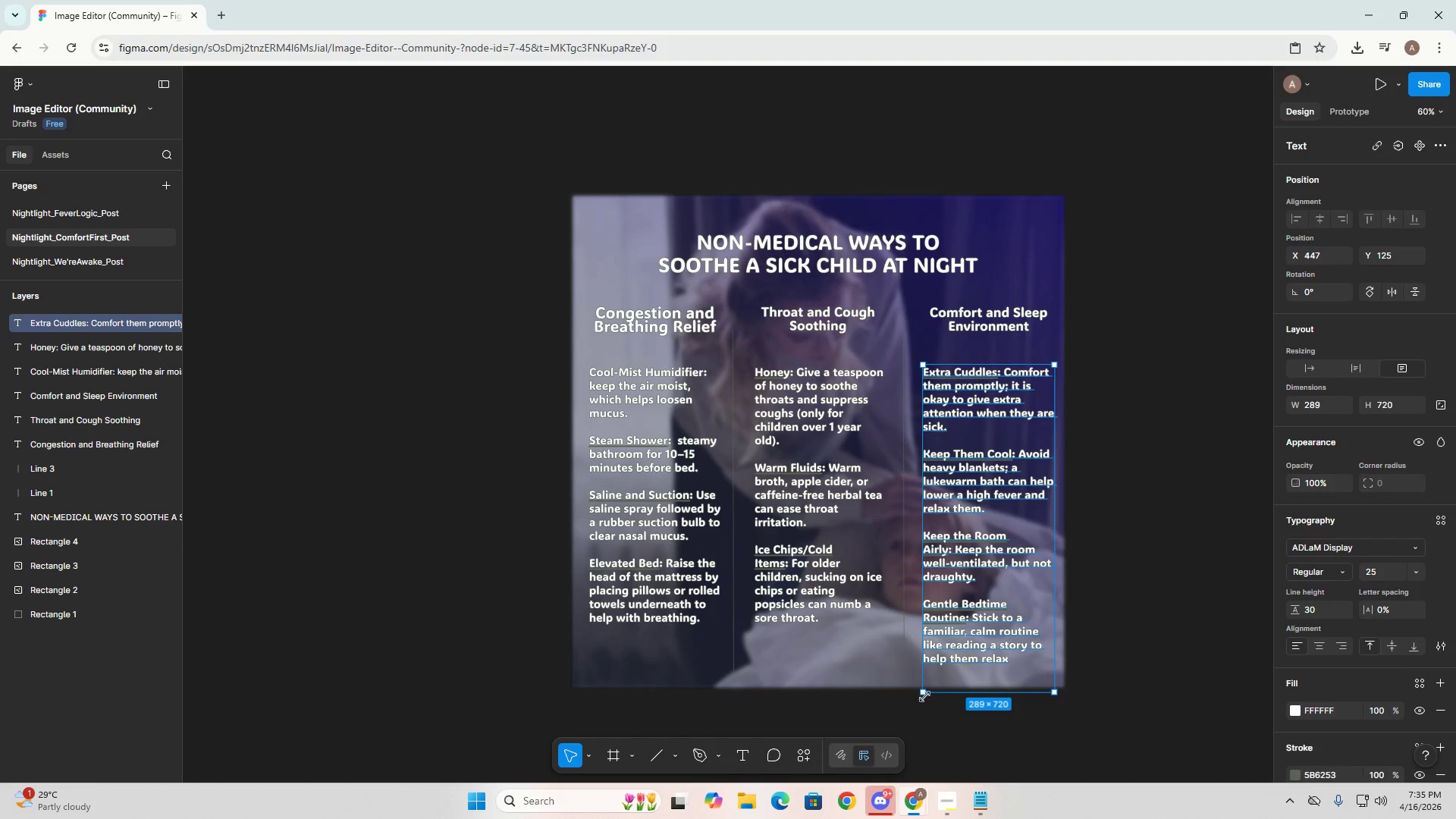 
left_click([1025, 587])
 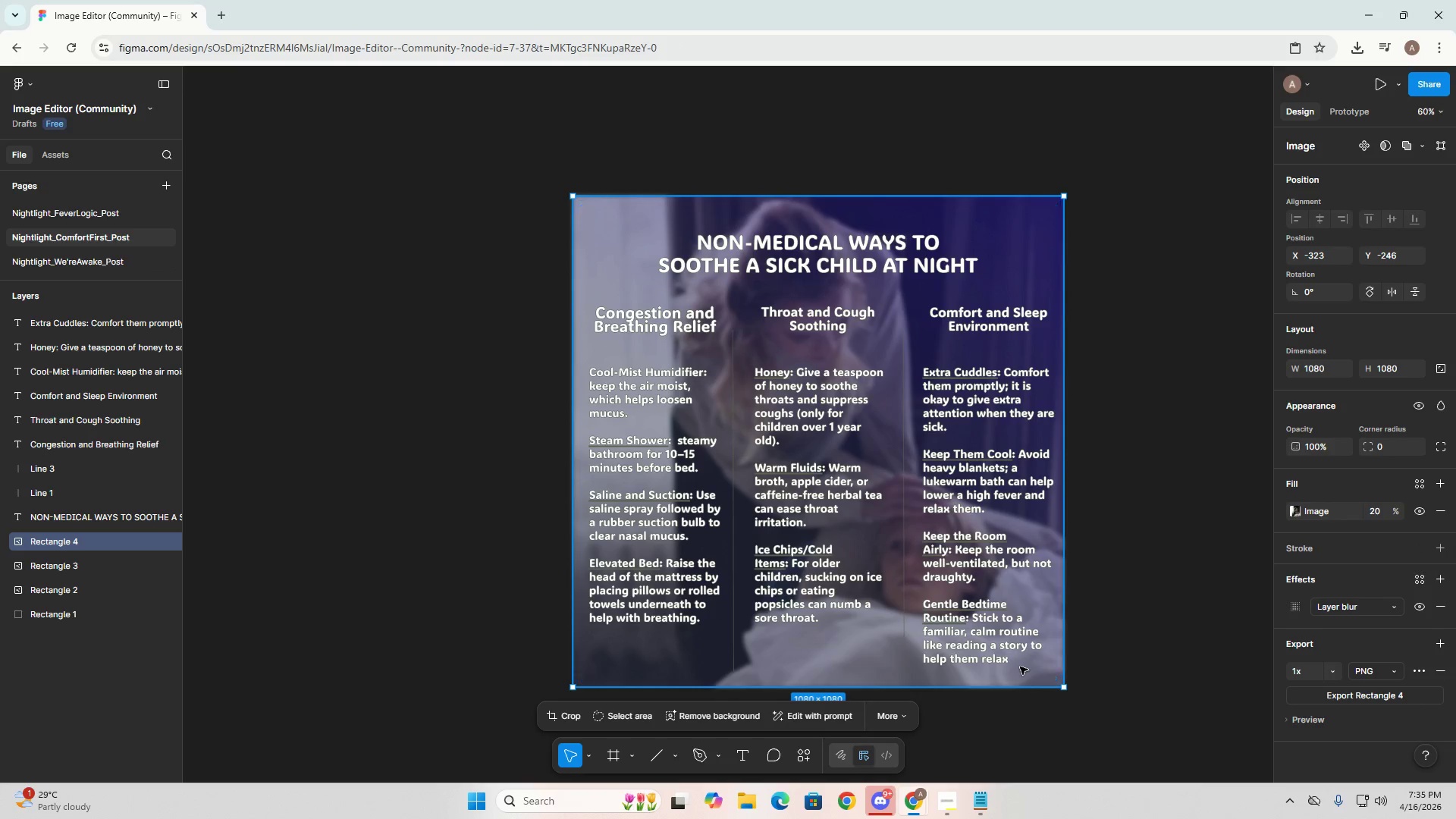 
double_click([1022, 657])
 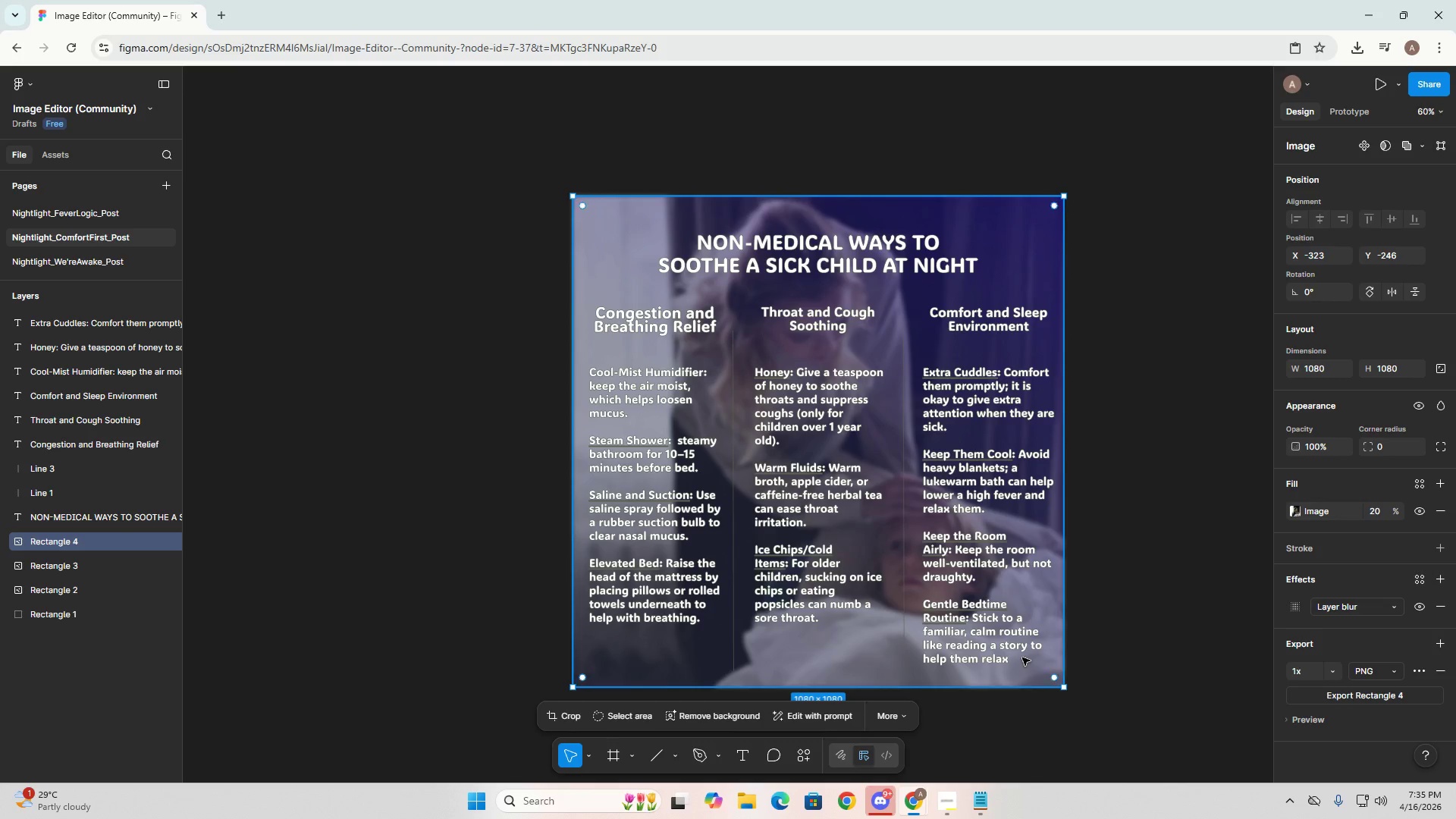 
triple_click([1022, 657])
 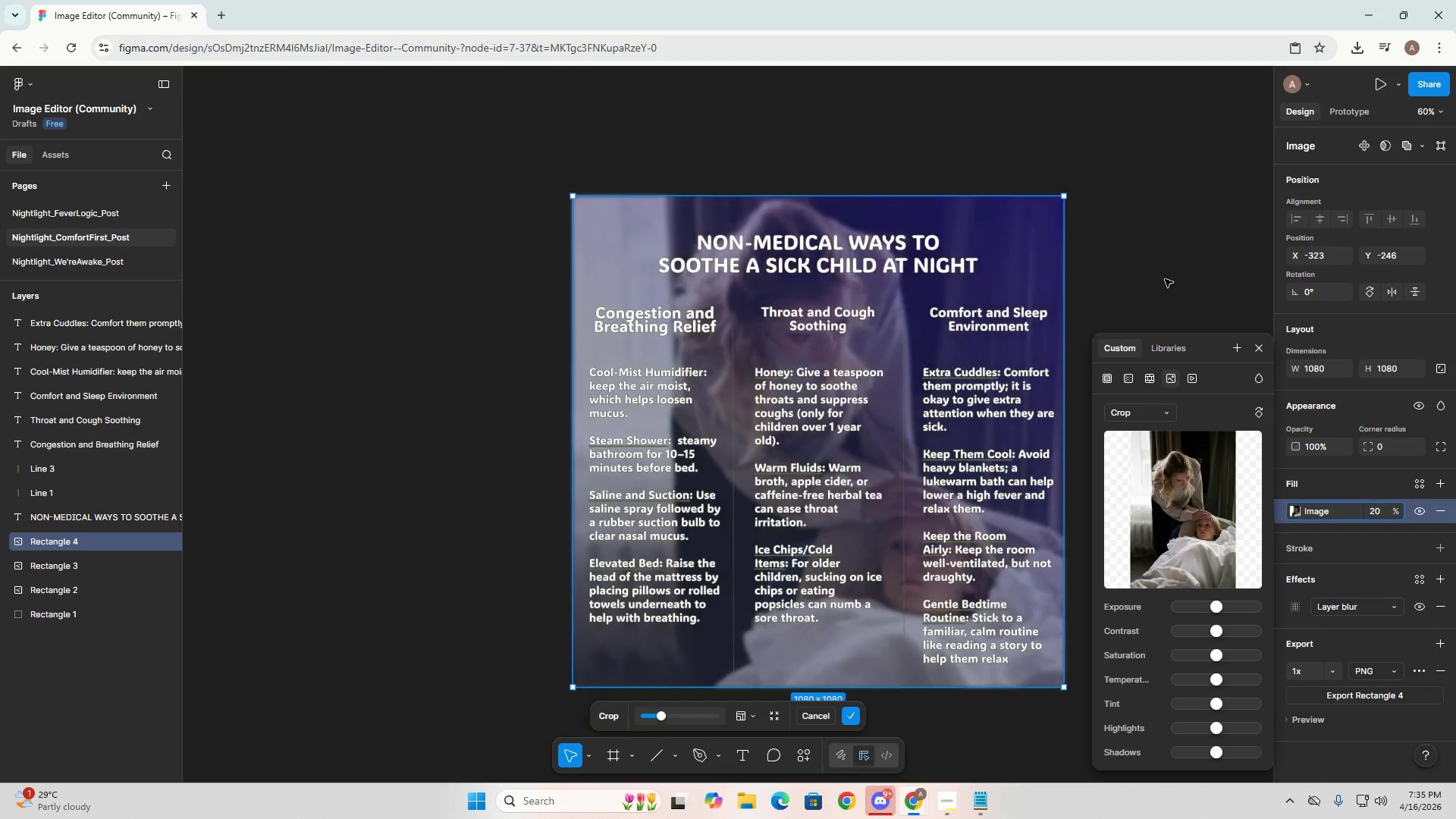 
double_click([974, 420])
 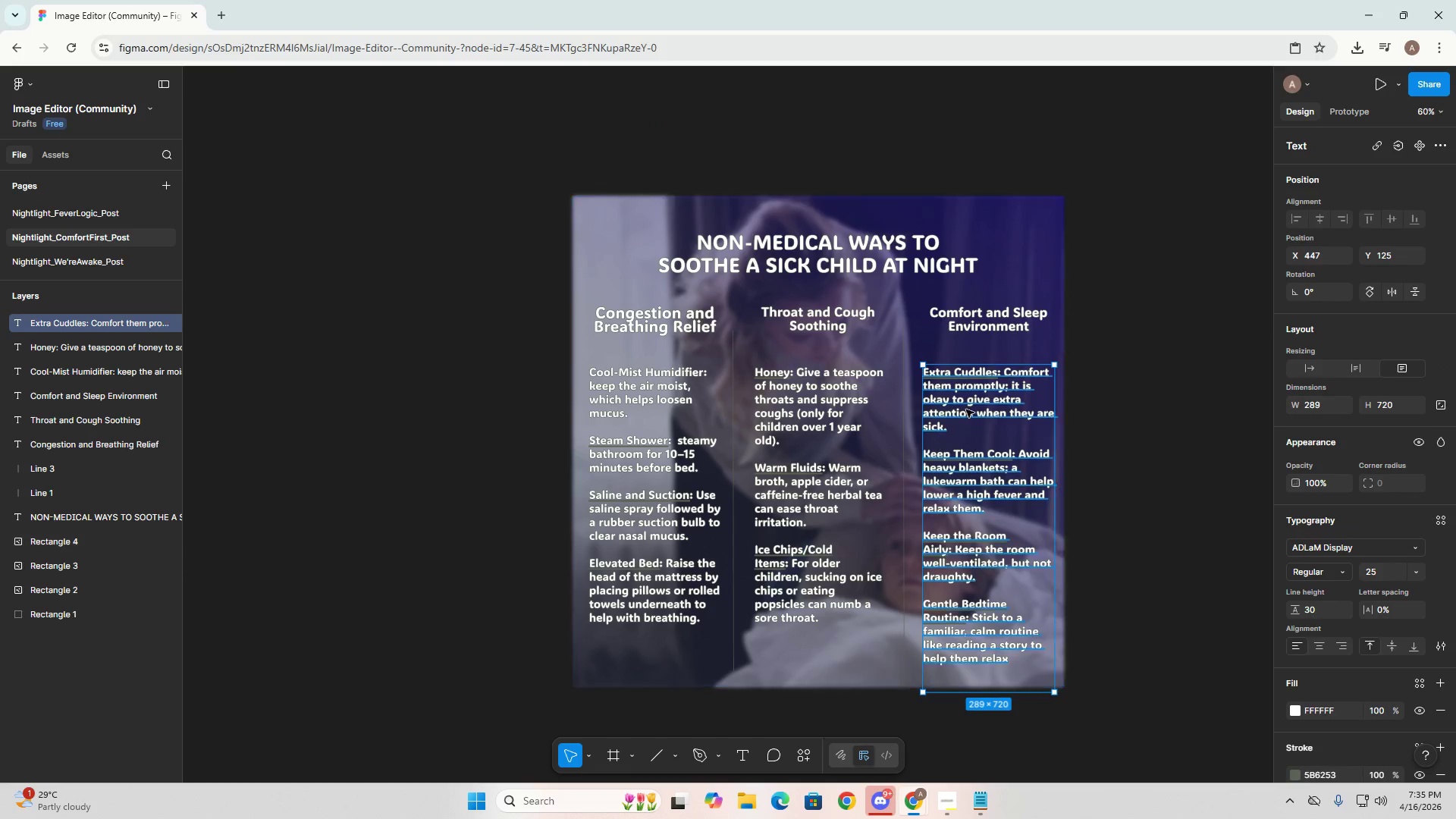 
double_click([980, 401])
 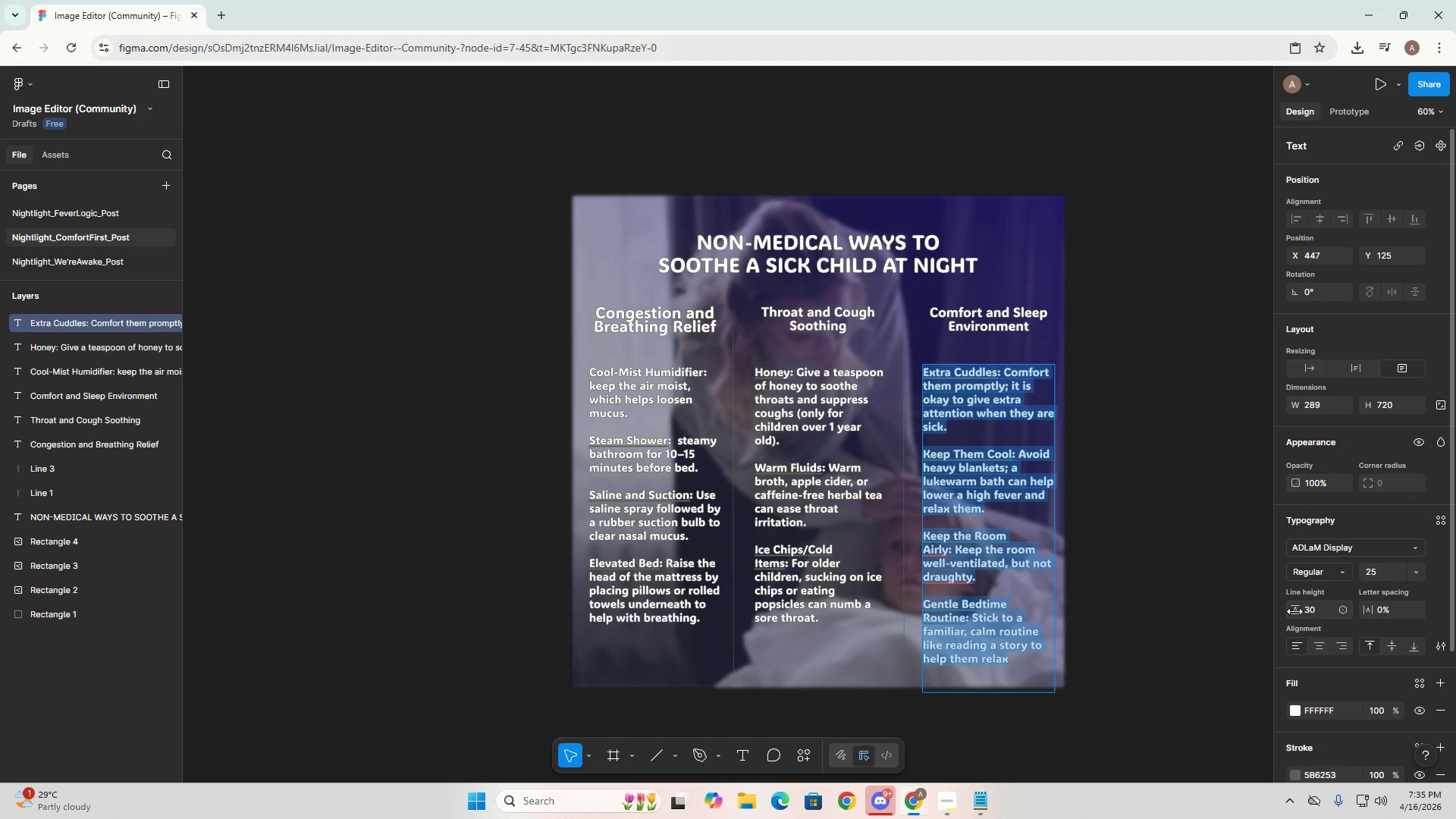 
double_click([1307, 608])
 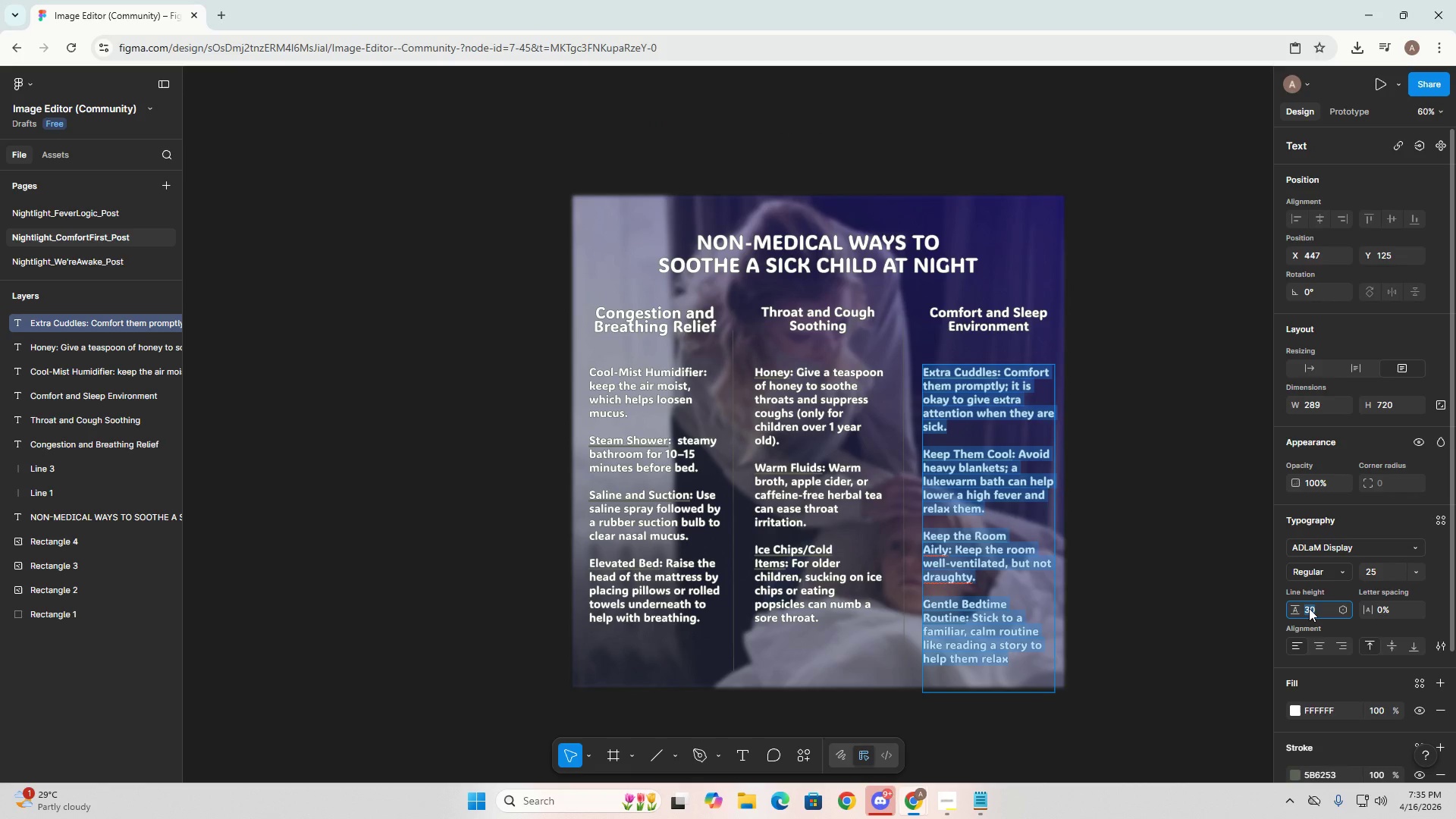 
key(Numpad2)
 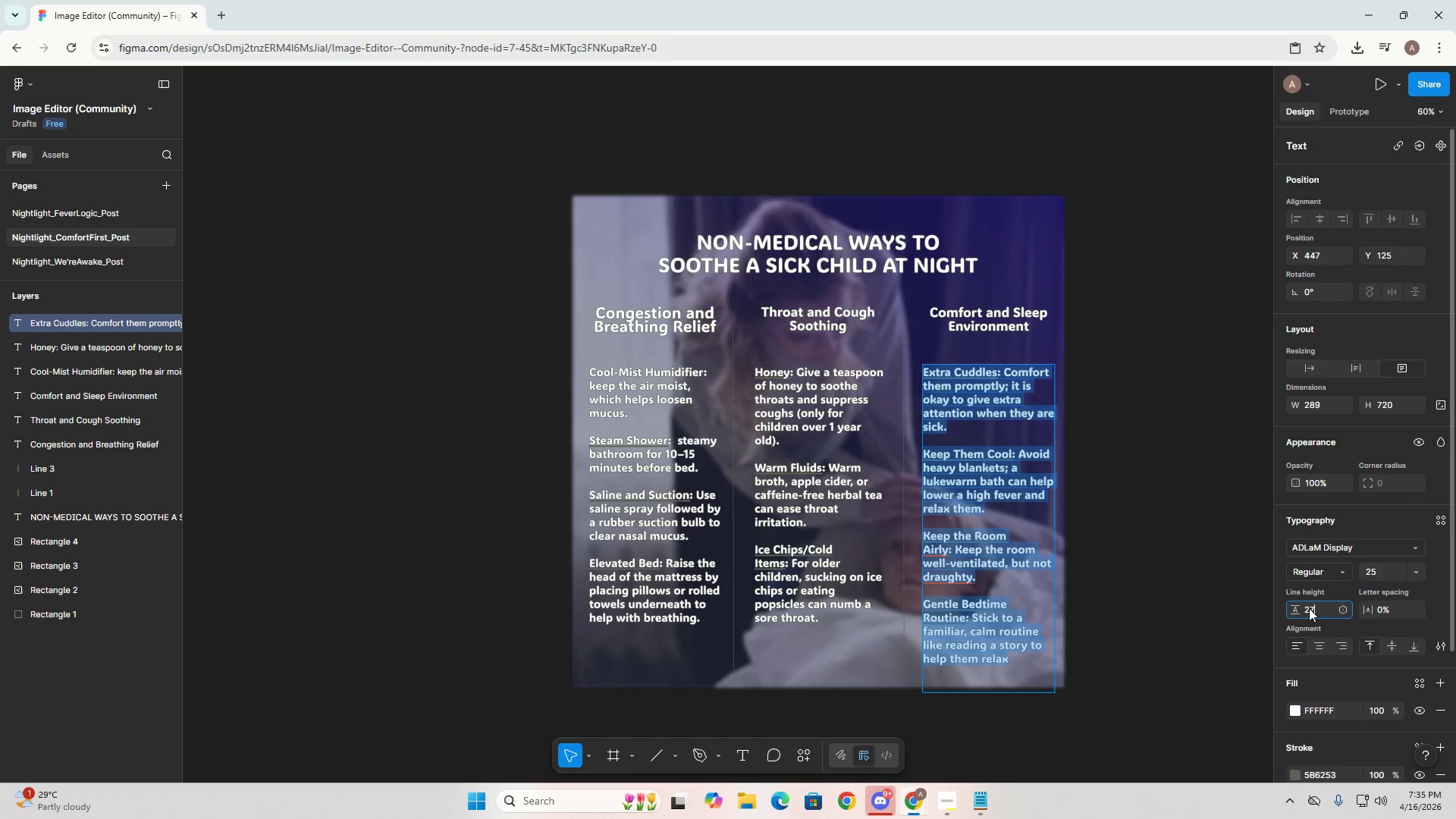 
key(Numpad7)
 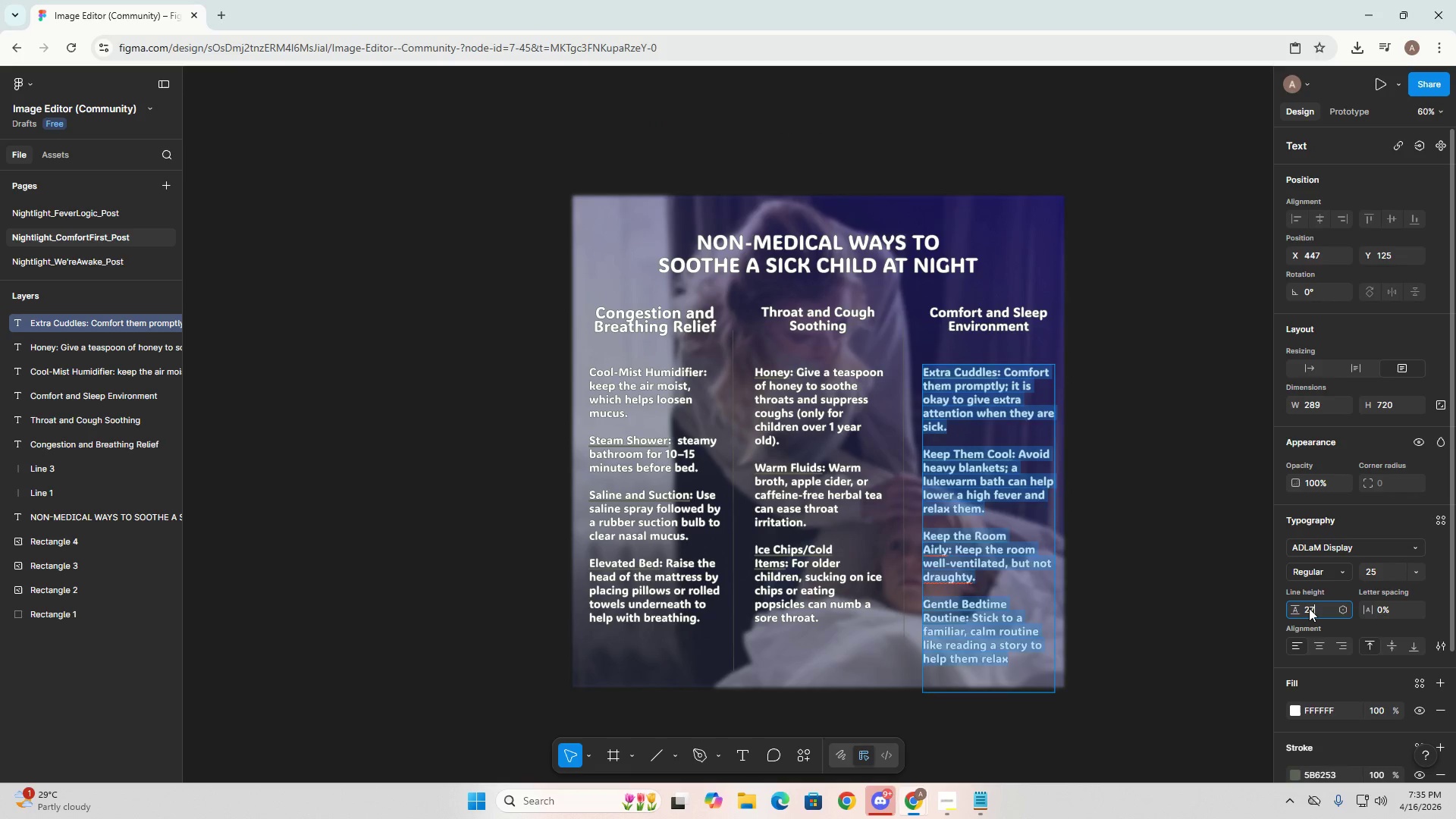 
key(NumpadEnter)
 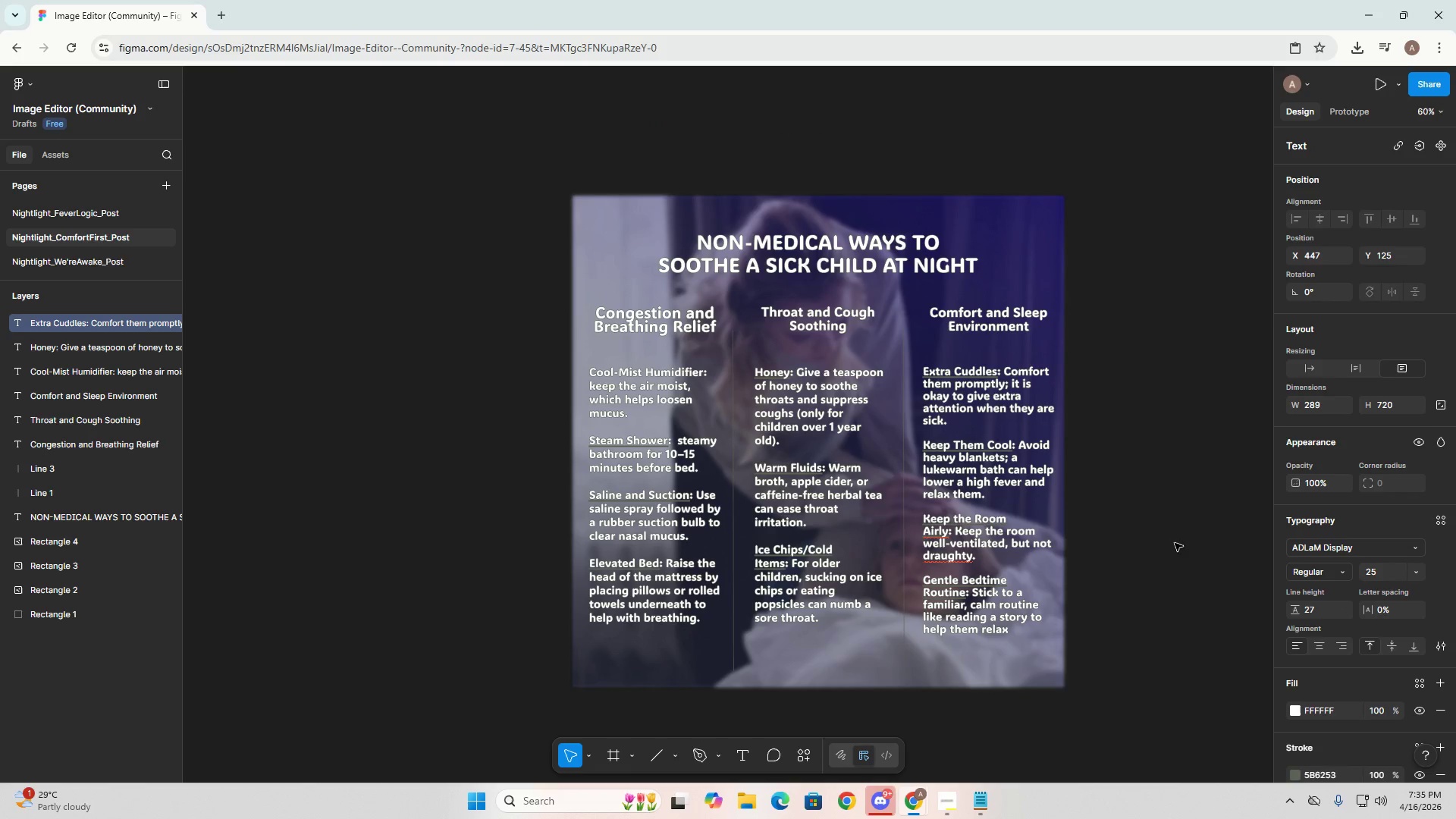 
left_click([1180, 535])
 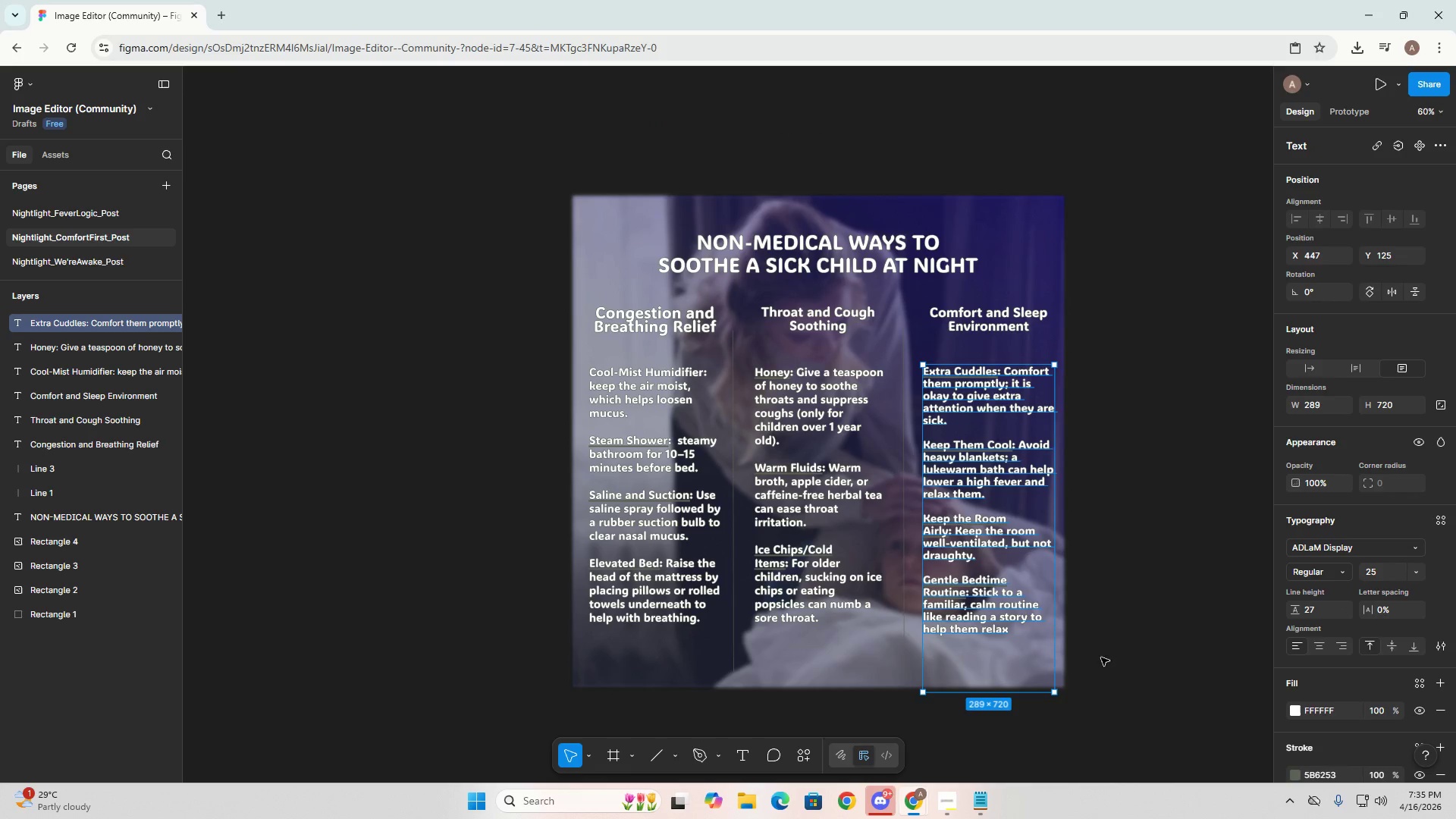 
left_click([1096, 739])
 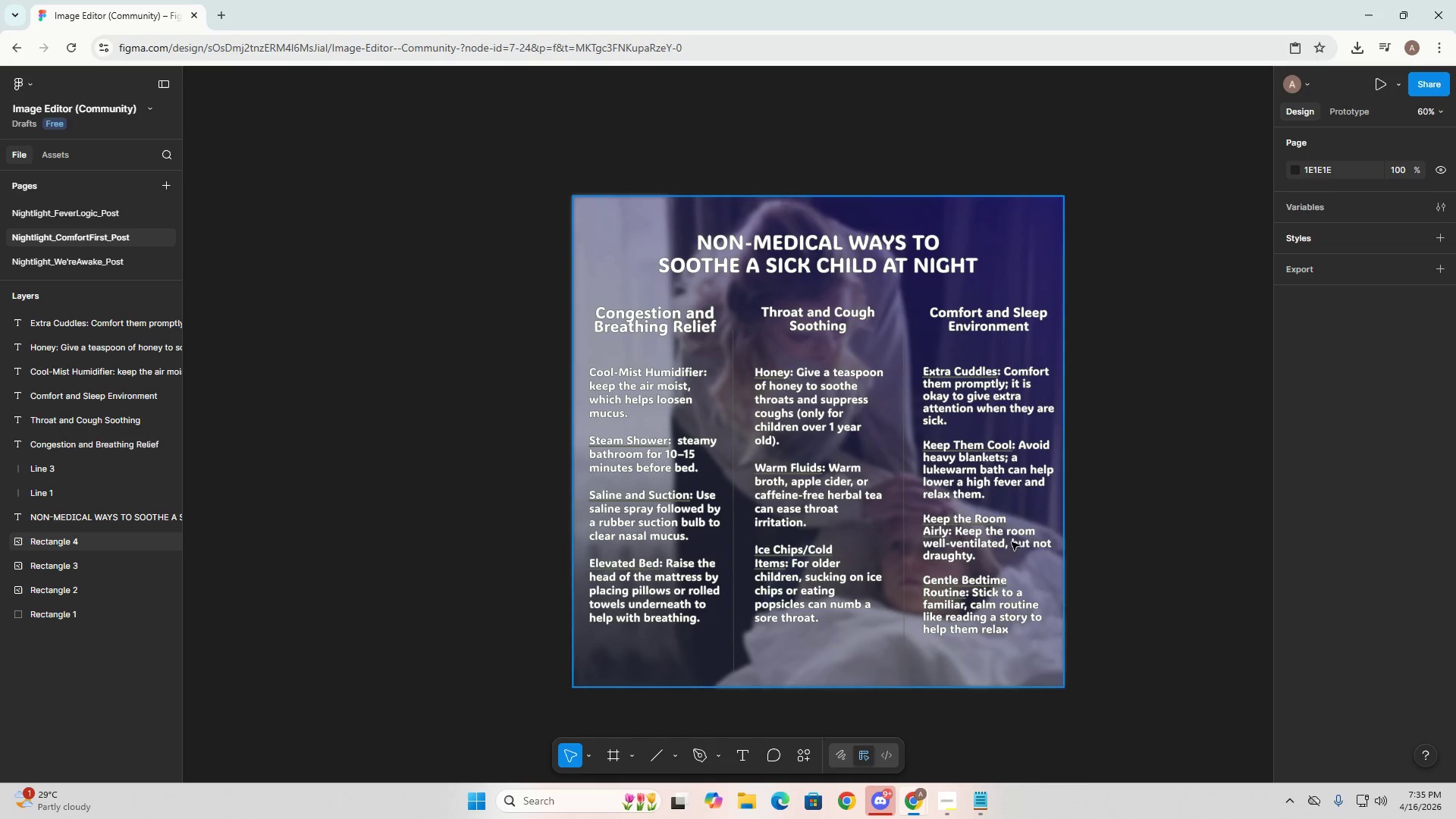 
double_click([968, 461])
 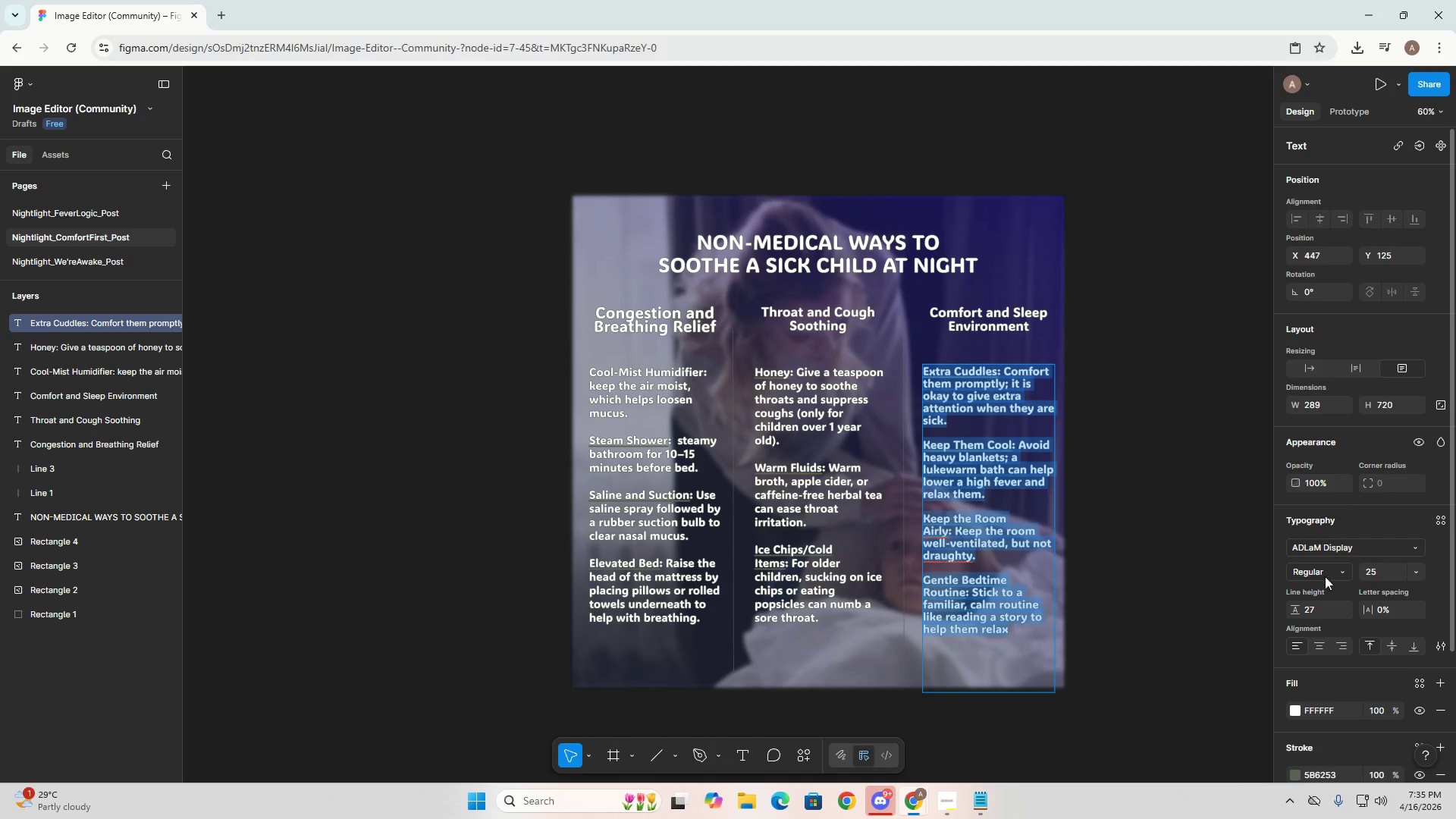 
double_click([1316, 613])
 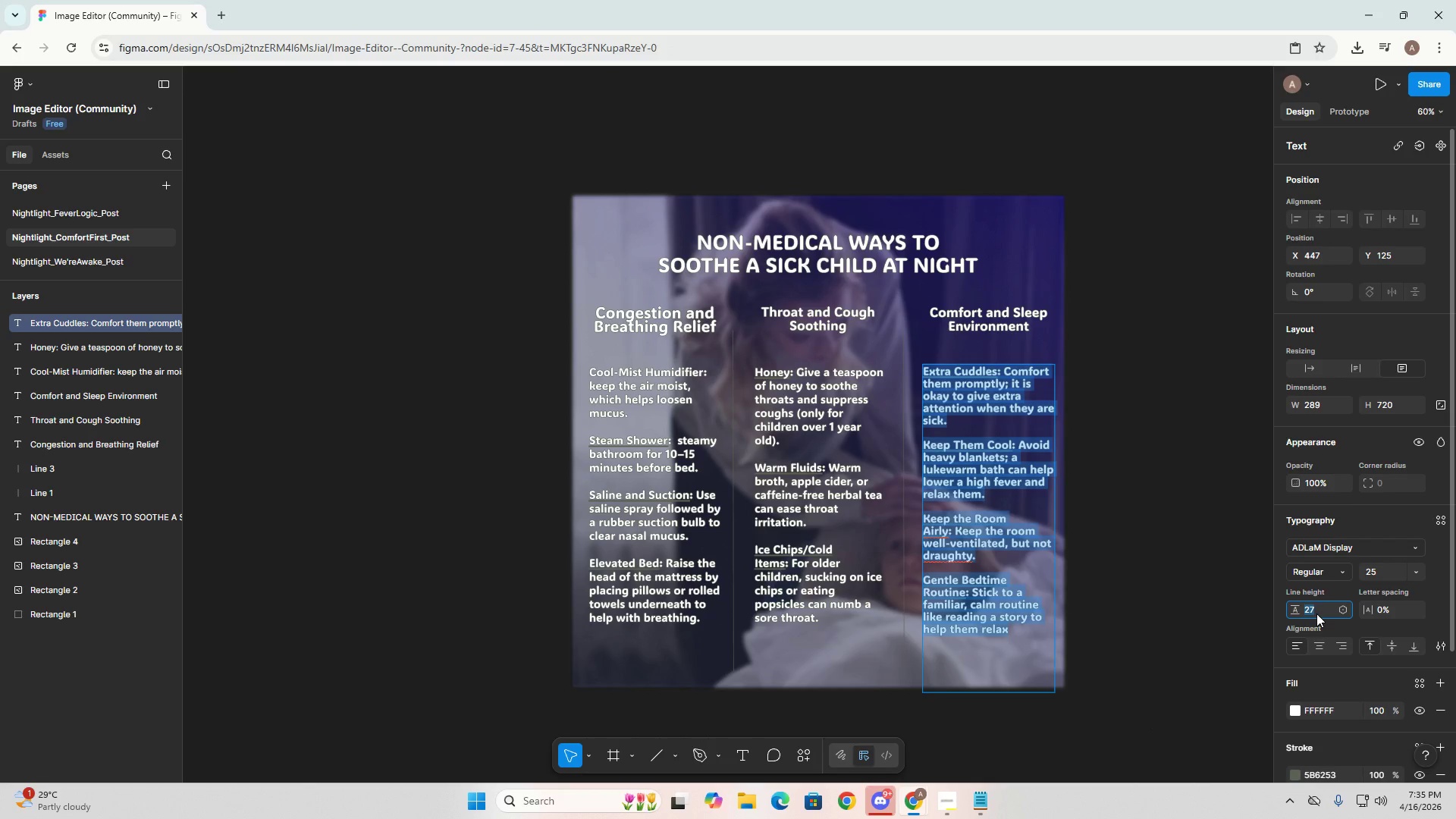 
key(Numpad2)
 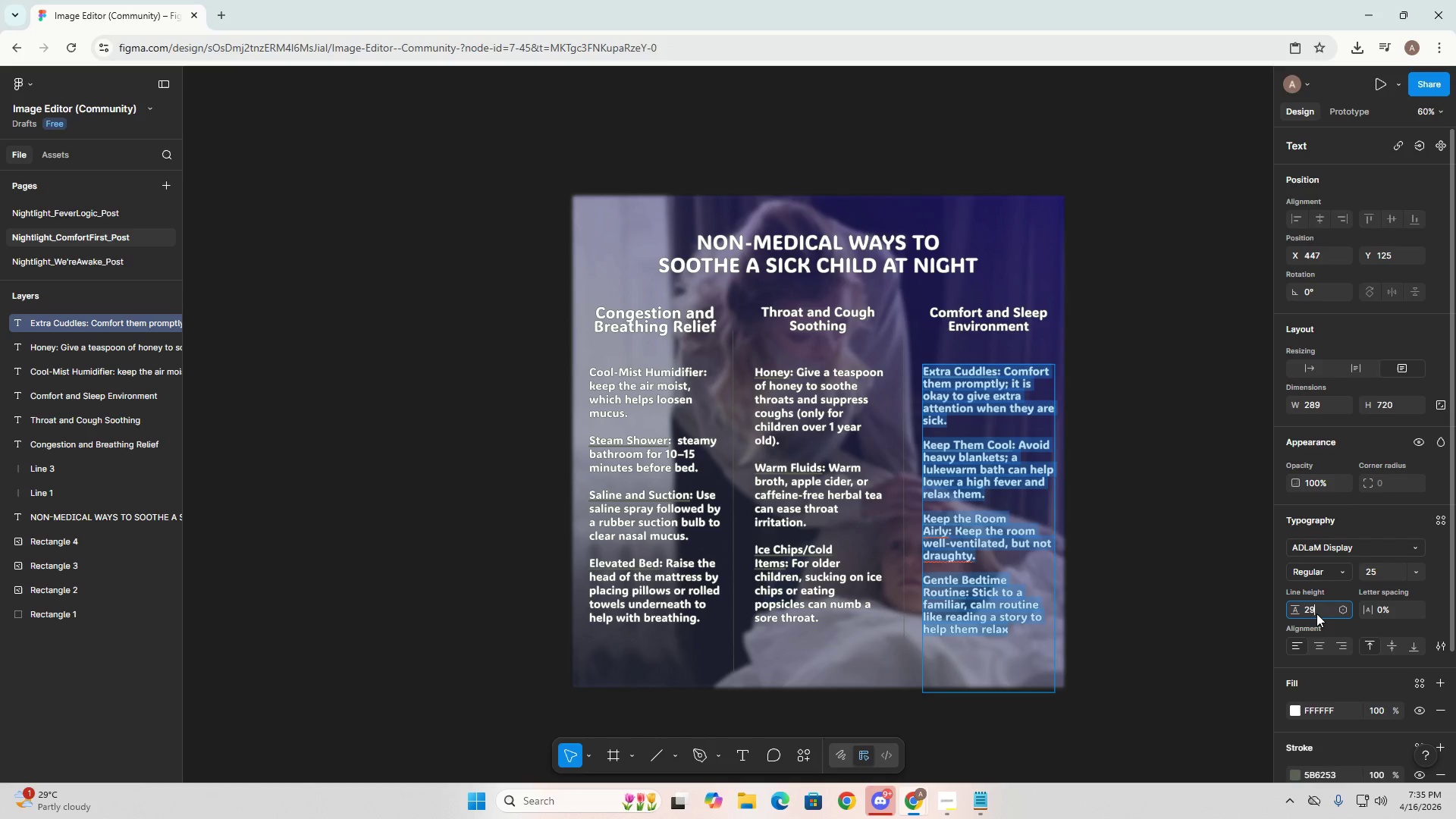 
key(Numpad9)
 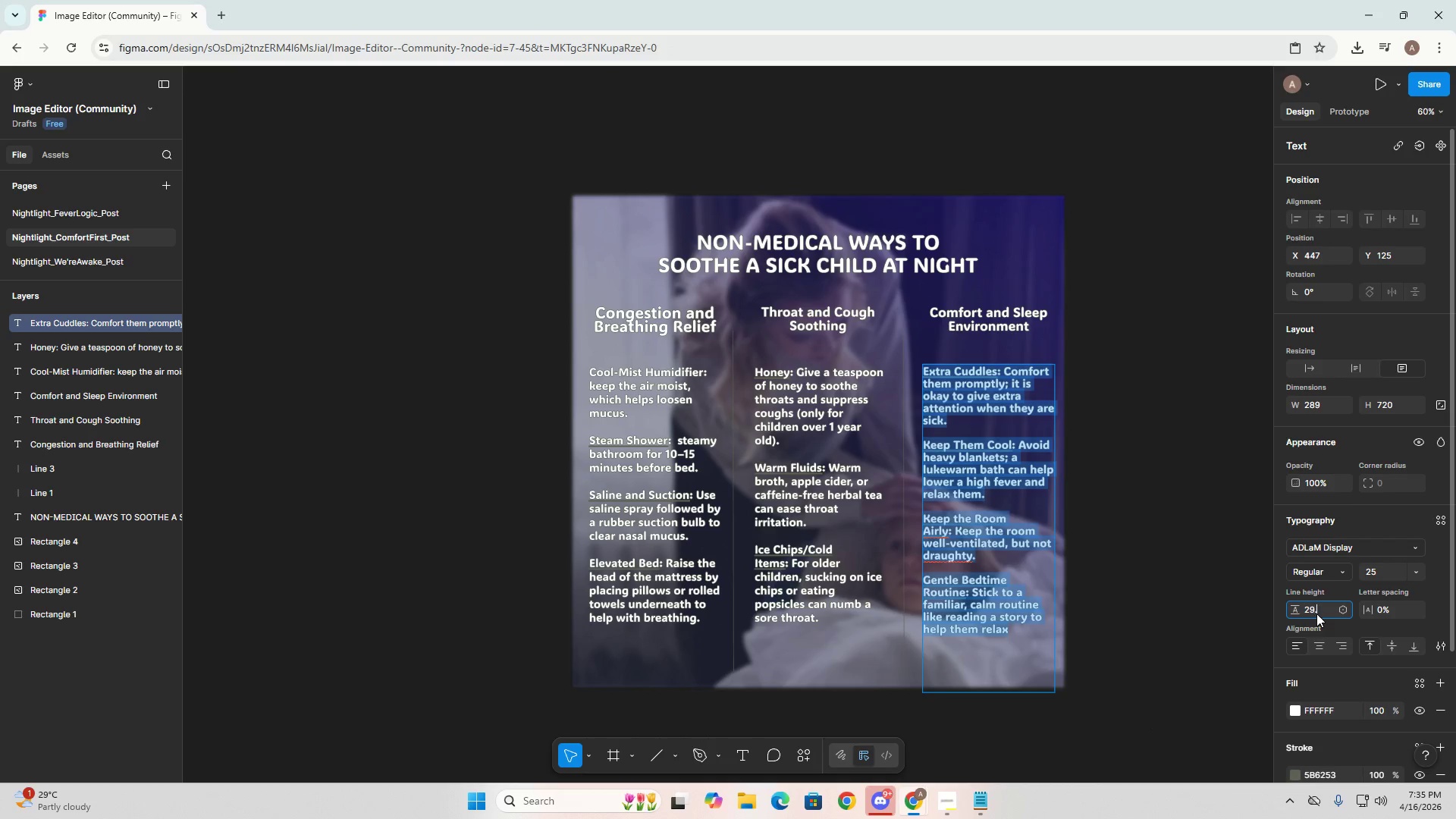 
key(NumpadDecimal)
 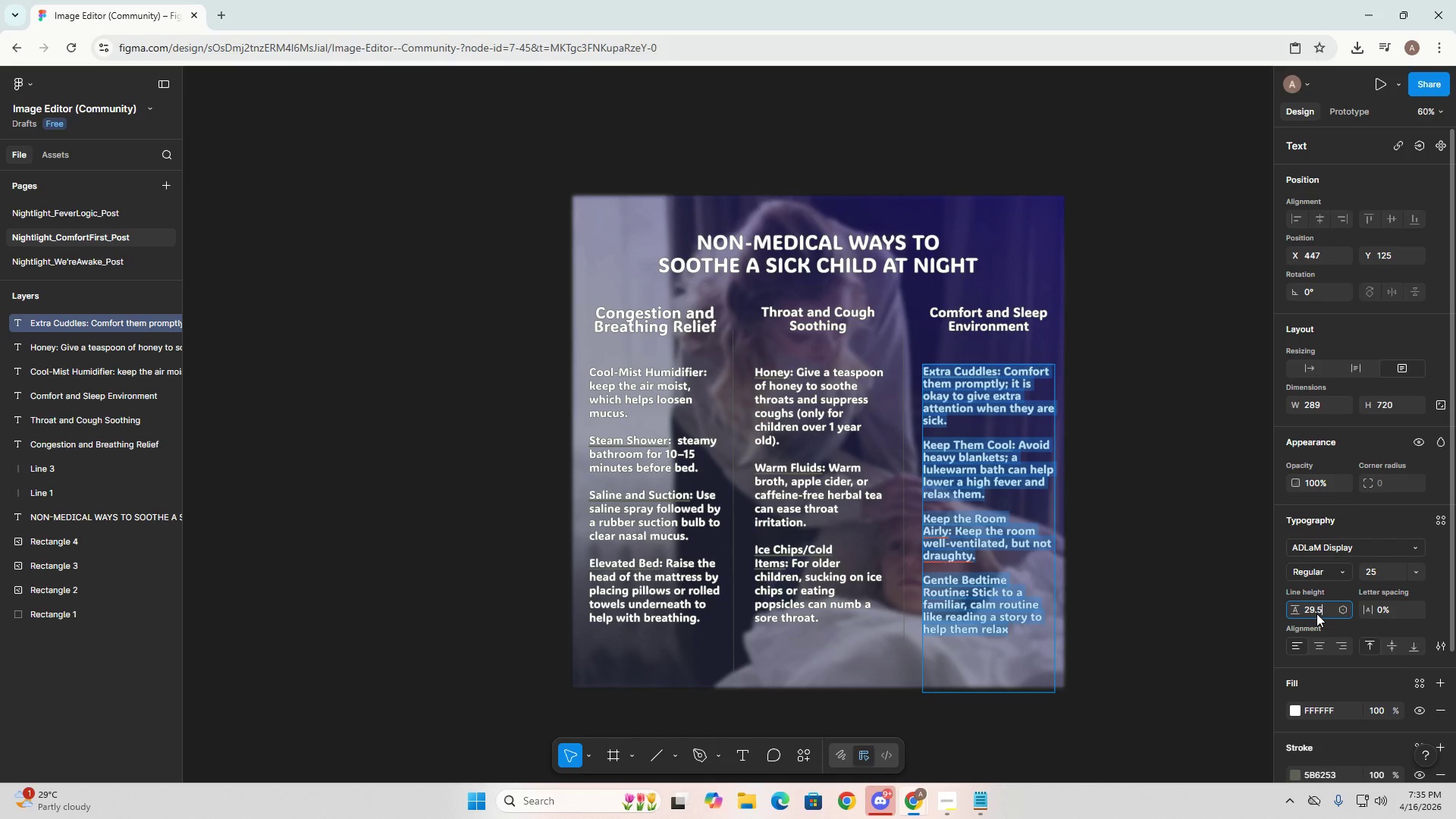 
key(Numpad5)
 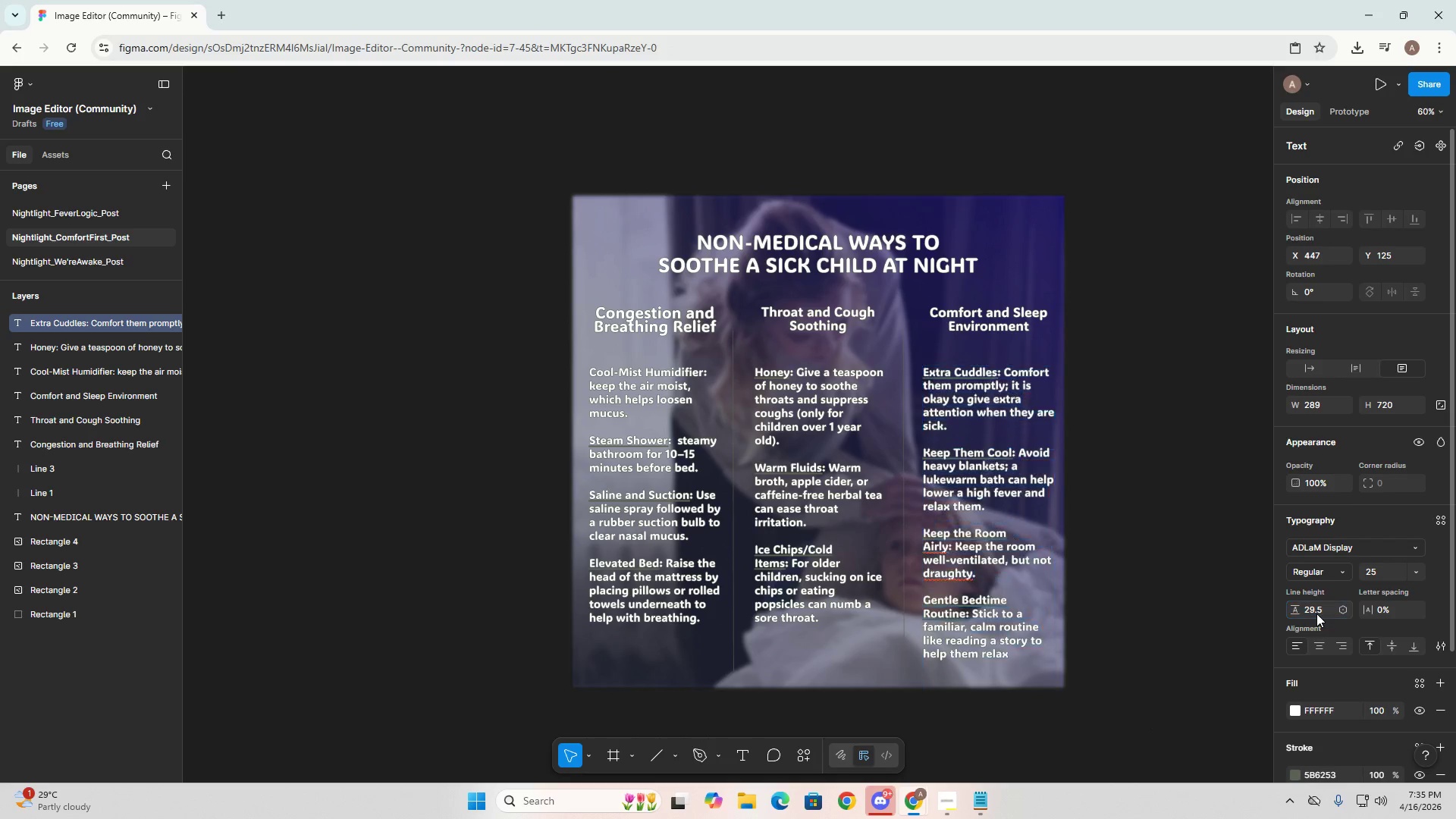 
key(NumpadEnter)
 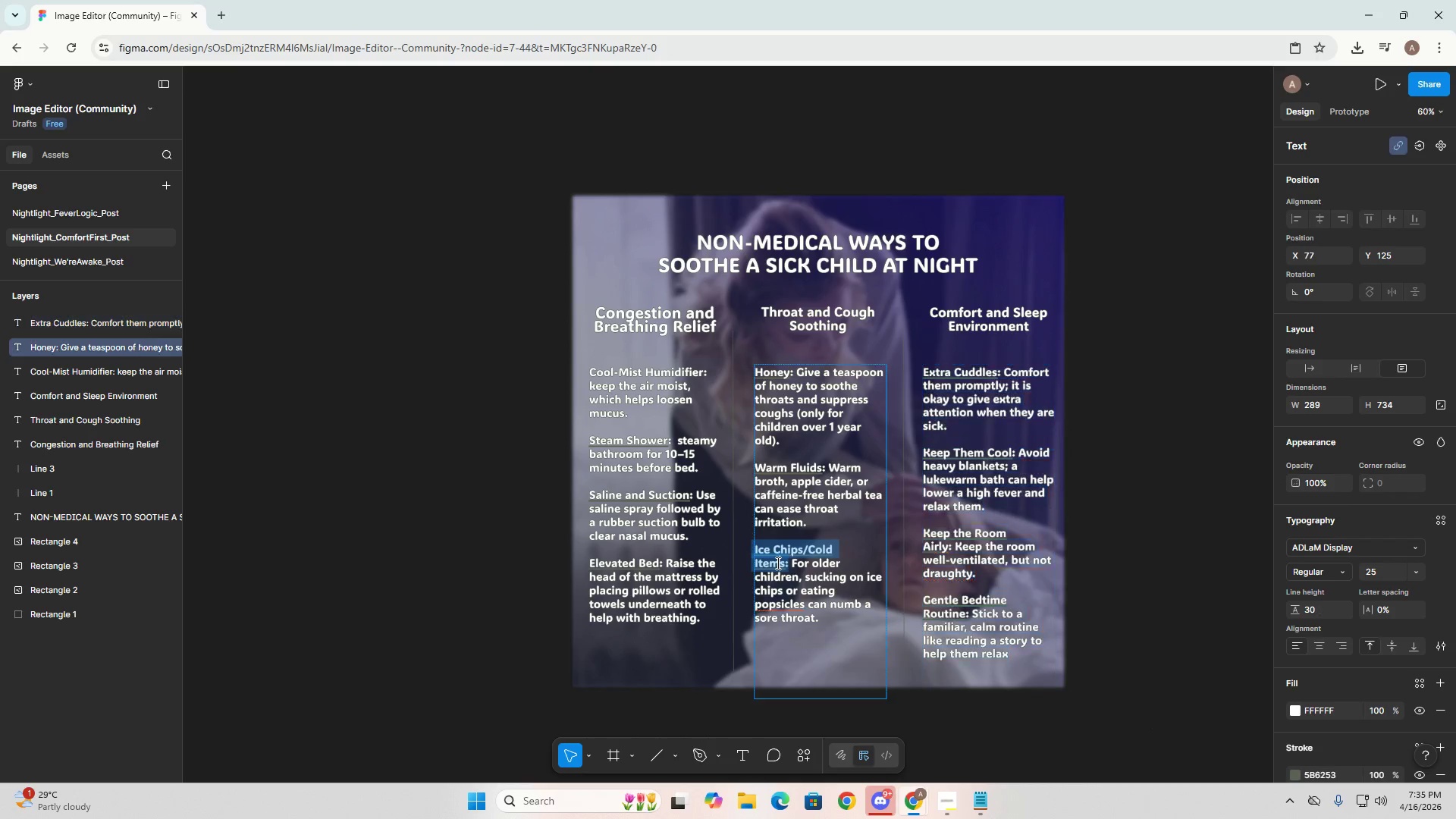 
left_click([994, 579])
 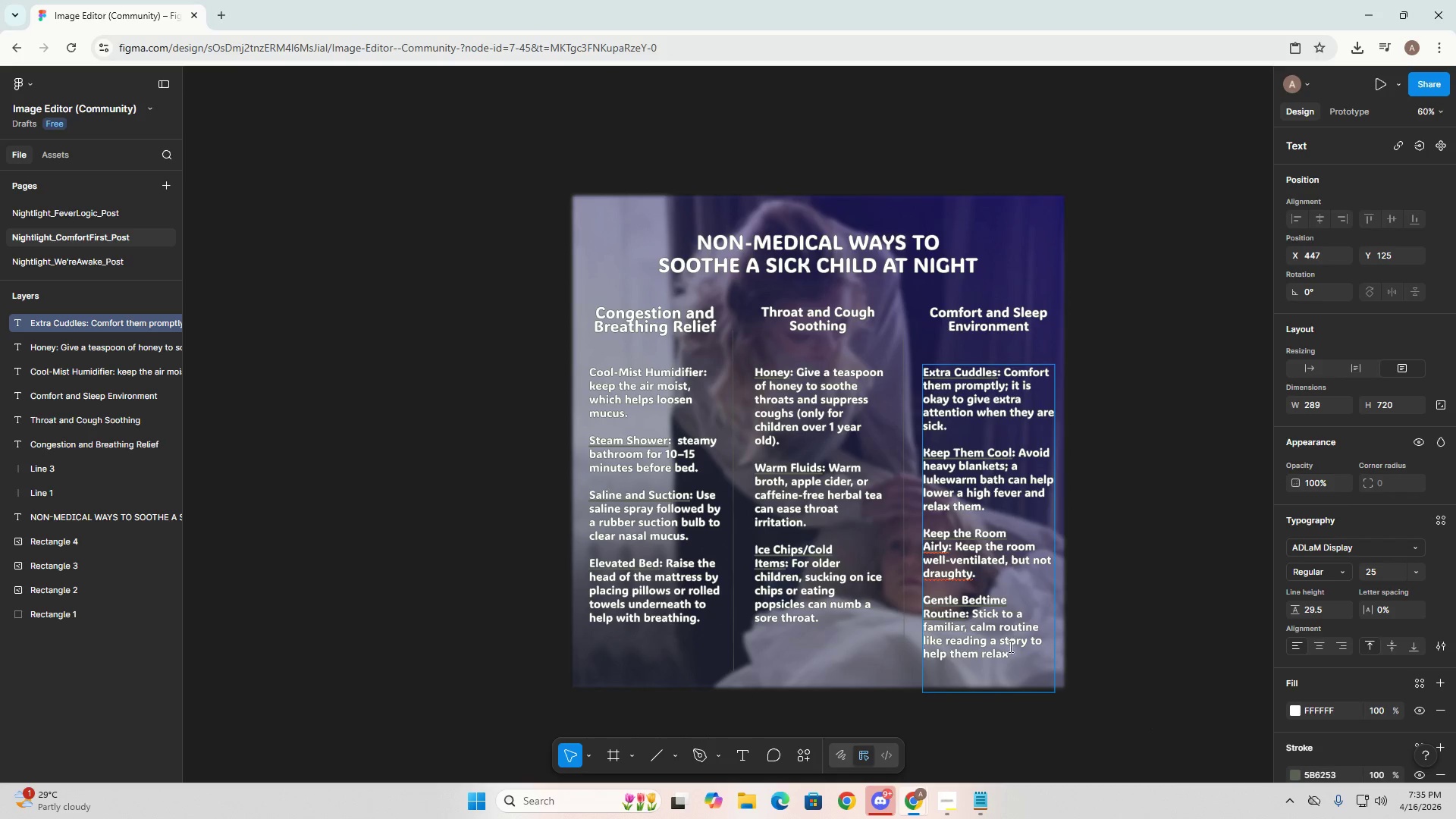 
double_click([1010, 651])
 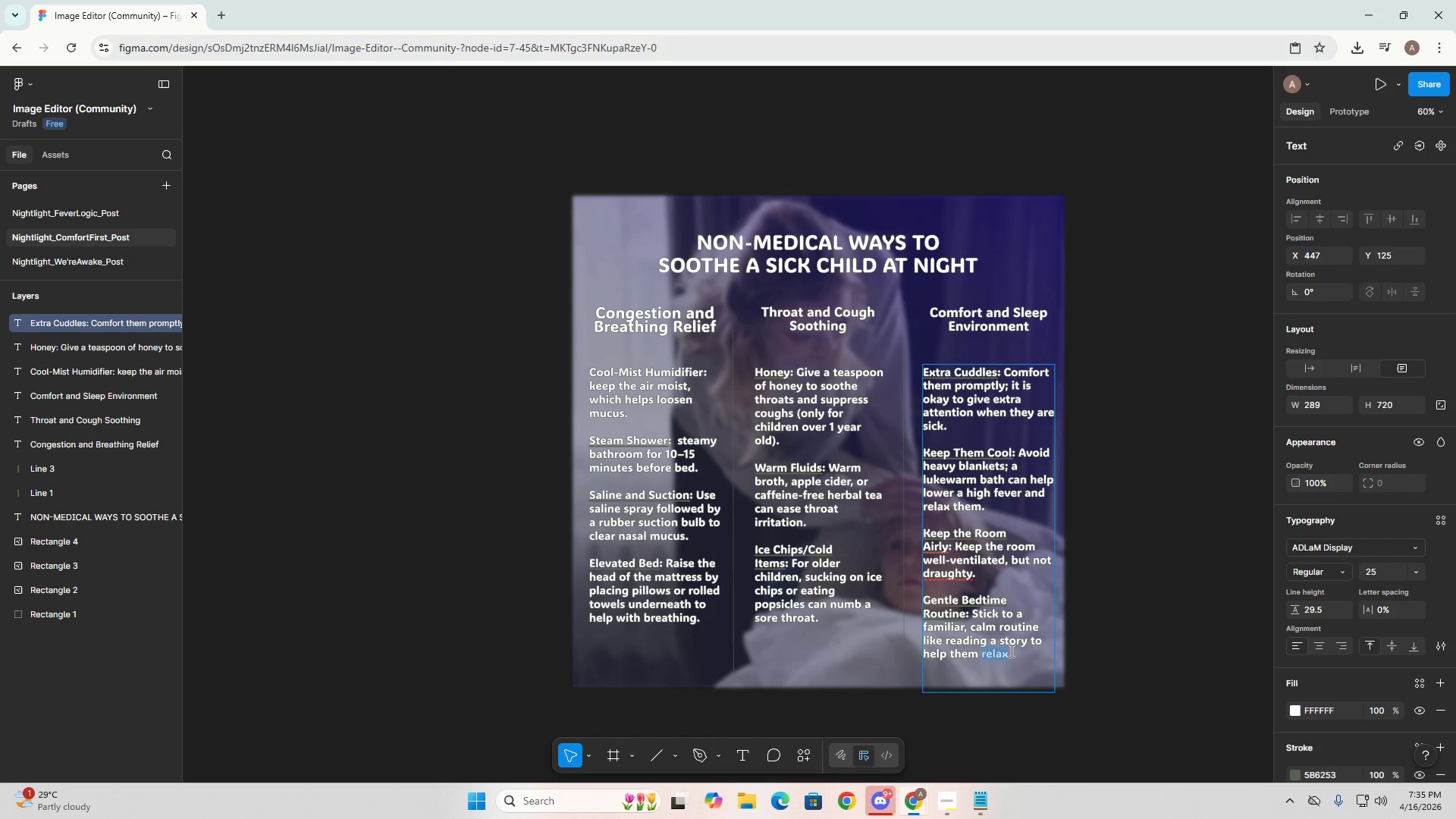 
key(Control+ControlLeft)
 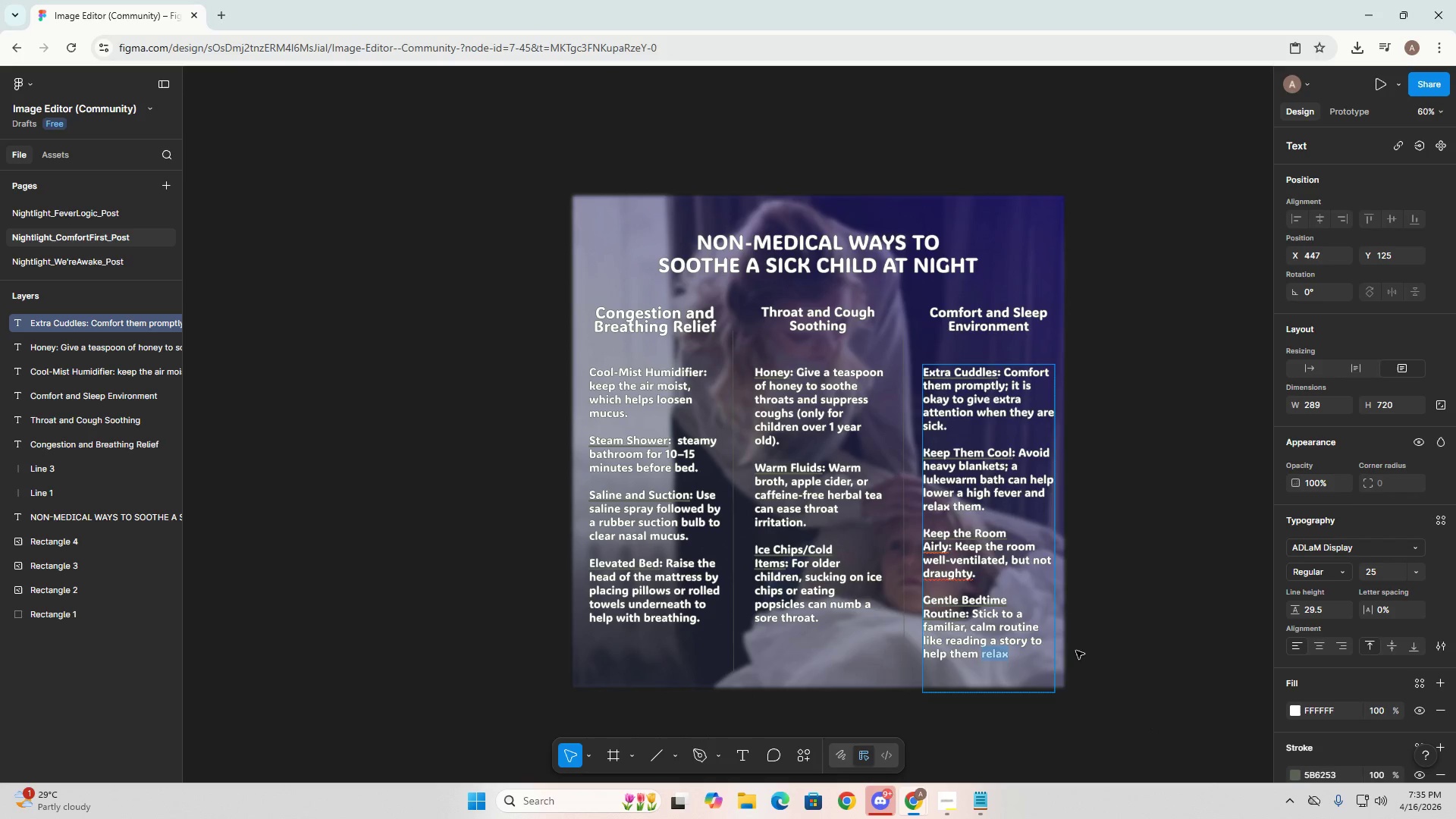 
key(Control+A)
 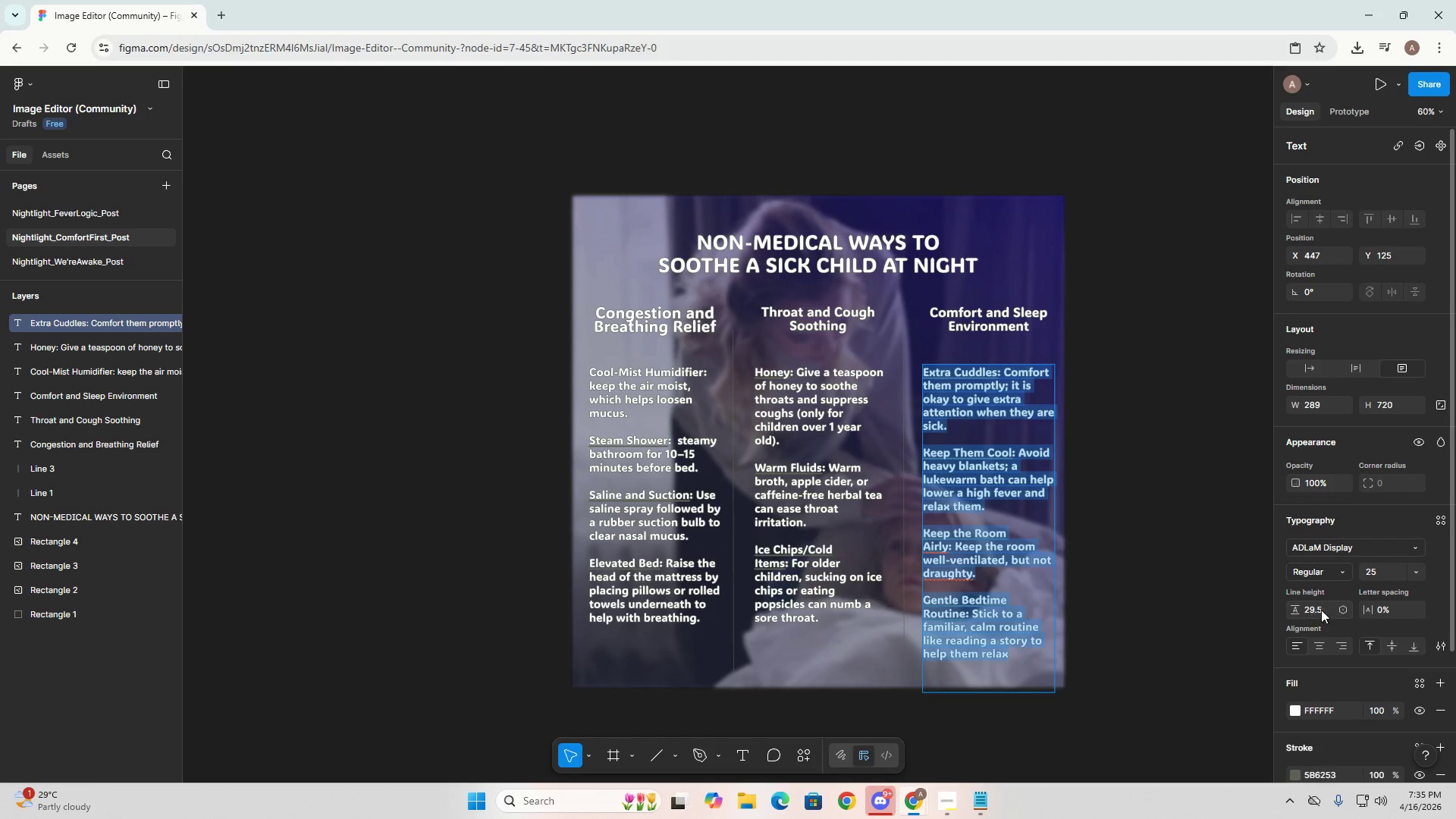 
double_click([1321, 610])
 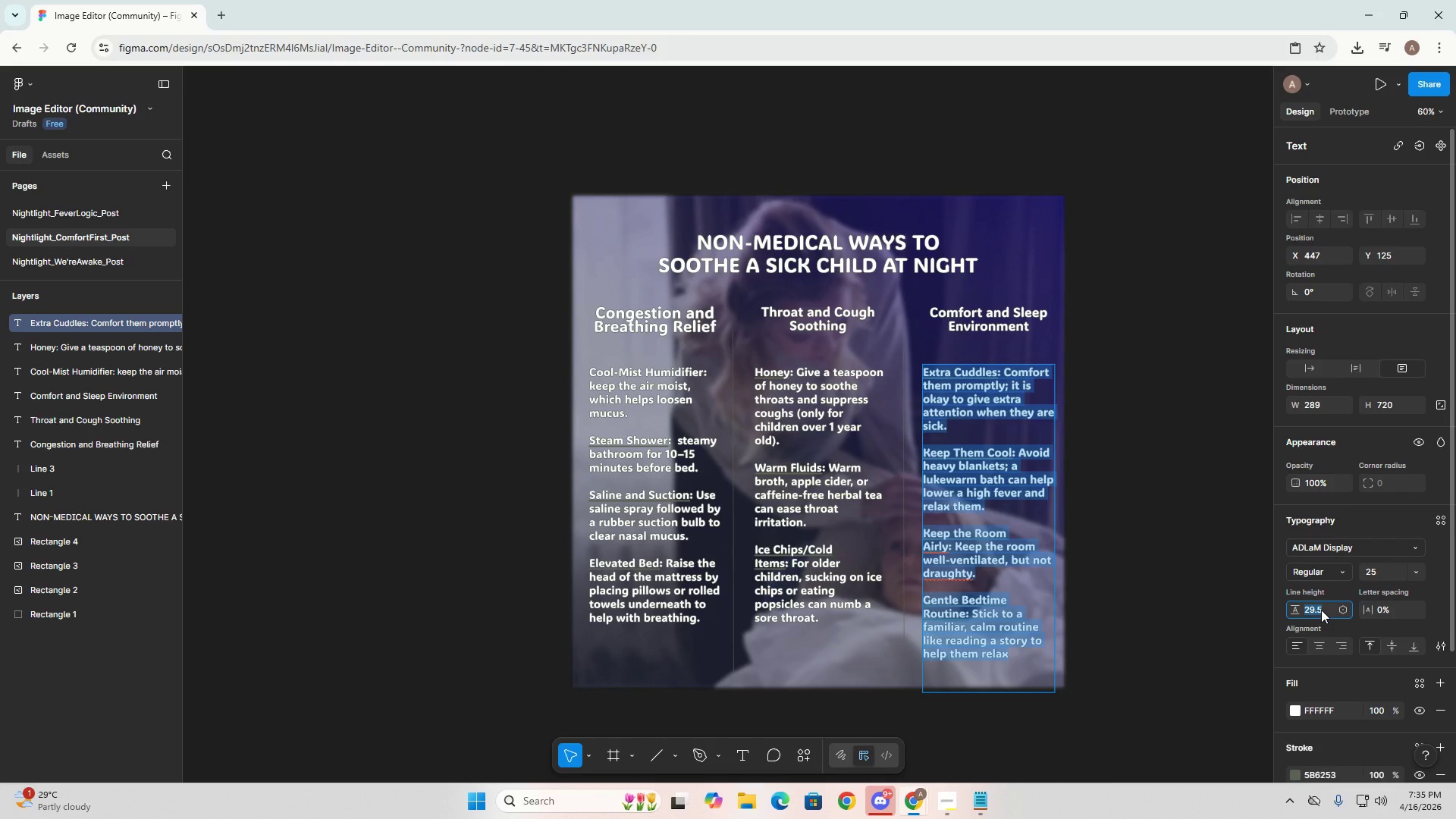 
key(Numpad2)
 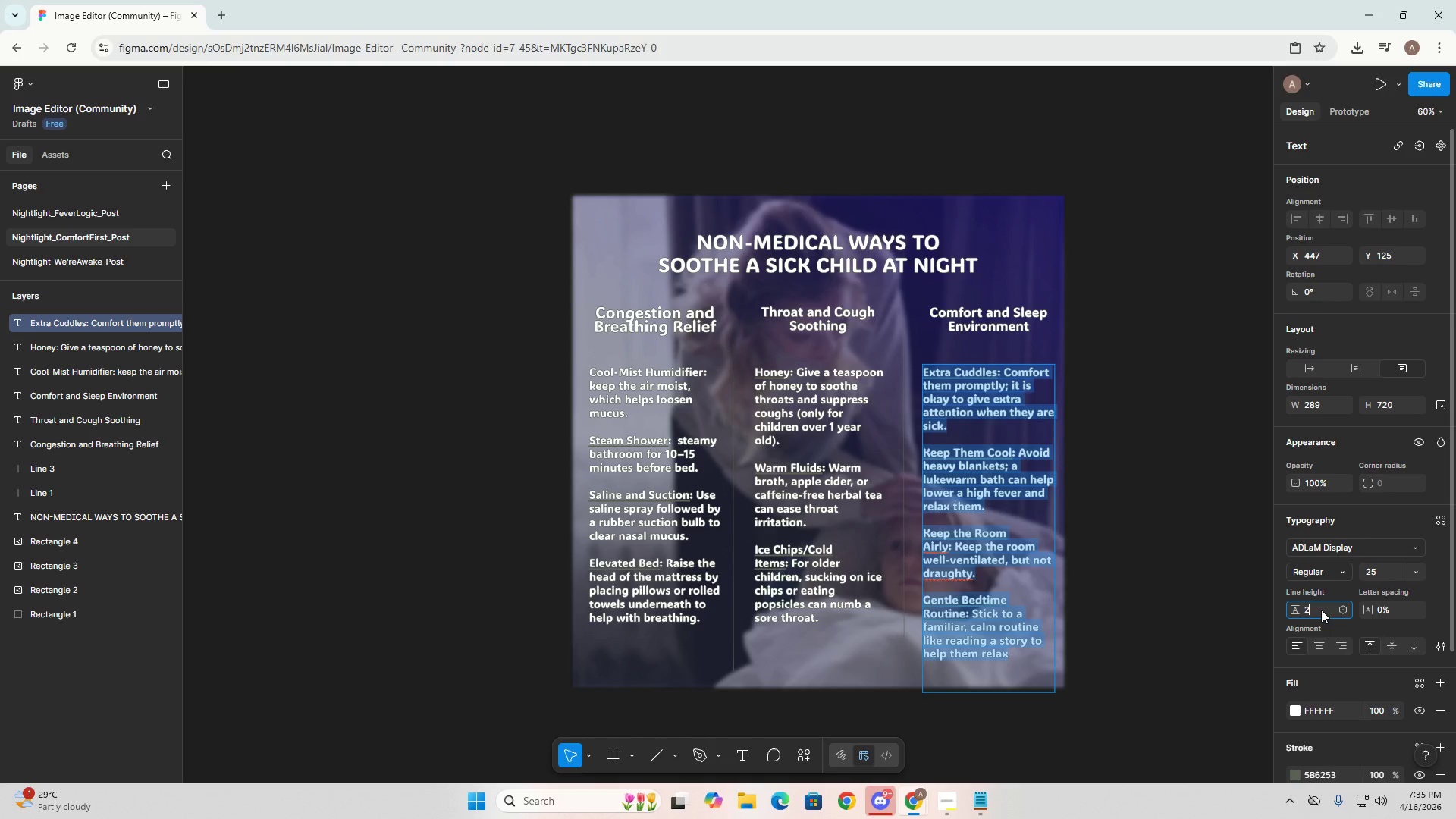 
key(Numpad5)
 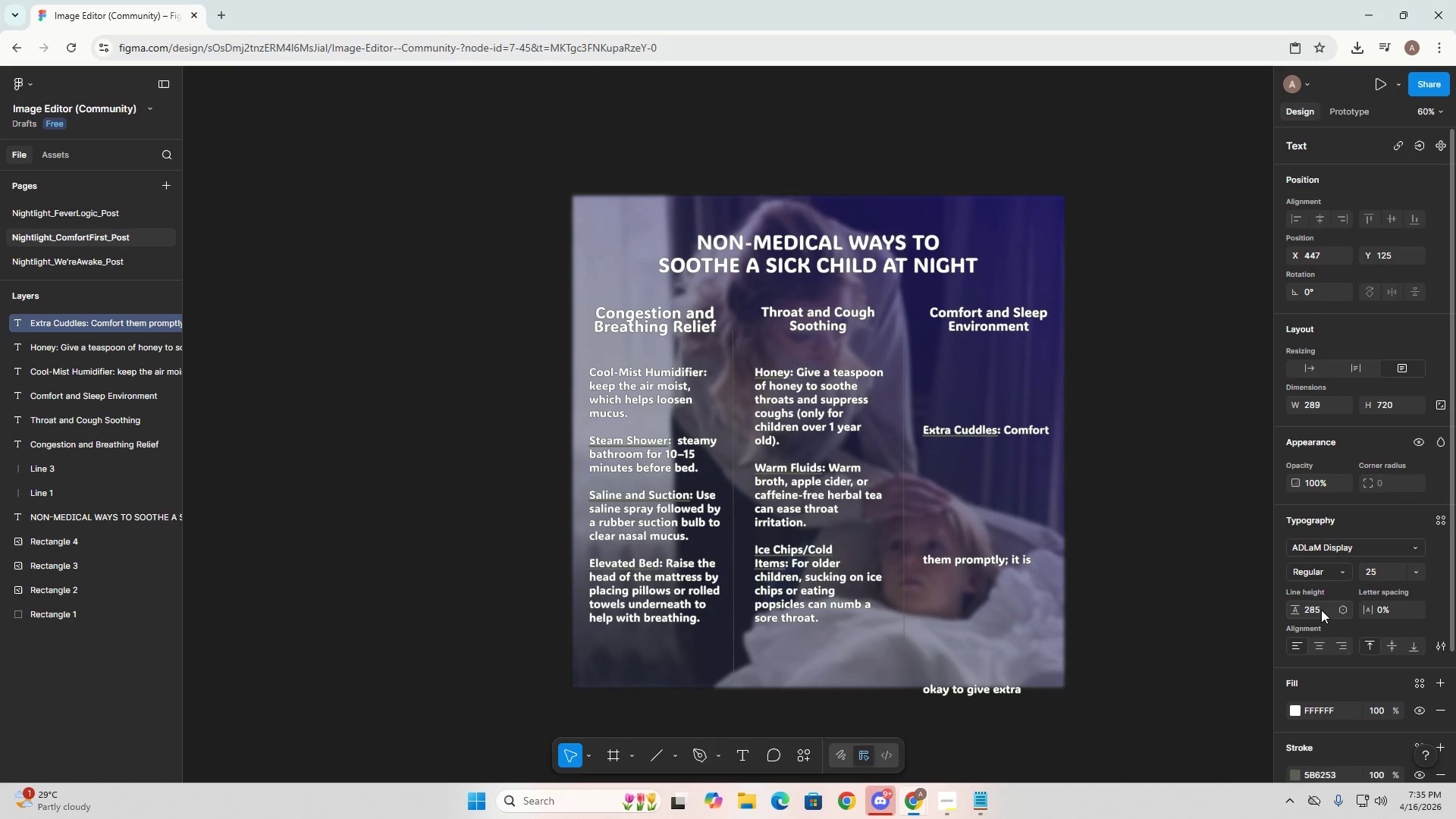 
key(Numpad8)
 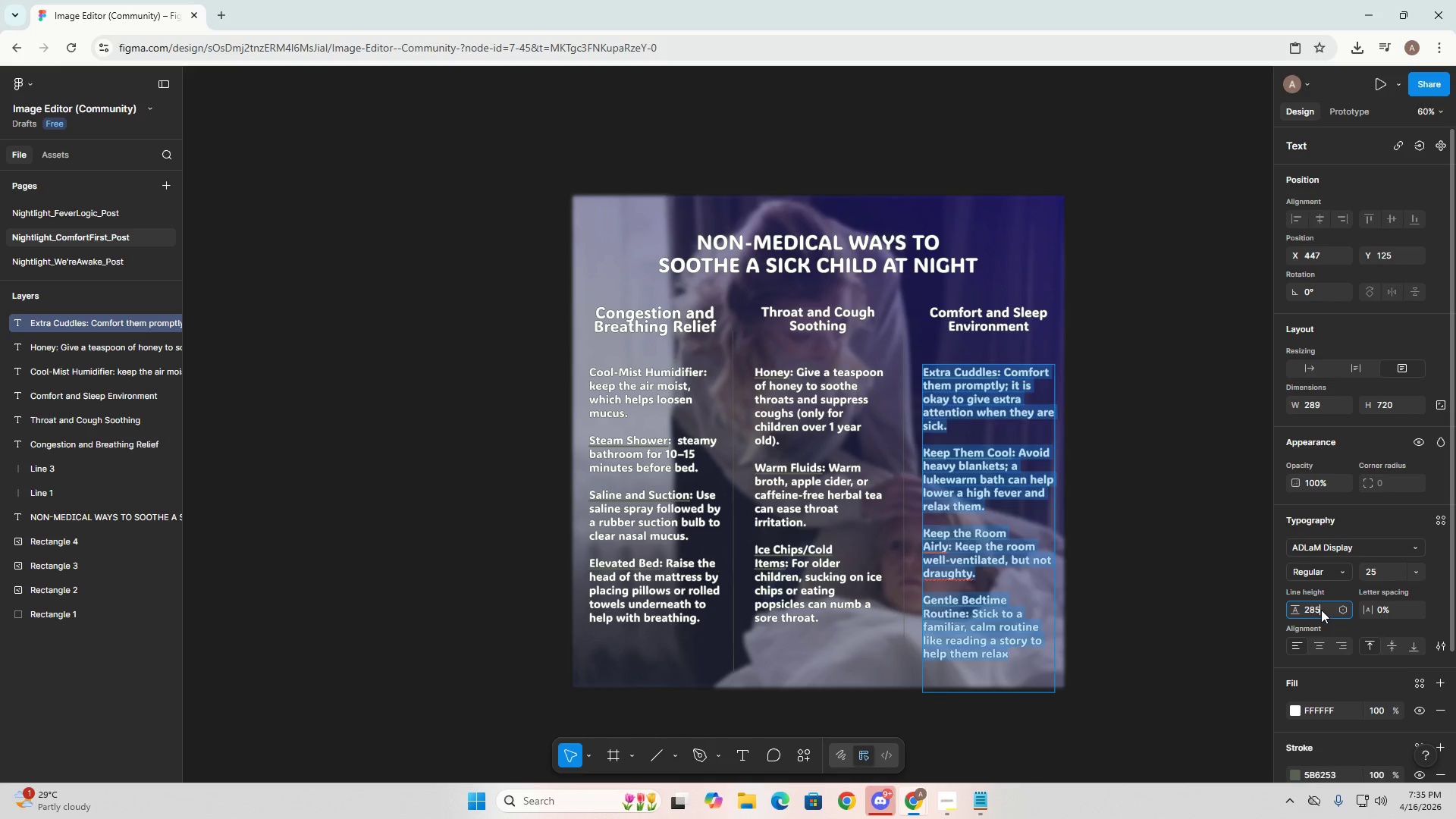 
key(NumpadEnter)
 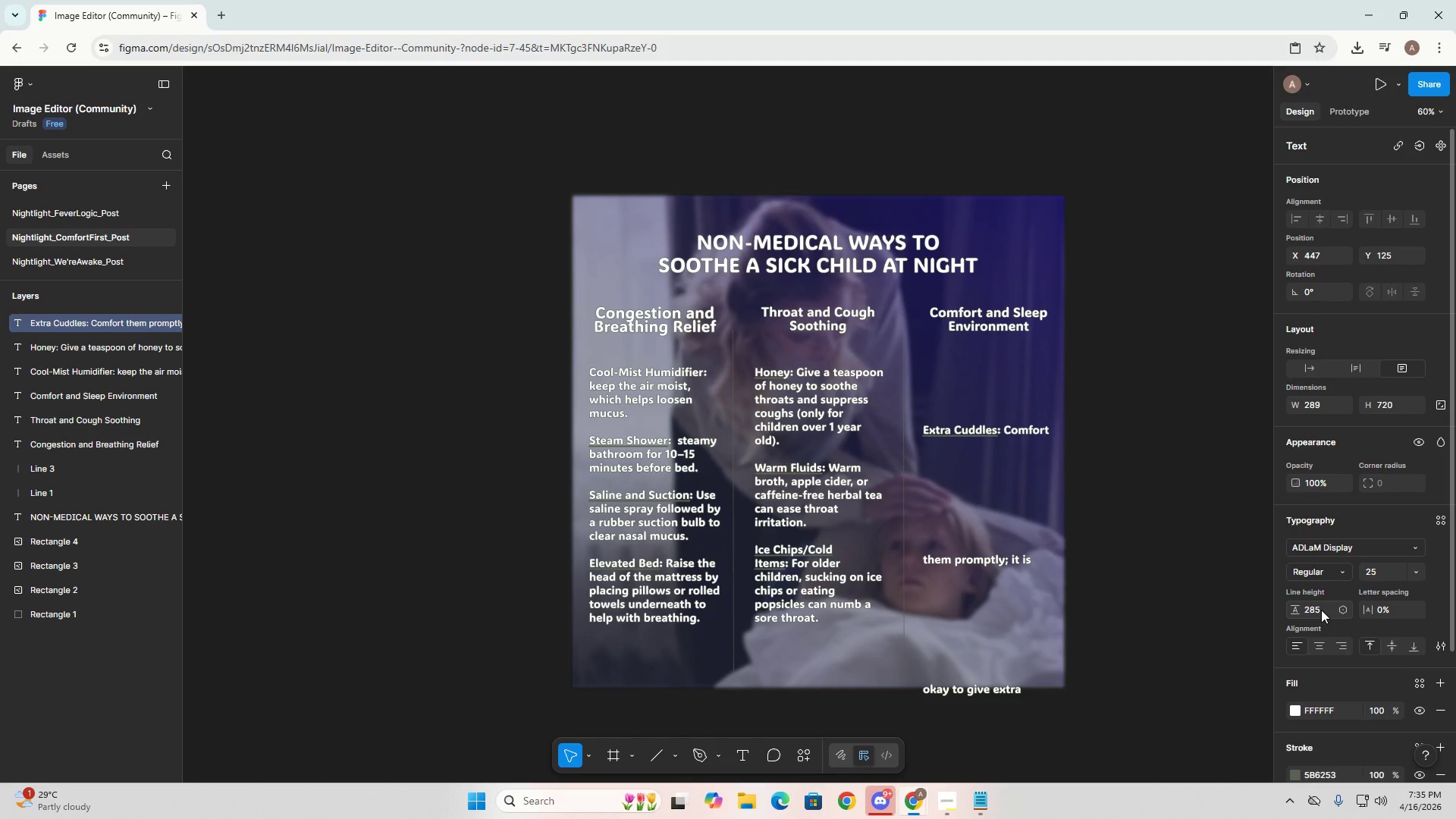 
key(Control+Z)
 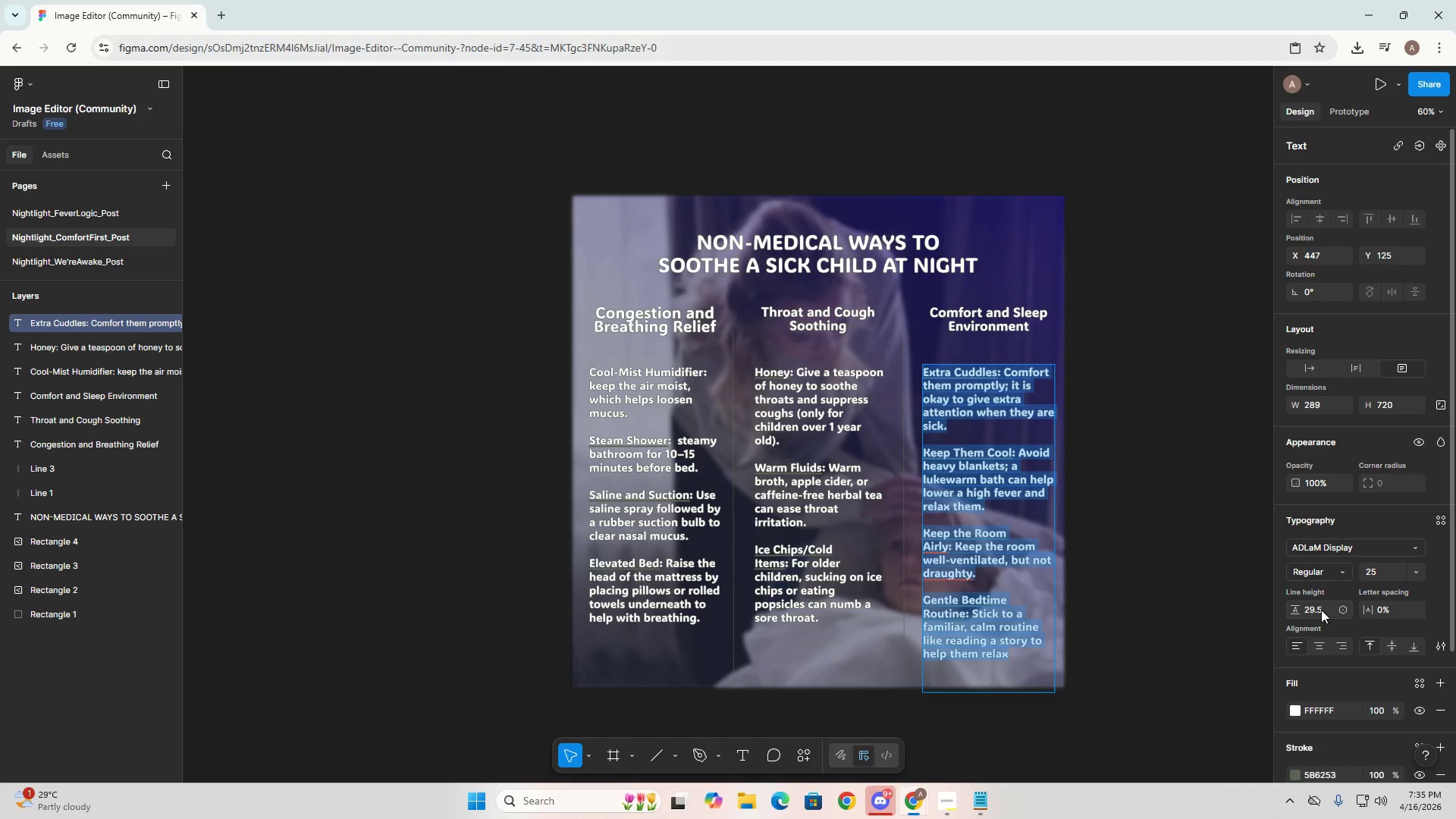 
double_click([1321, 610])
 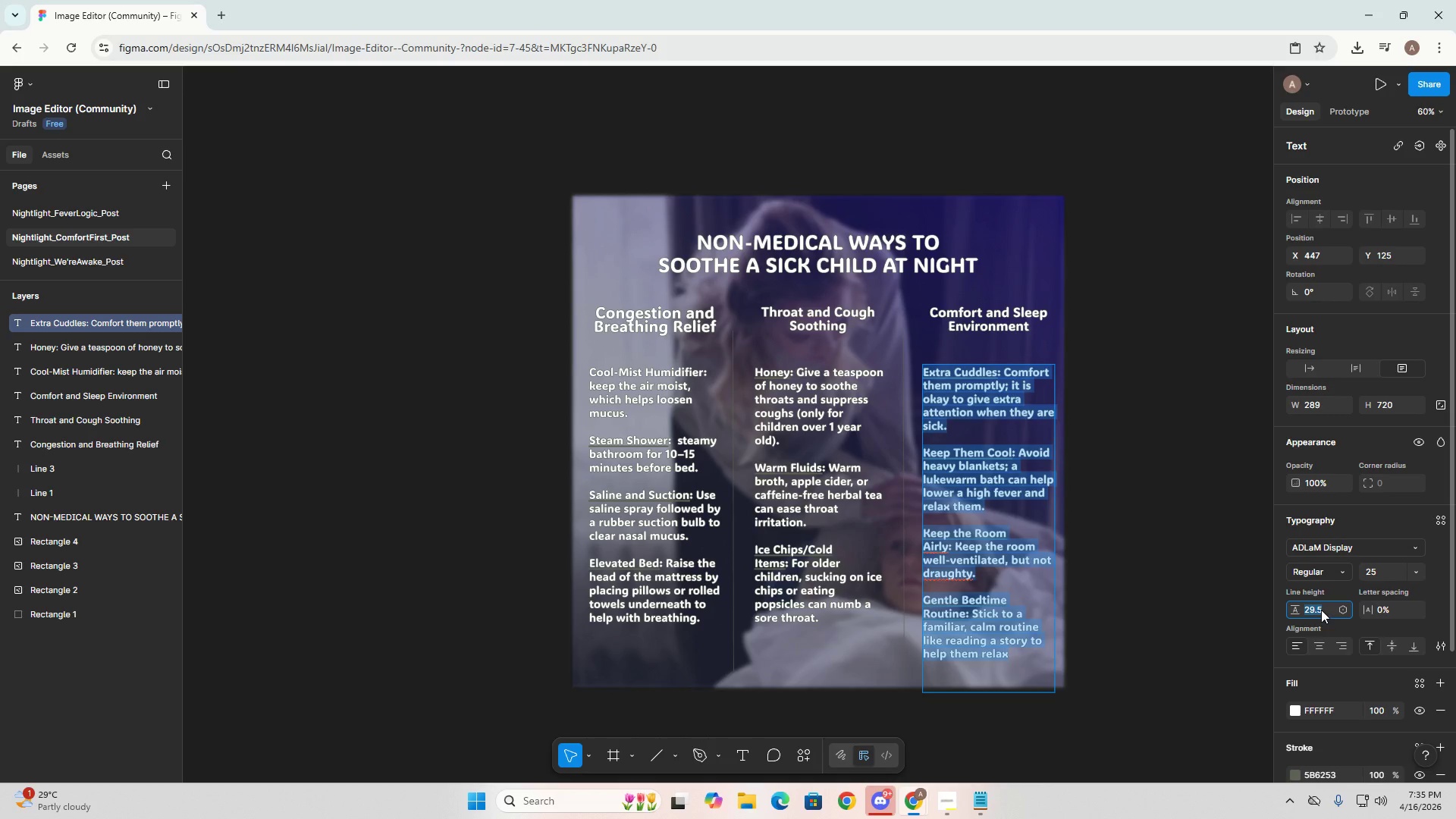 
key(Numpad2)
 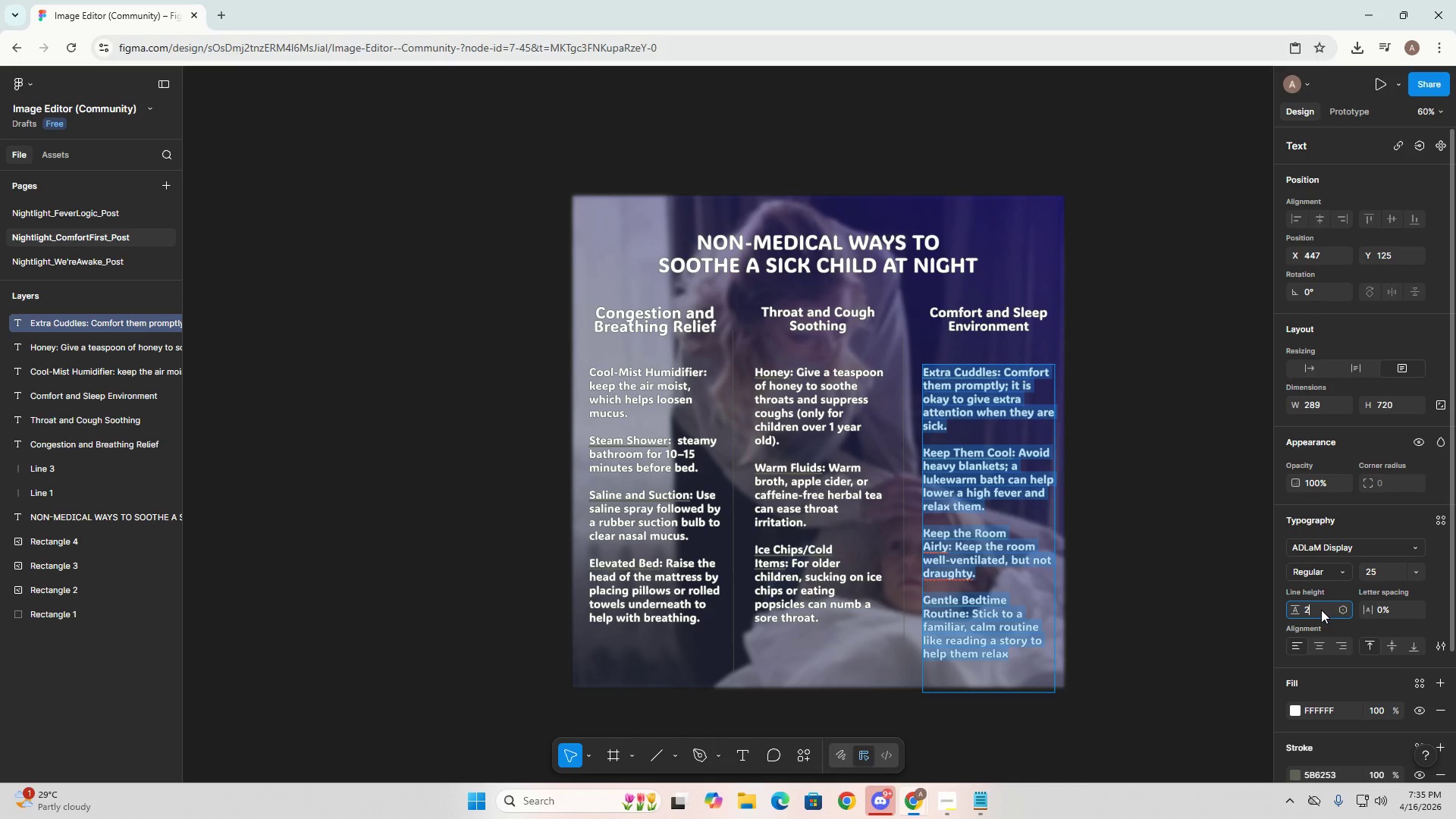 
key(Numpad8)
 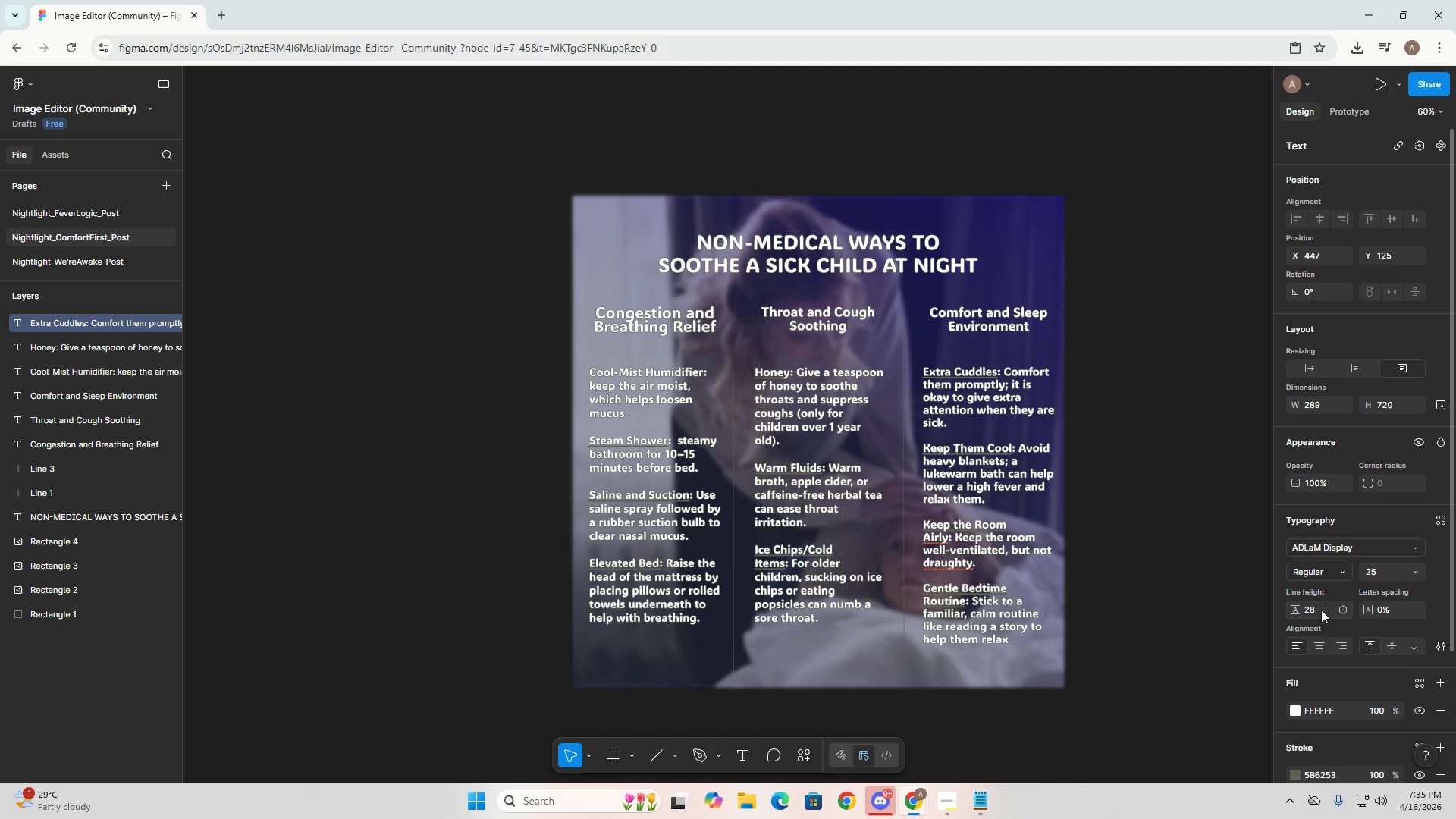 
key(NumpadEnter)
 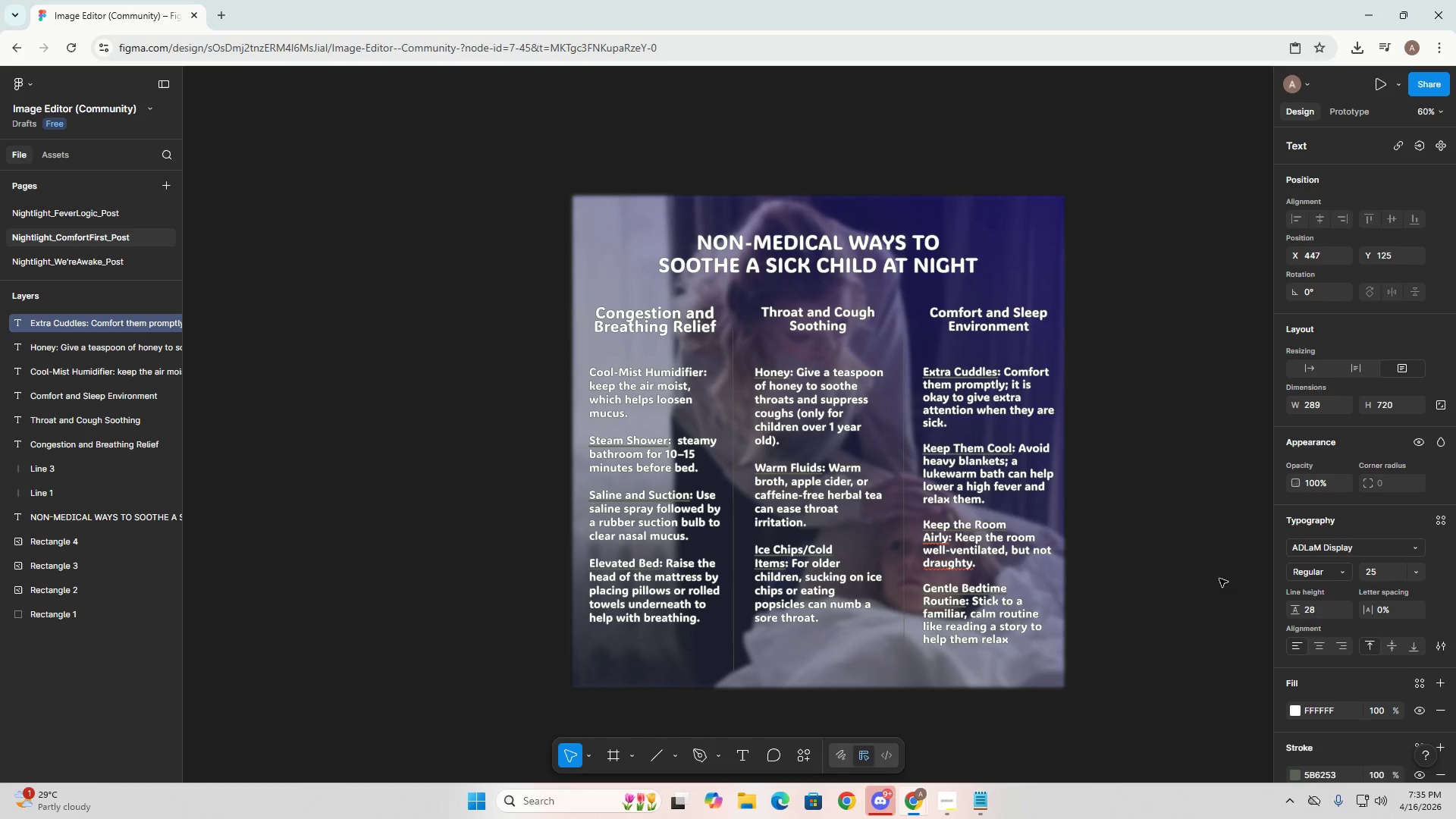 
left_click([1177, 523])
 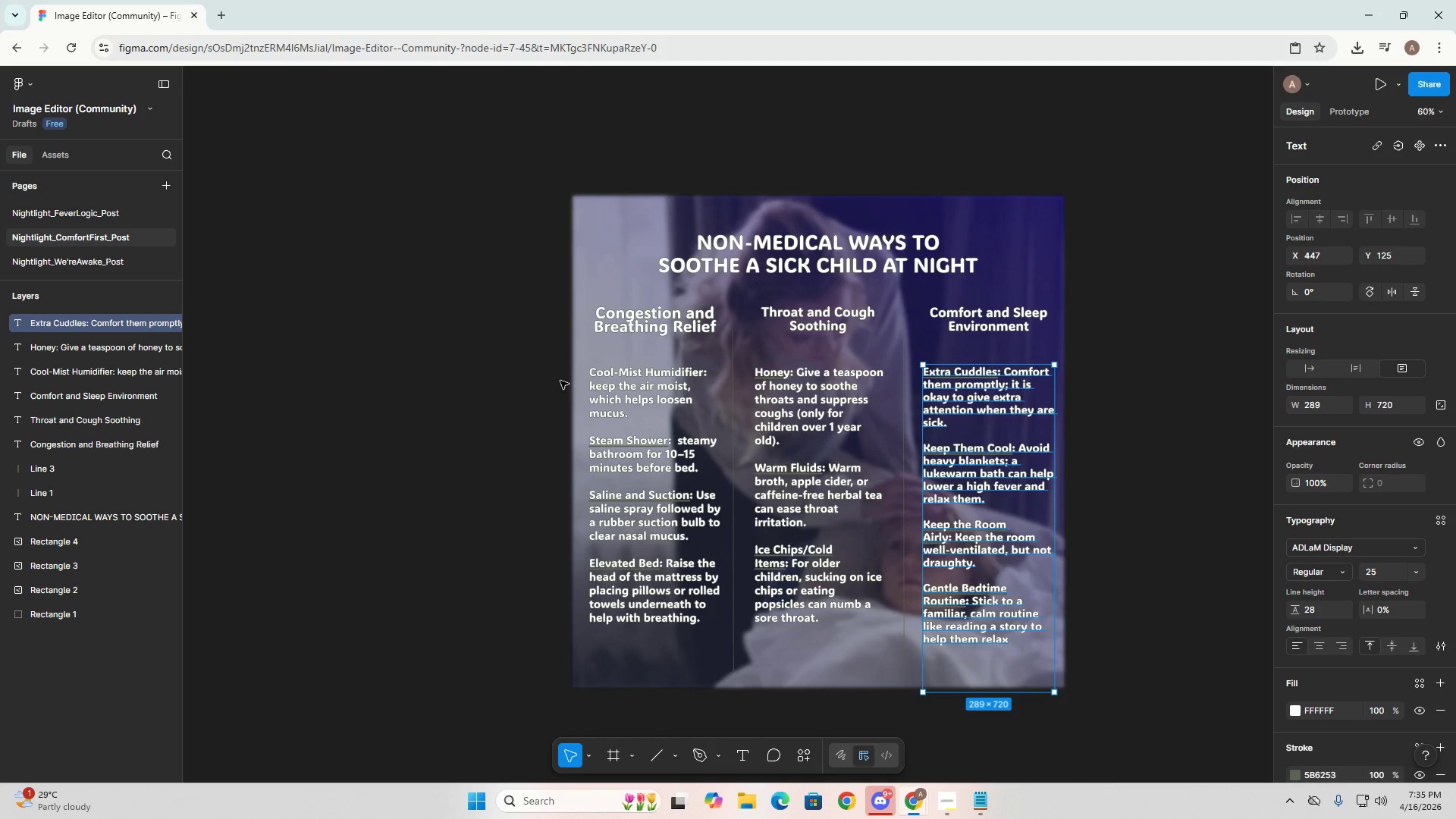 
left_click([483, 325])
 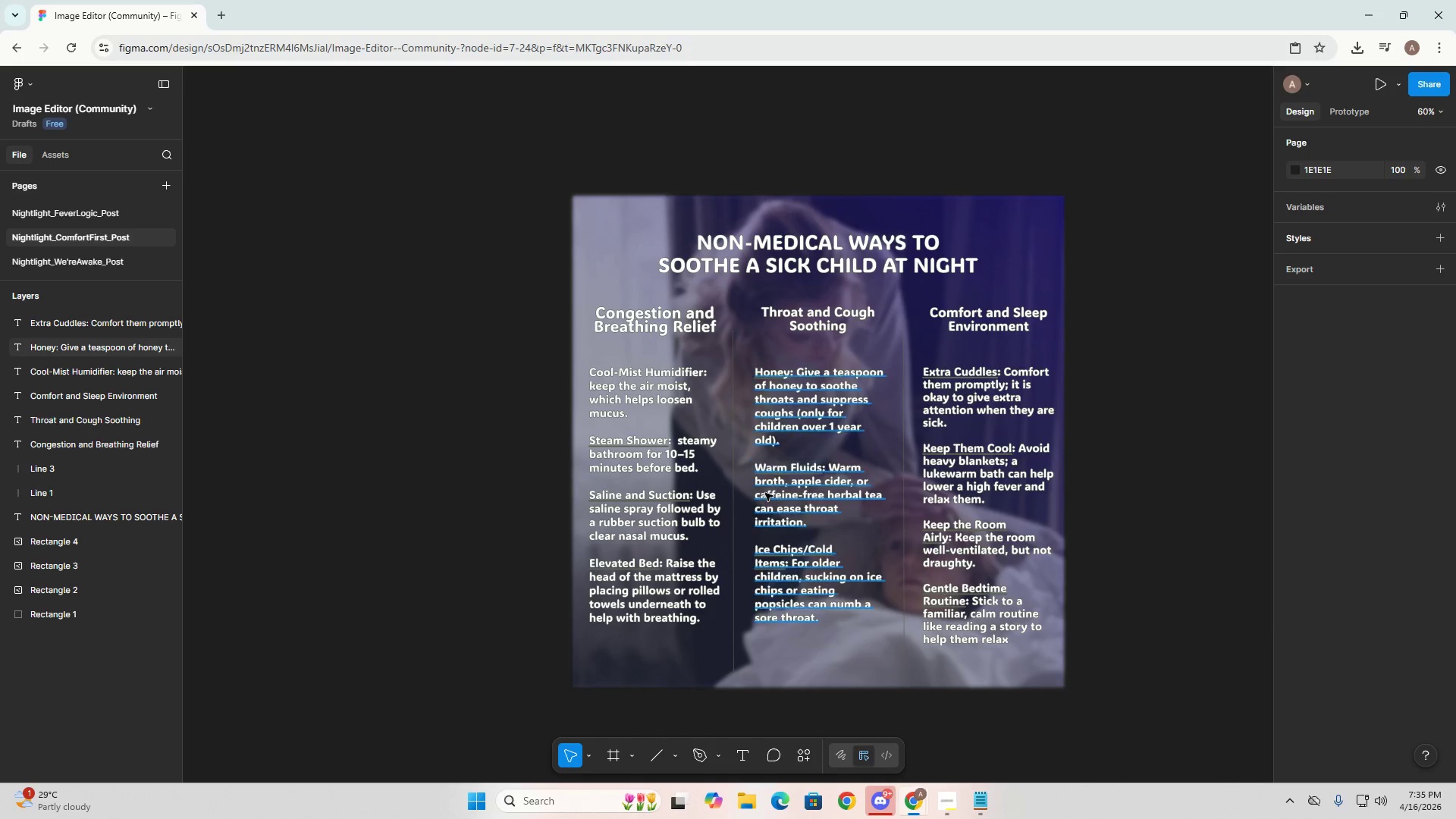 
double_click([959, 585])
 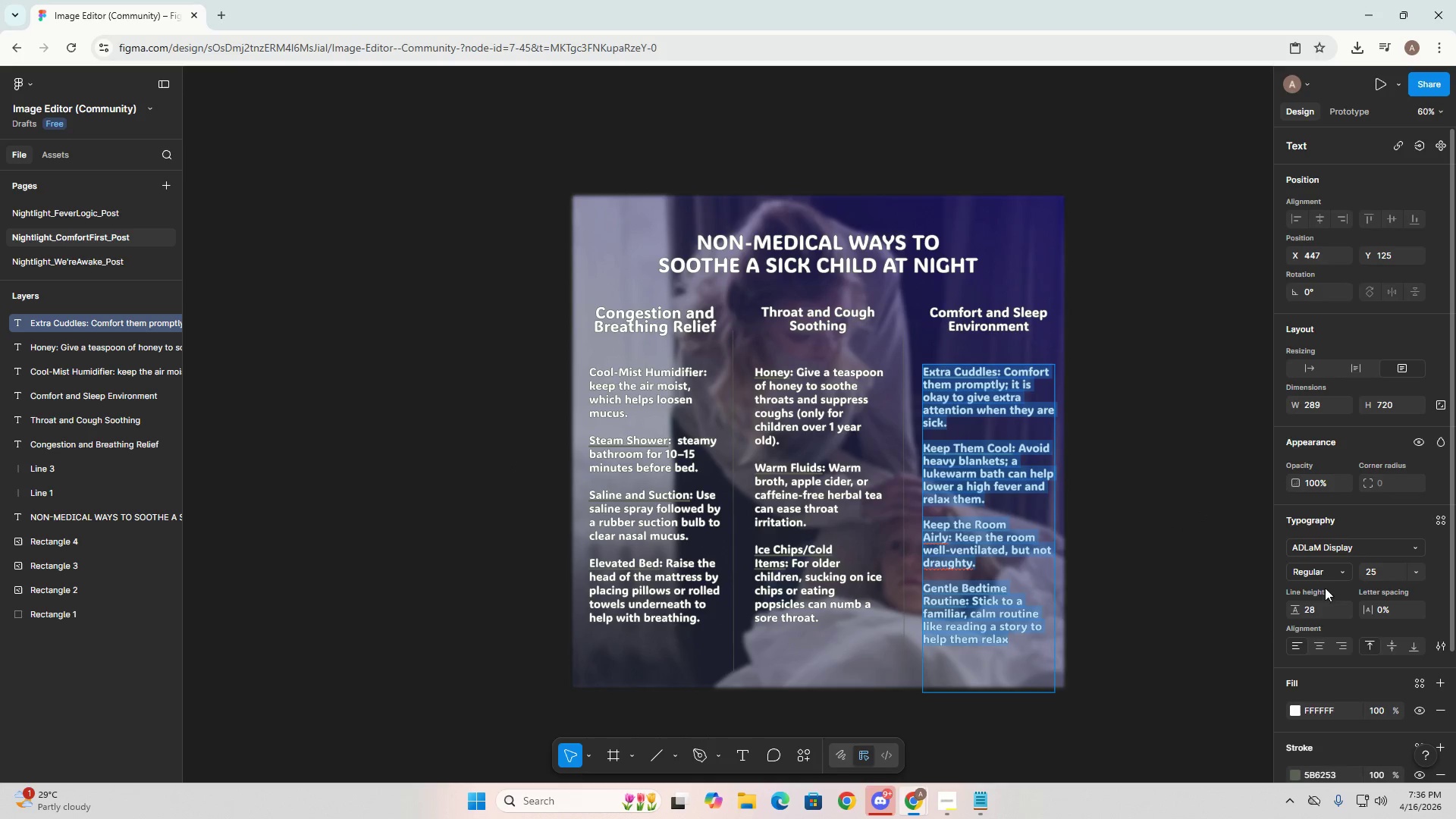 
left_click([1316, 601])
 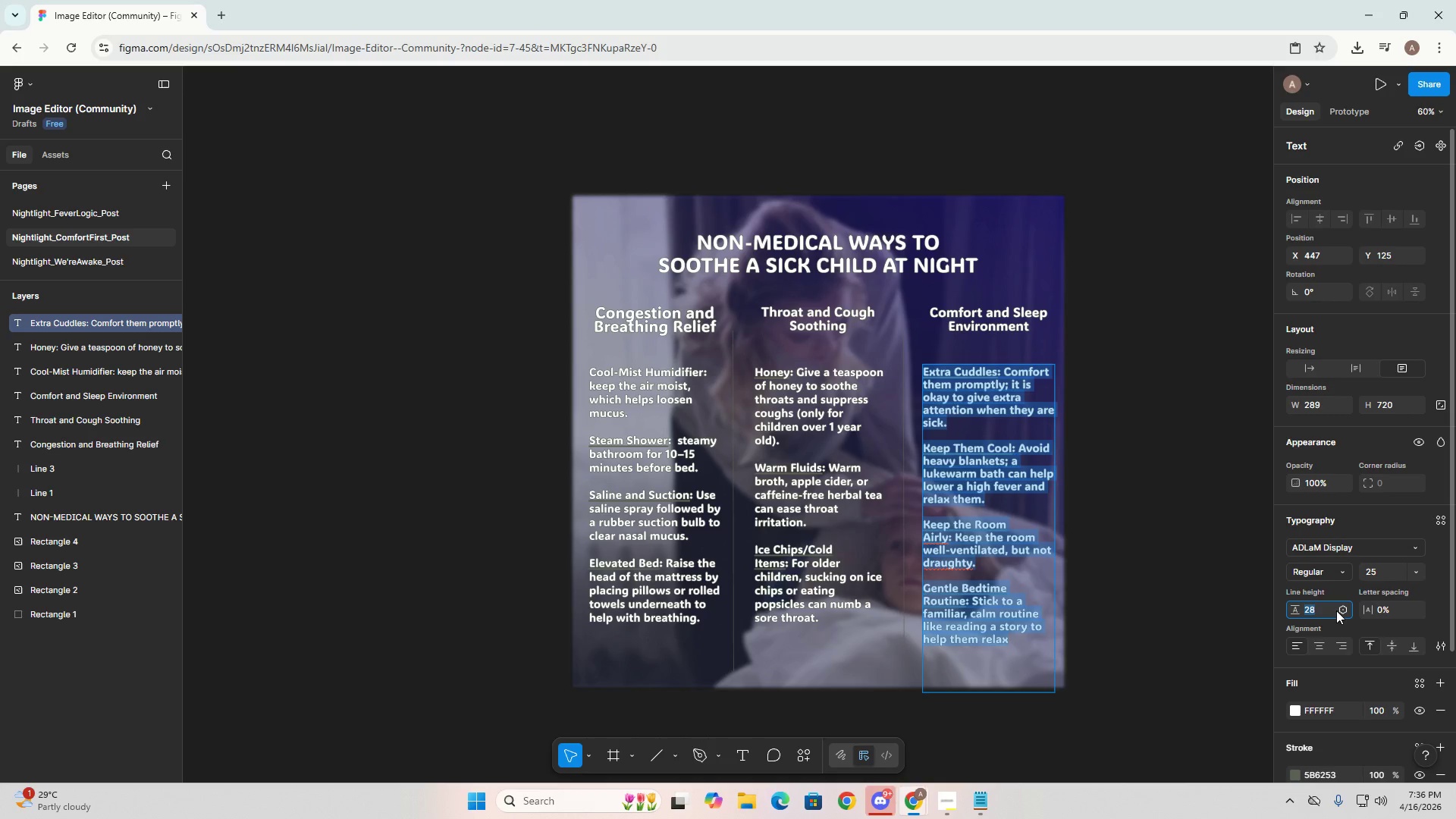 
key(Numpad3)
 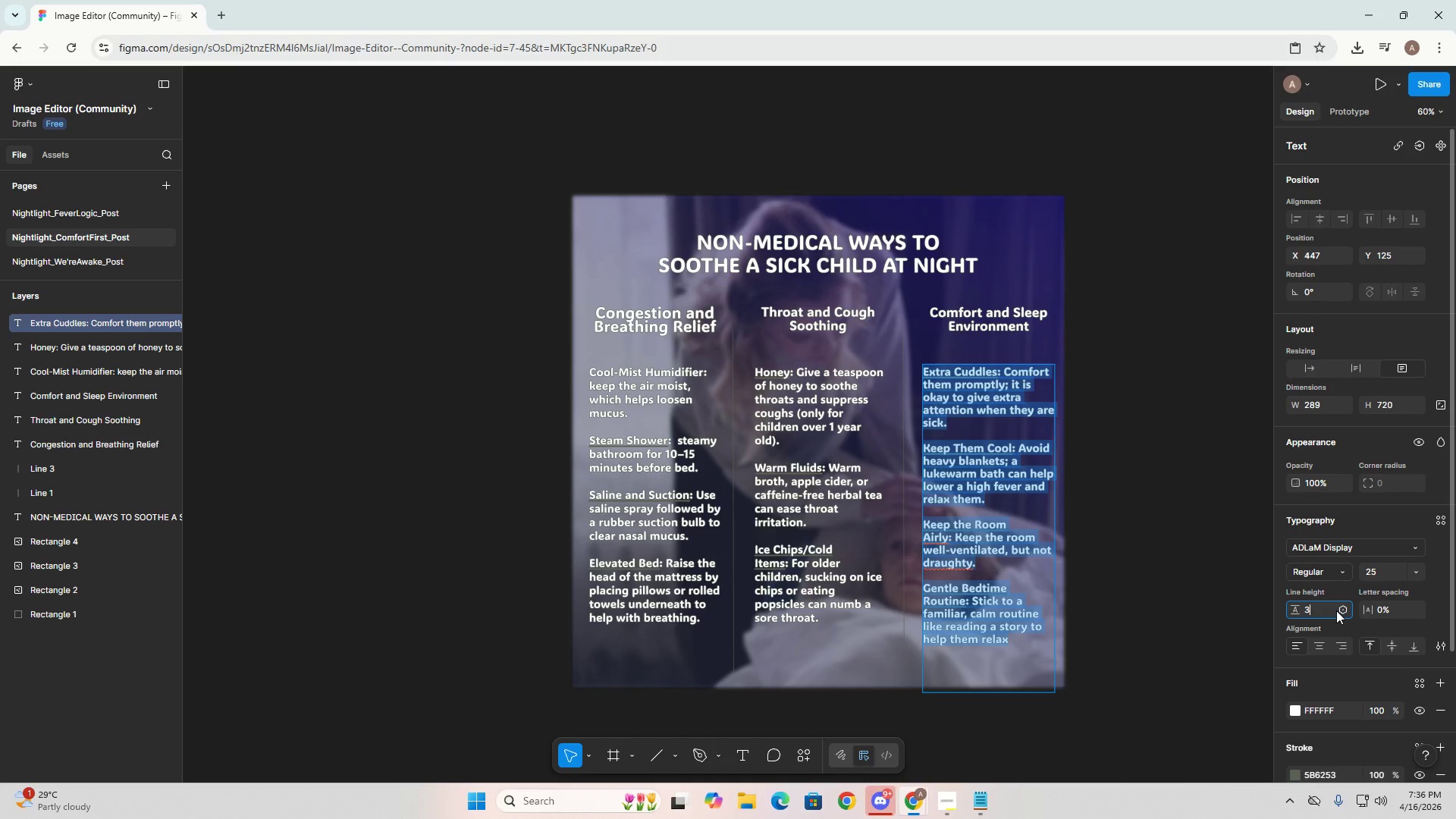 
key(Numpad0)
 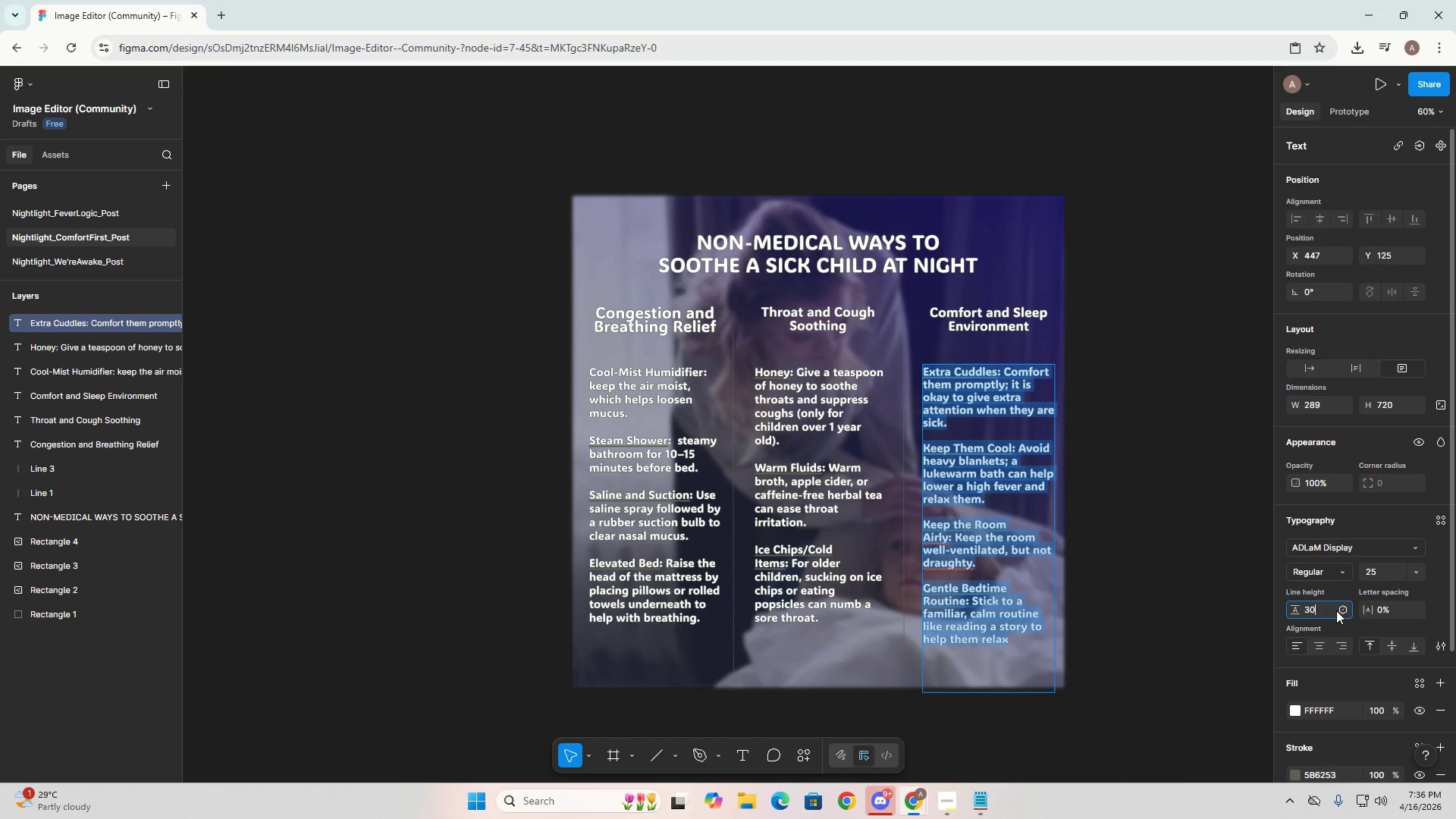 
key(NumpadEnter)
 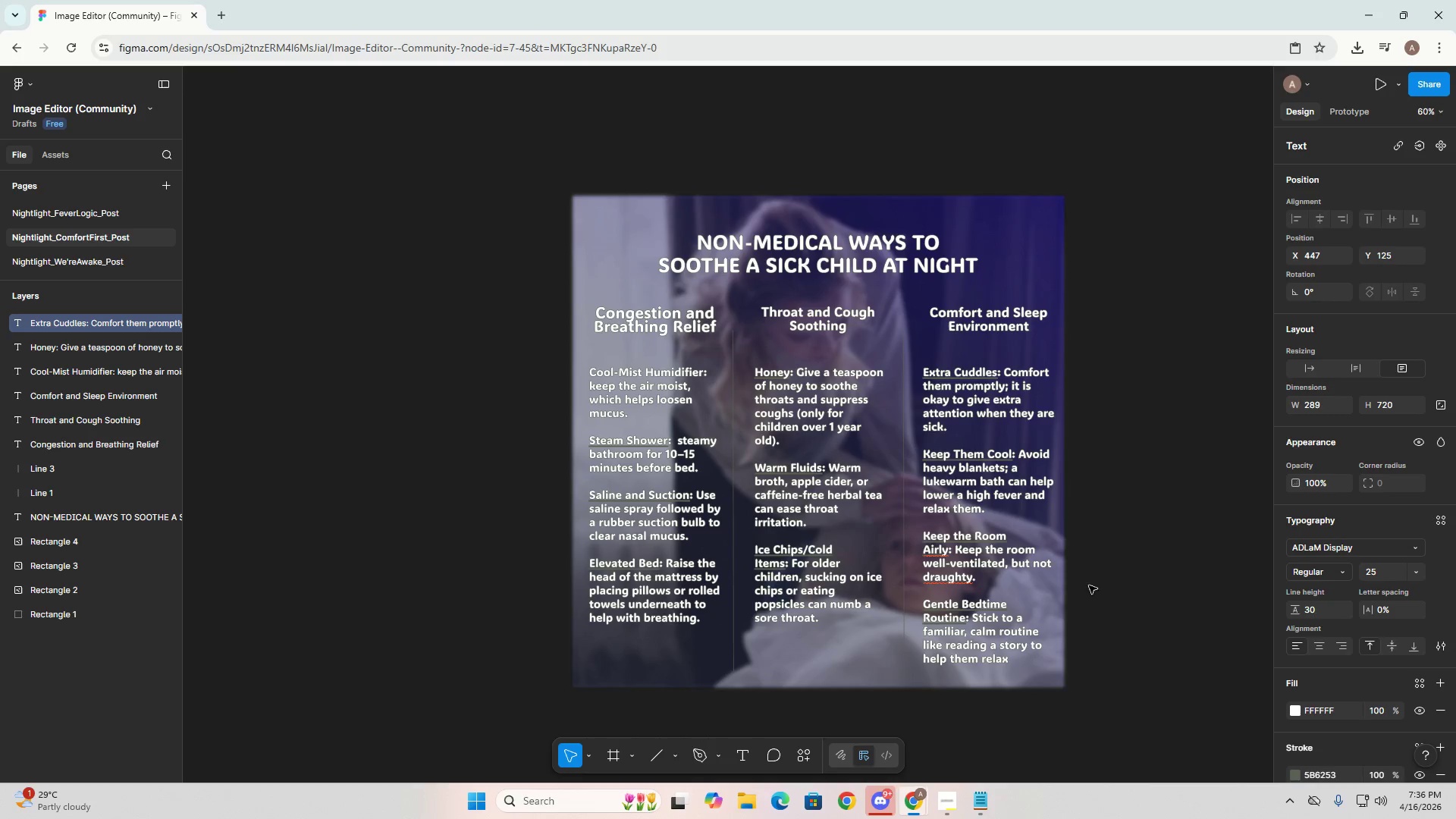 
left_click([1146, 515])
 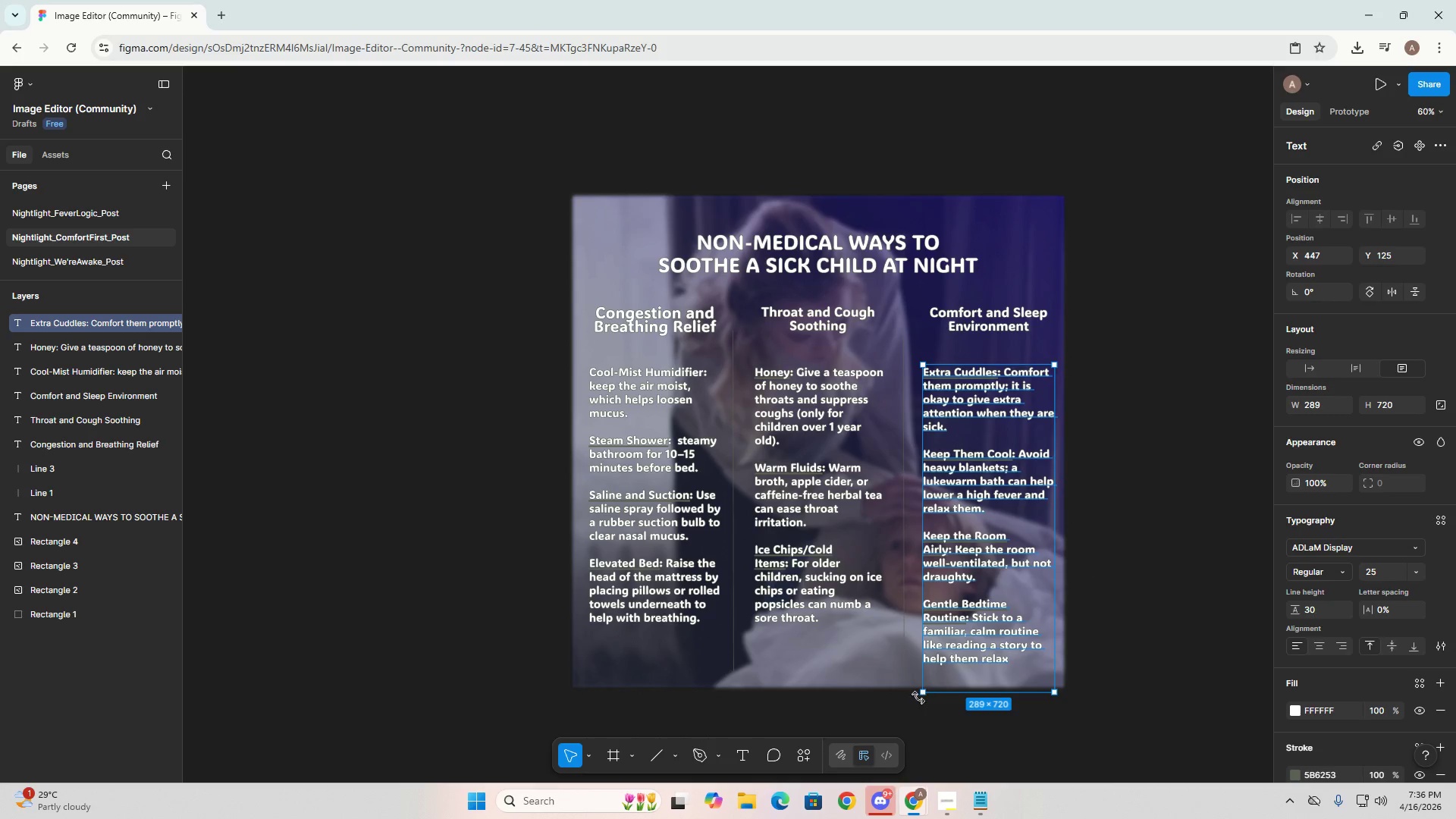 
left_click([994, 604])
 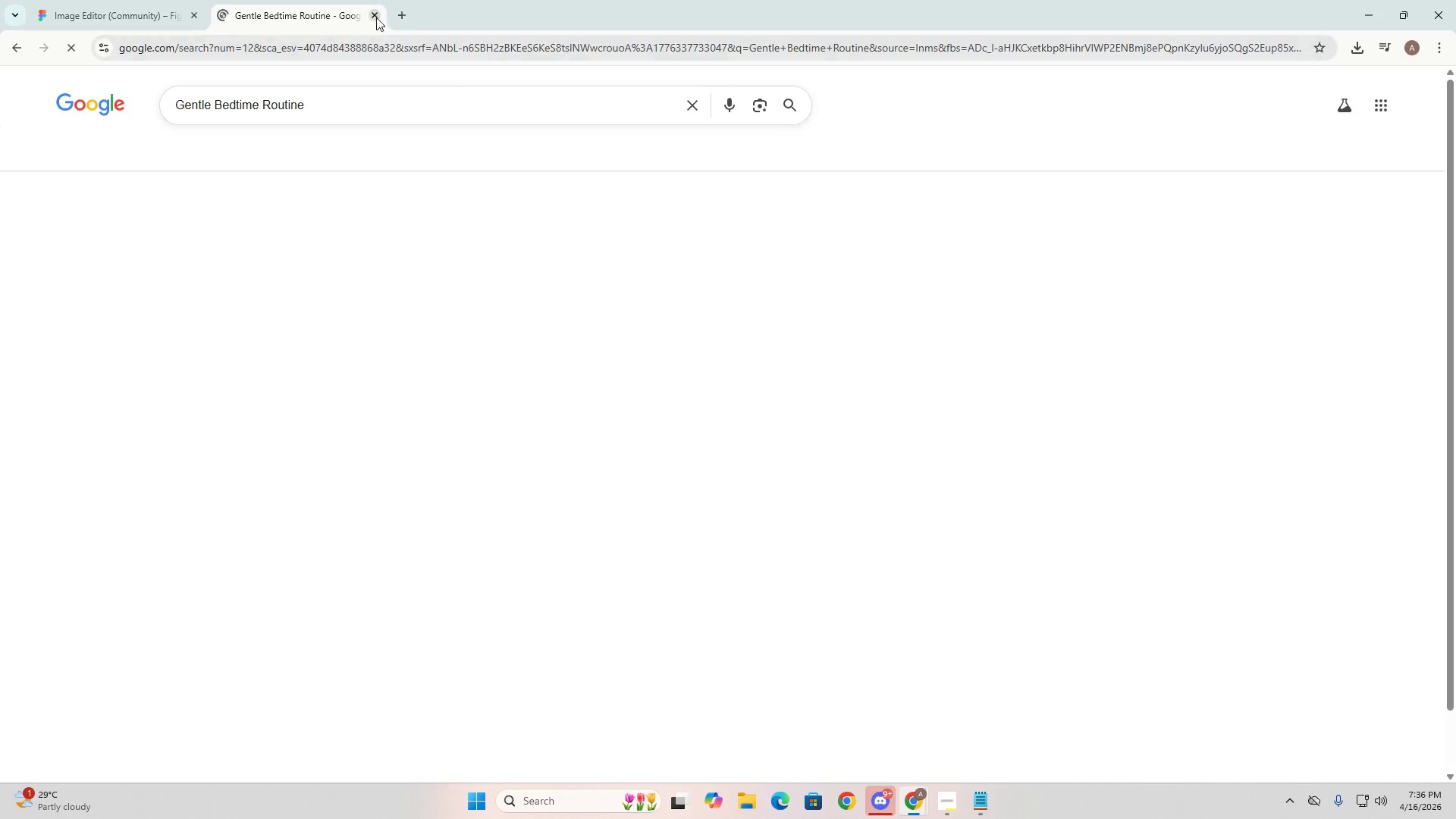 
left_click([376, 14])
 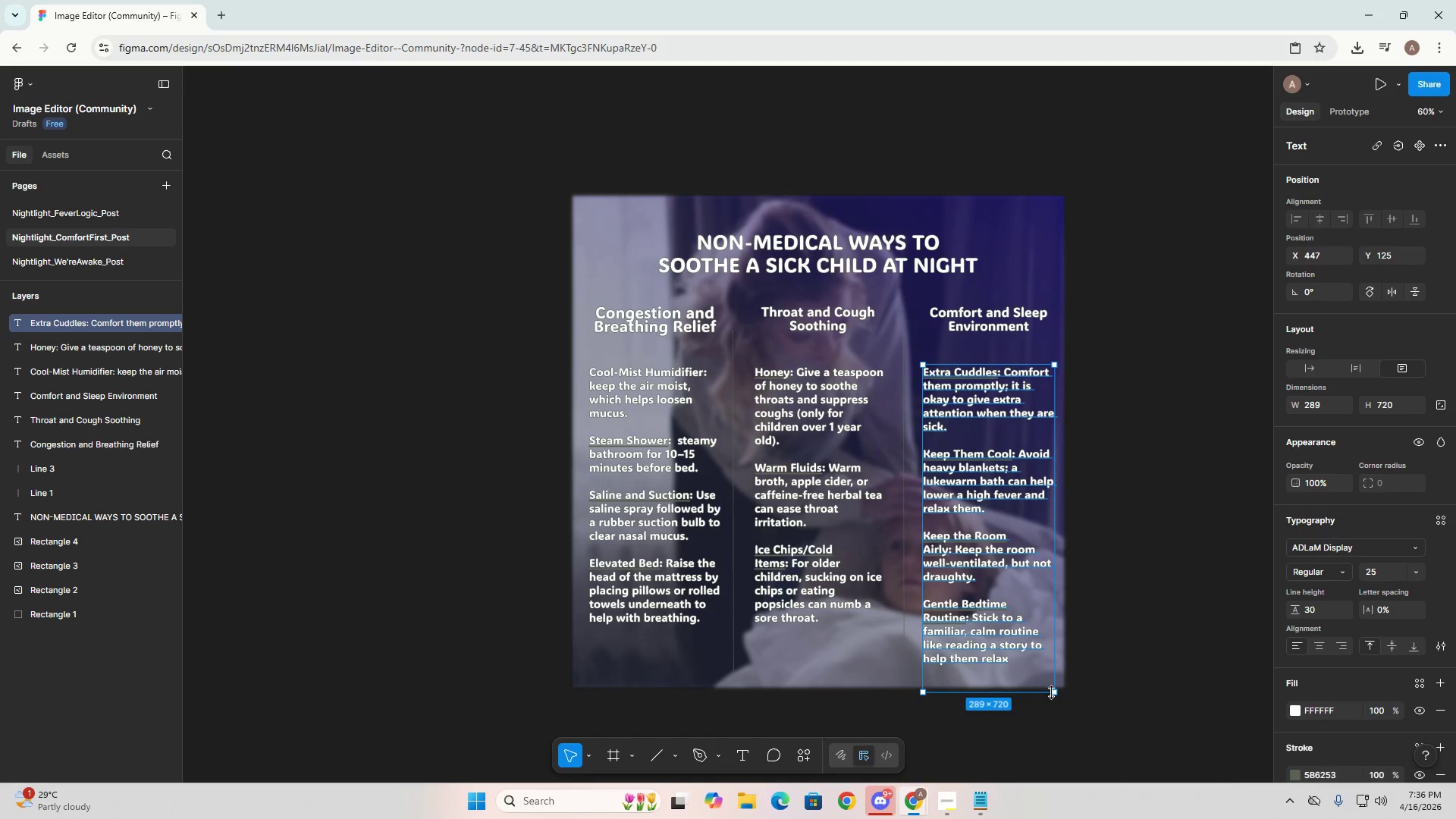 
left_click_drag(start_coordinate=[1054, 692], to_coordinate=[1064, 686])
 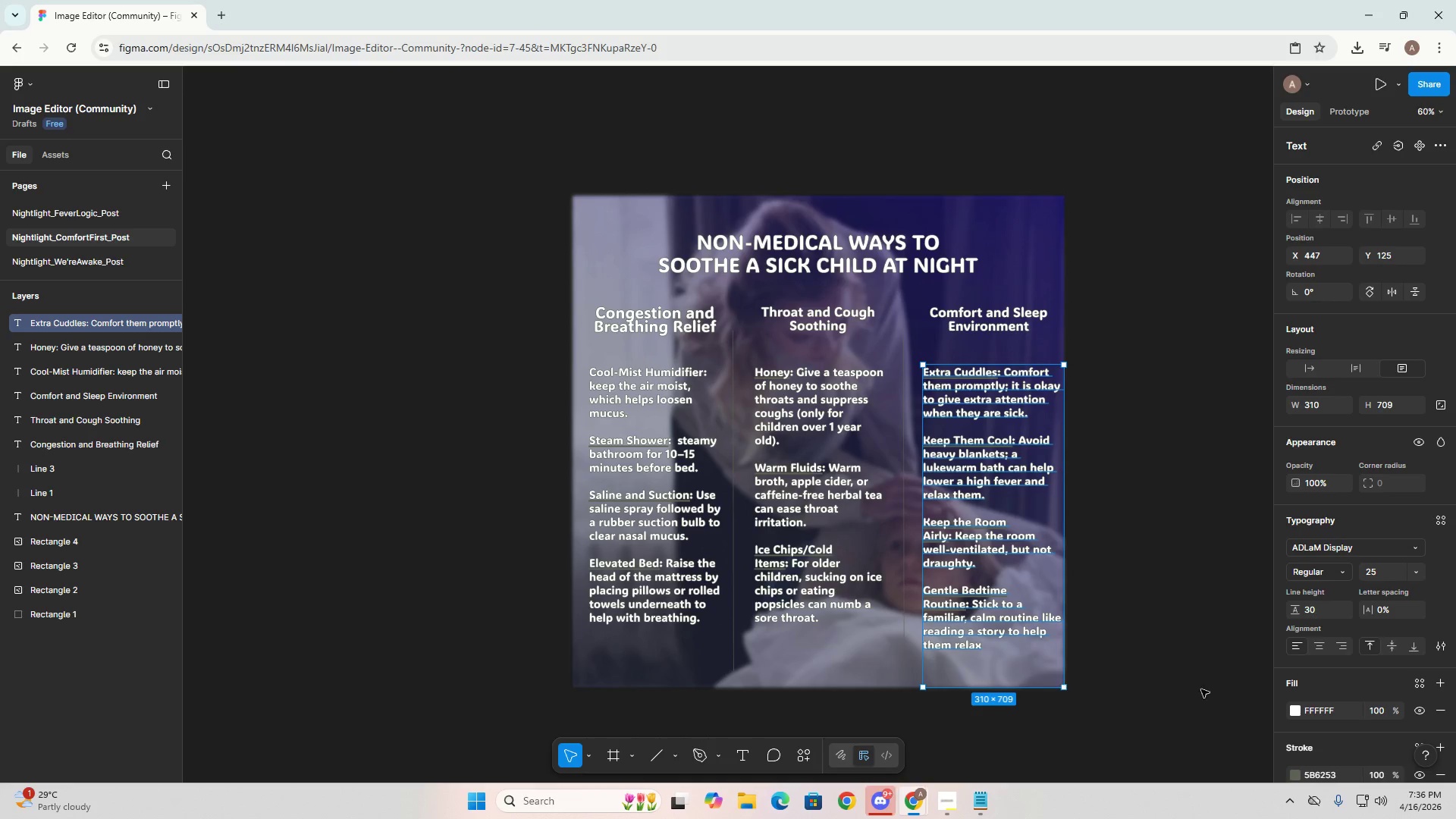 
key(Control+Z)
 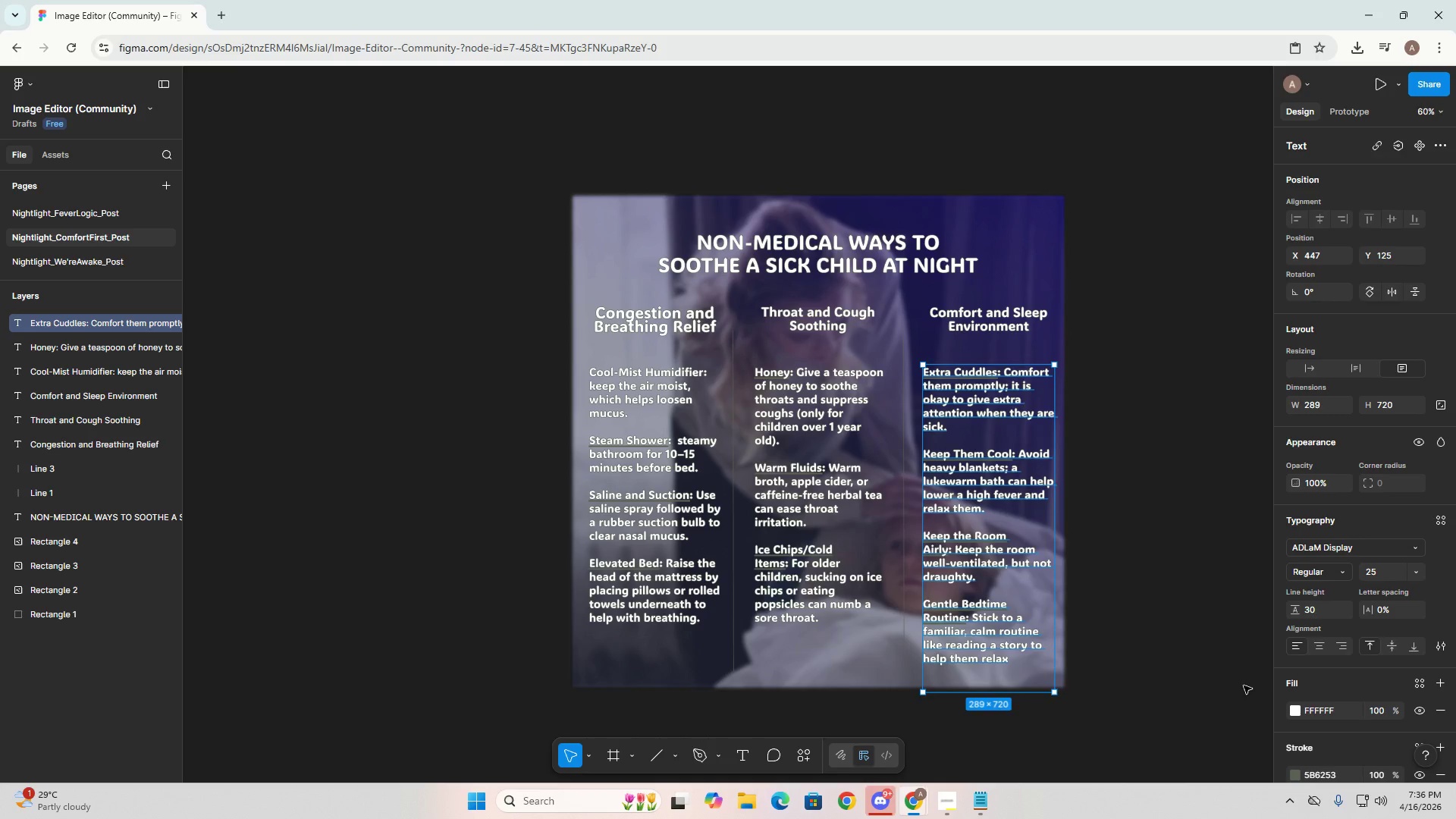 
key(Control+Z)
 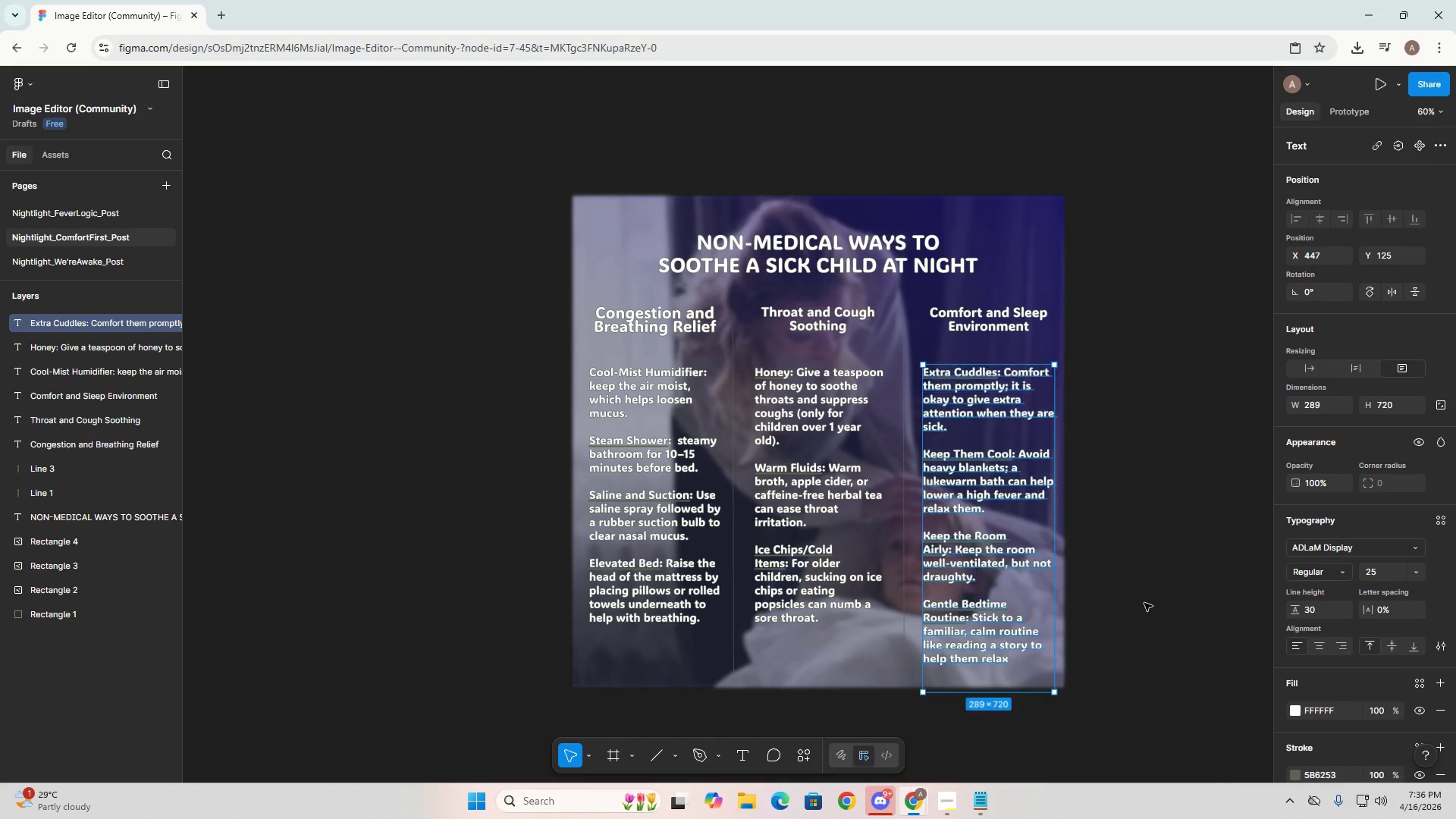 
double_click([1002, 597])
 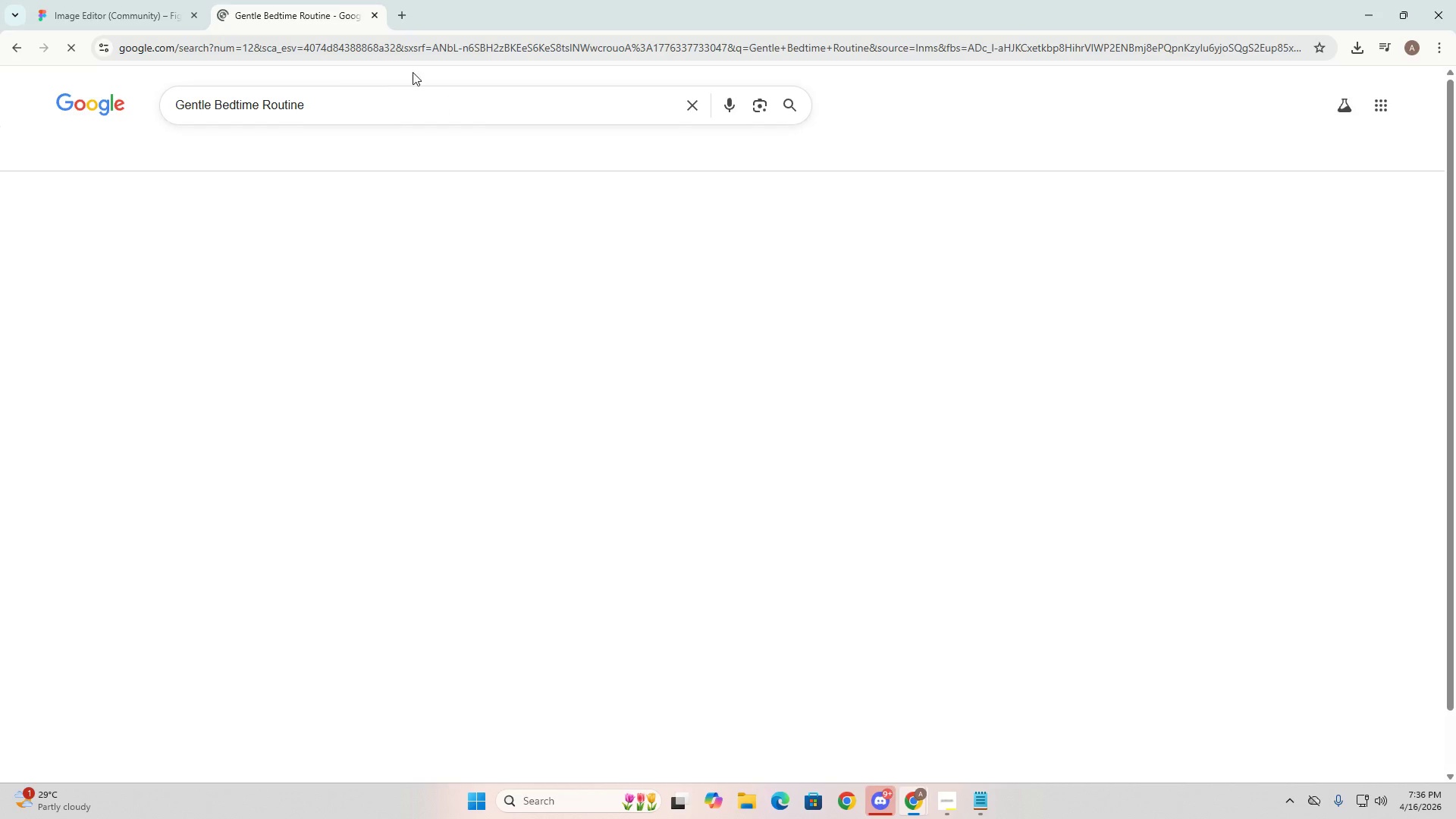 
left_click([378, 13])
 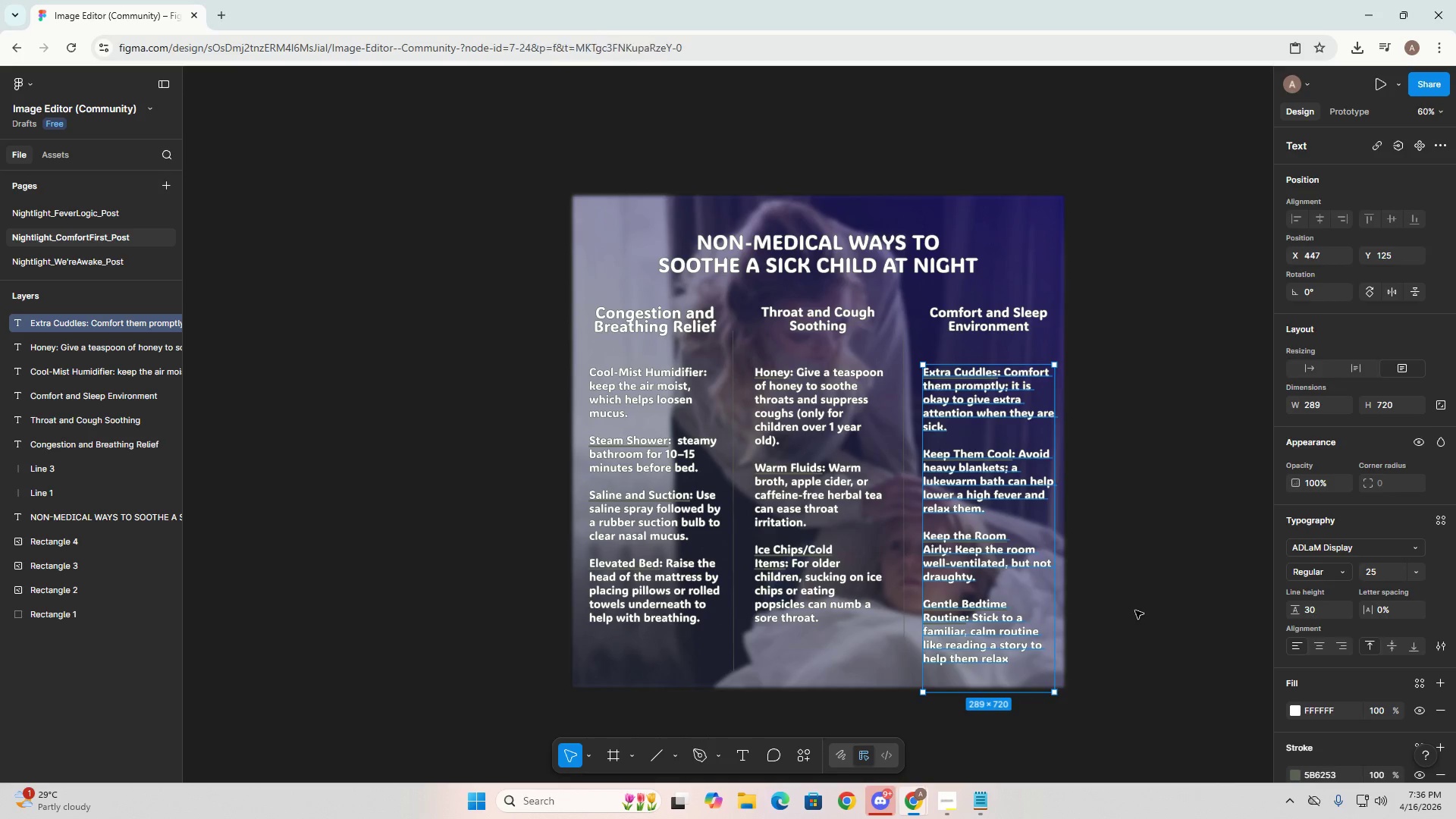 
double_click([969, 599])
 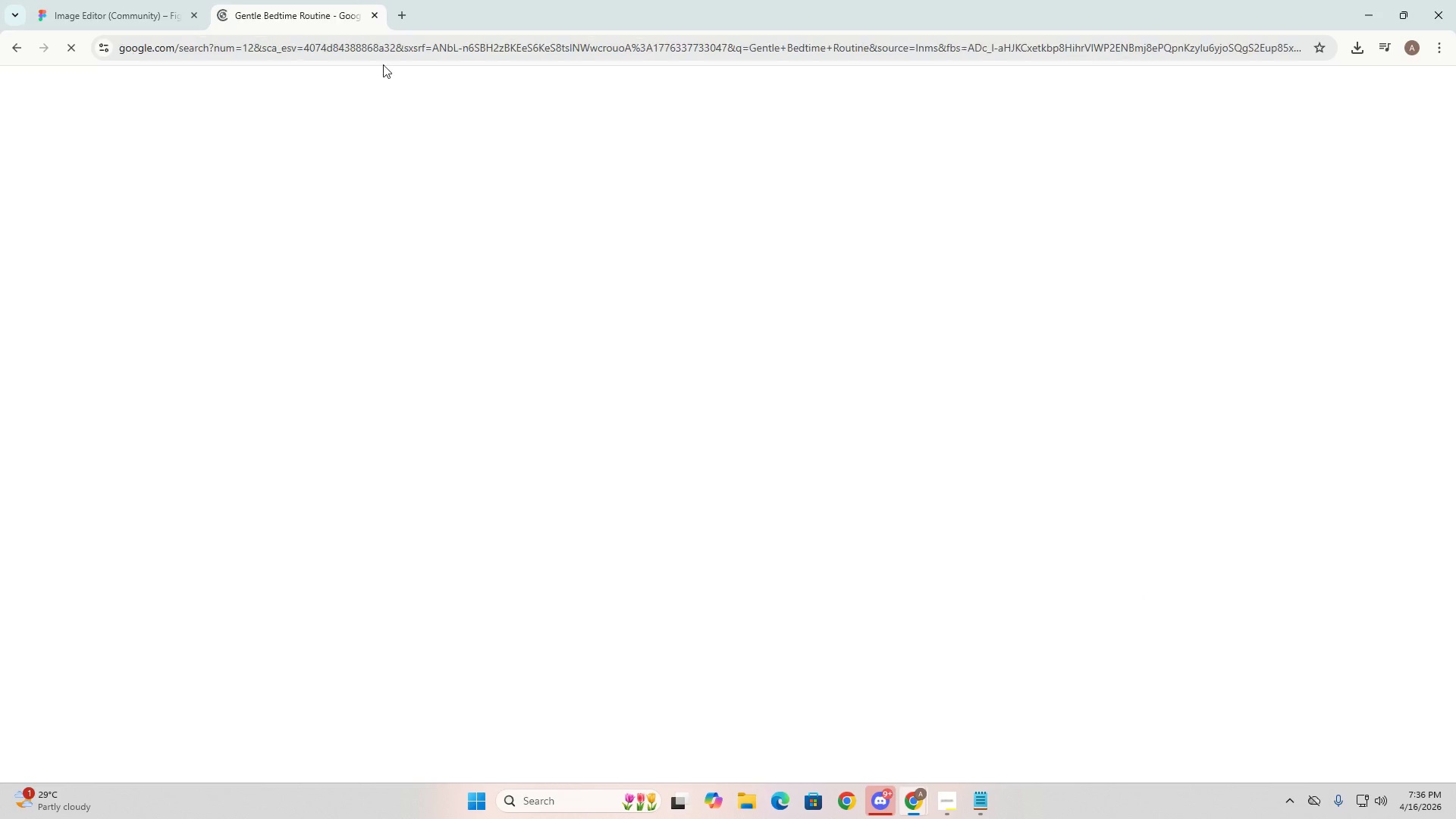 
left_click([372, 20])
 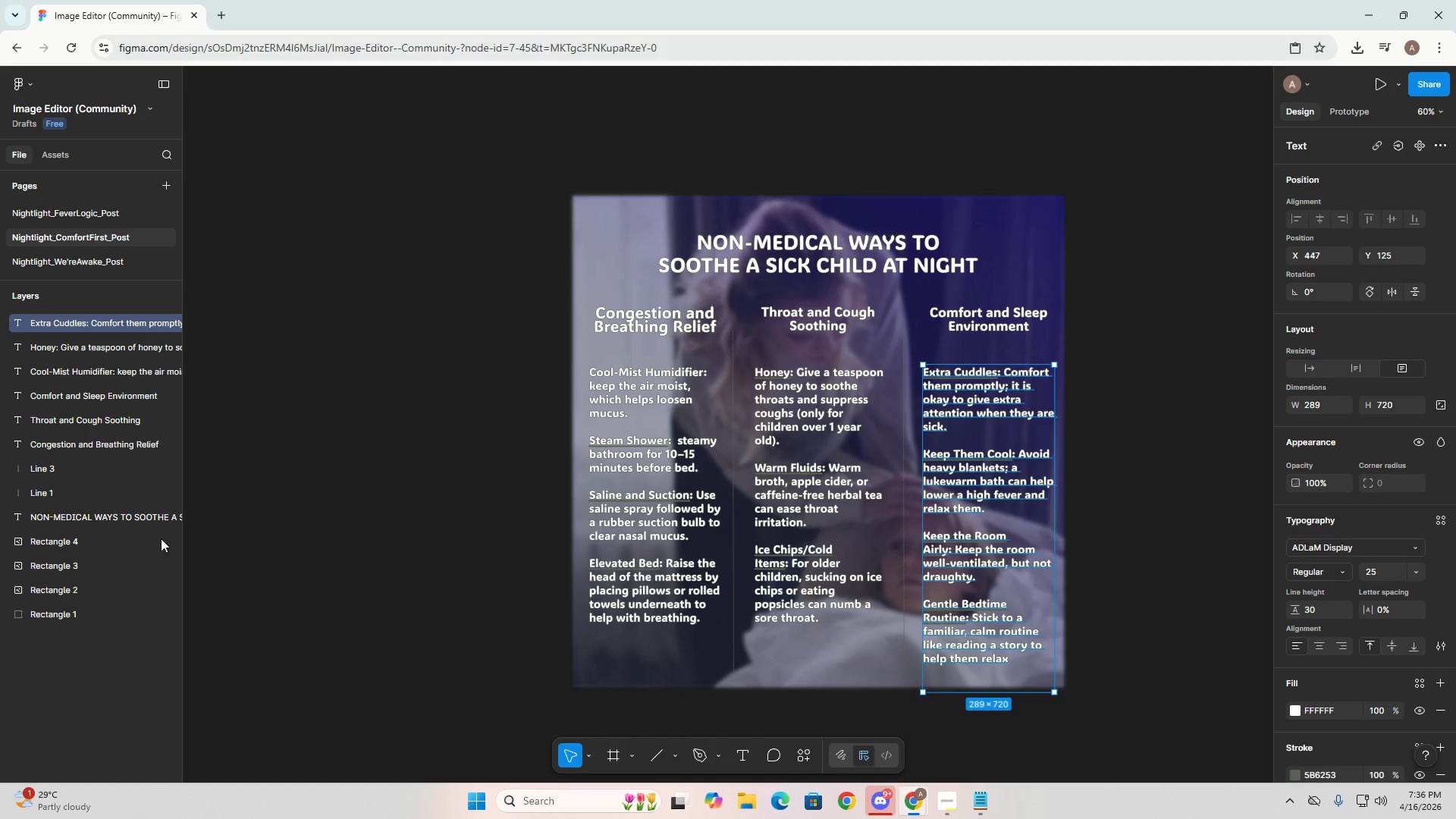 
left_click([968, 802])
 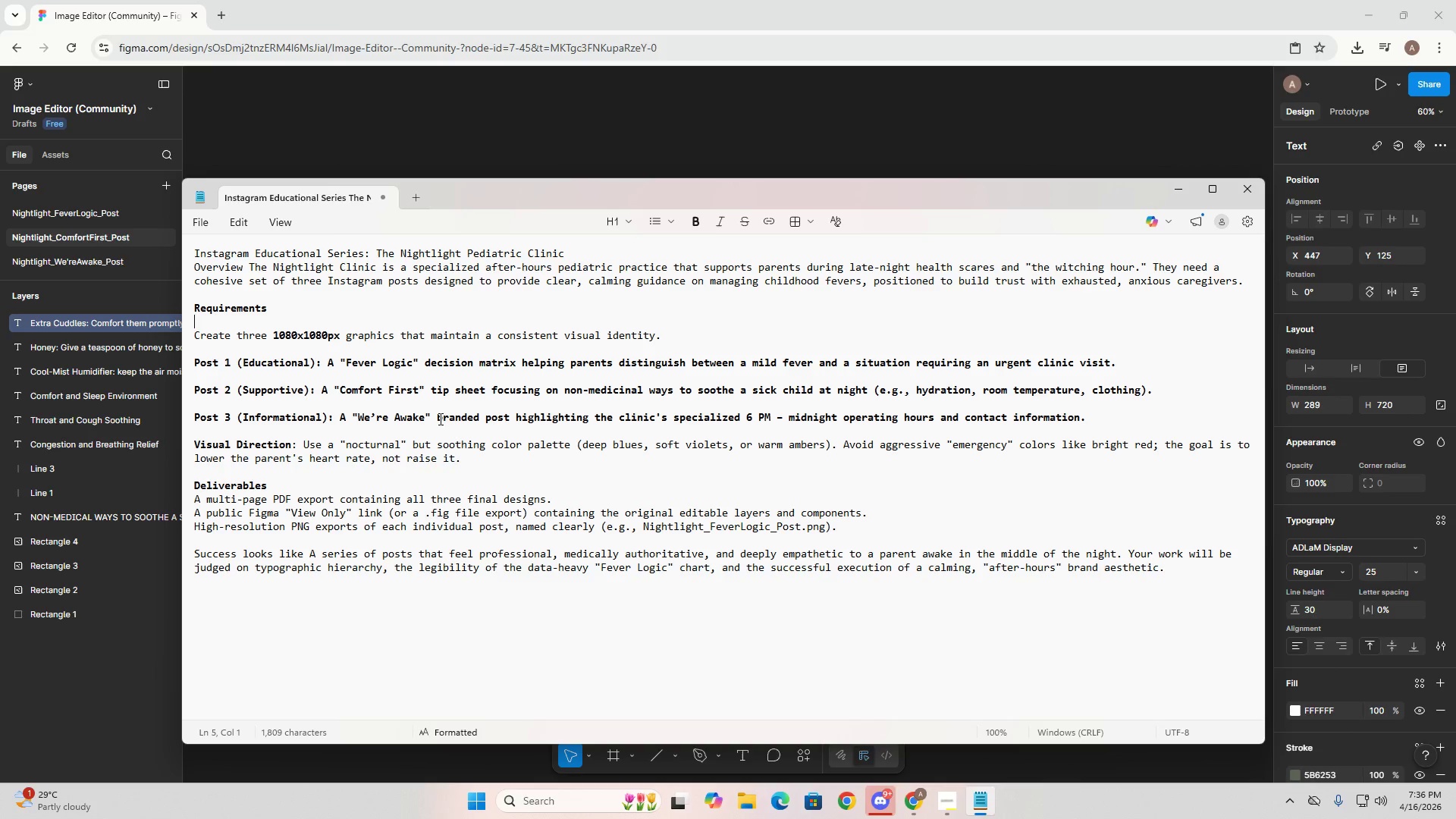 
wait(9.78)
 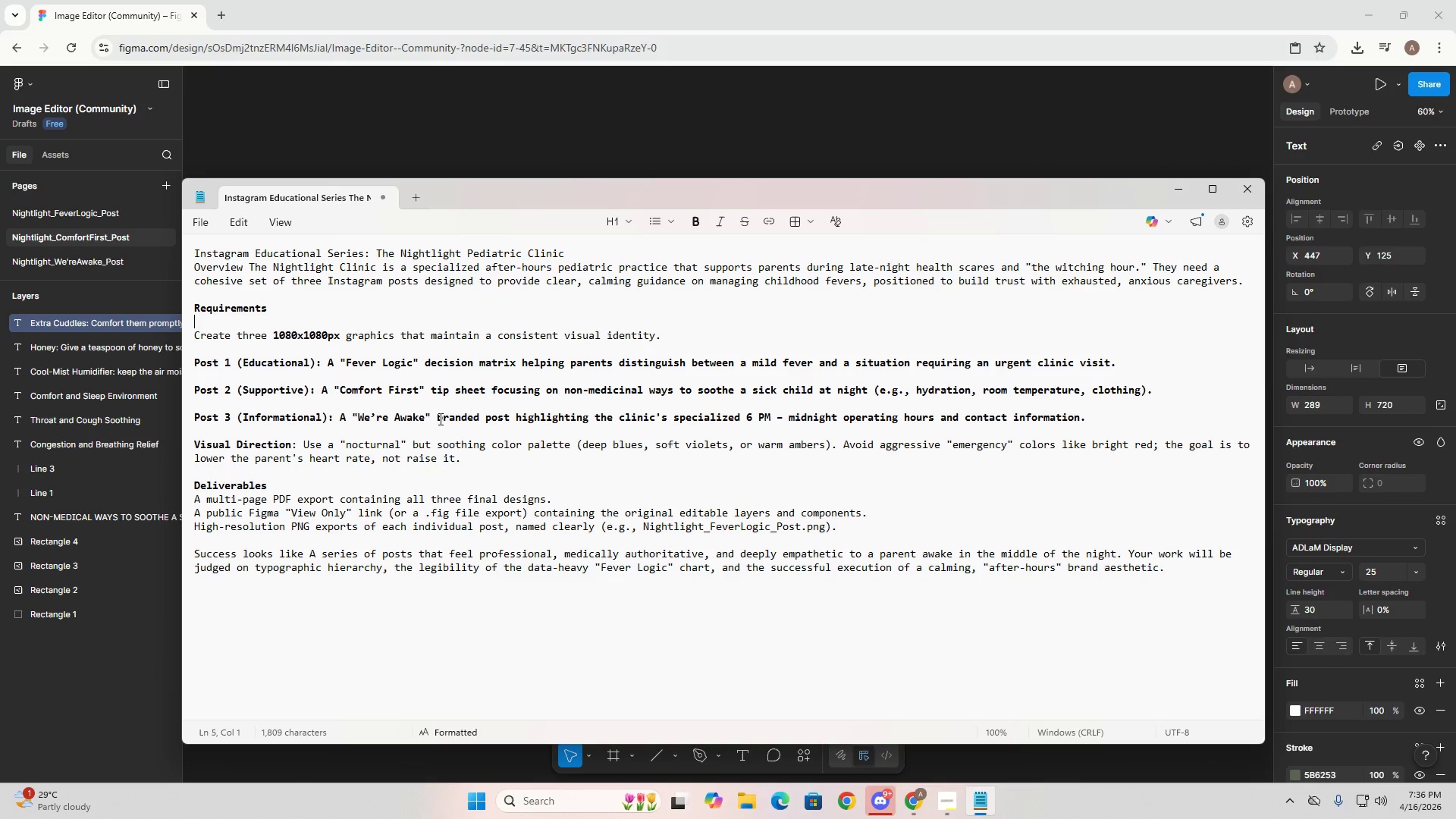 
left_click_drag(start_coordinate=[374, 250], to_coordinate=[585, 250])
 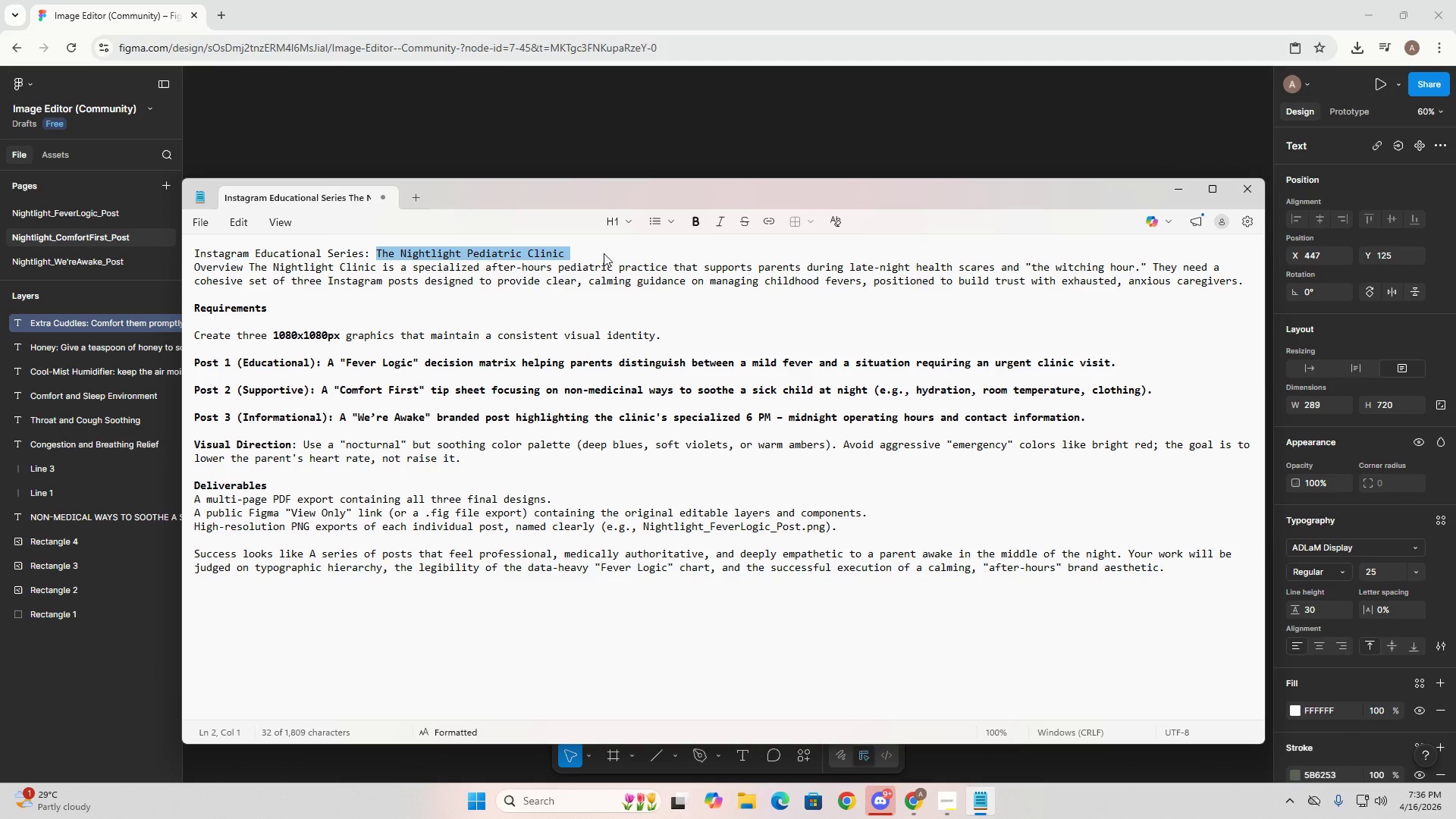 
key(Control+C)
 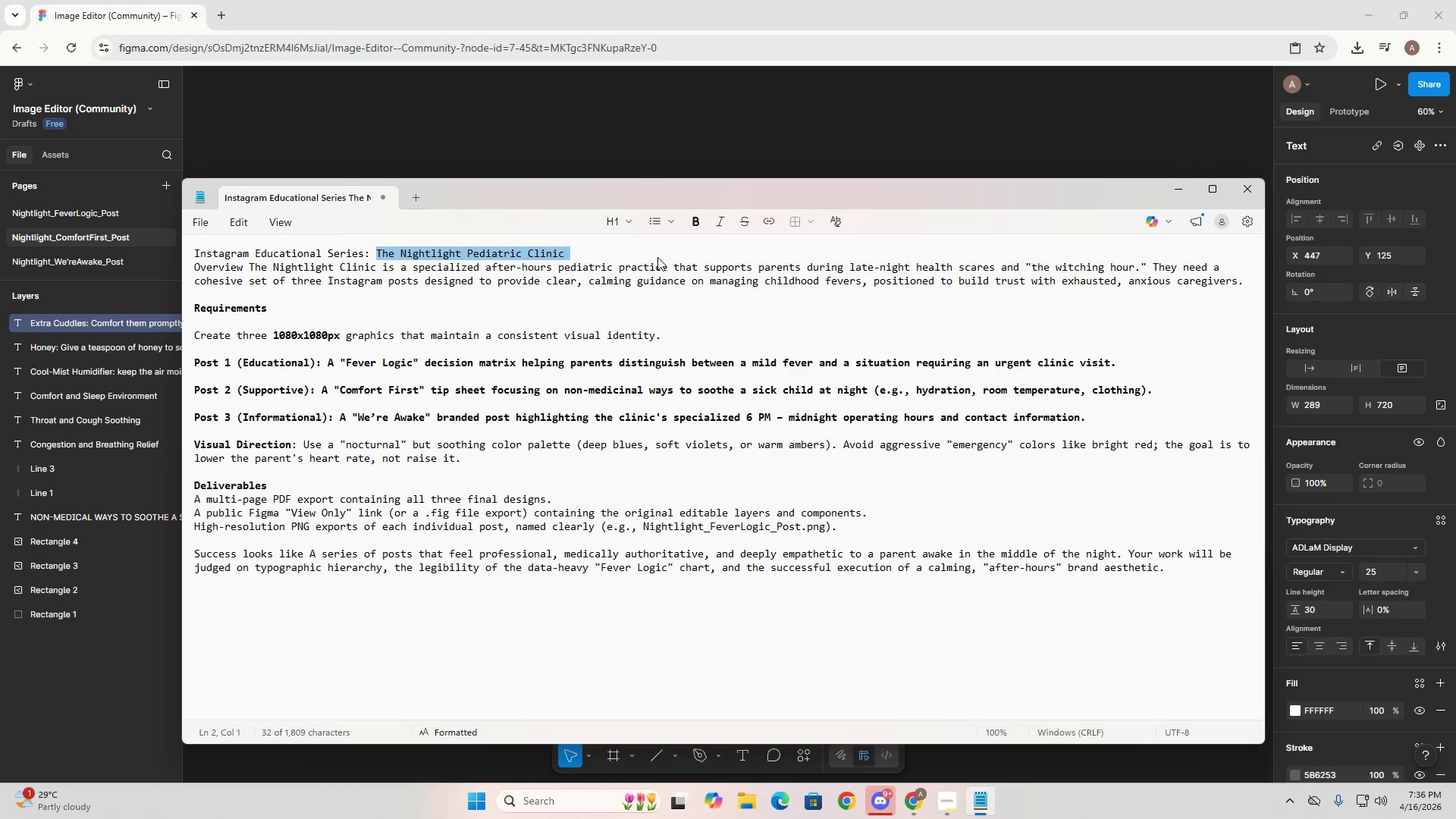 
key(Alt+Control+AltLeft)
 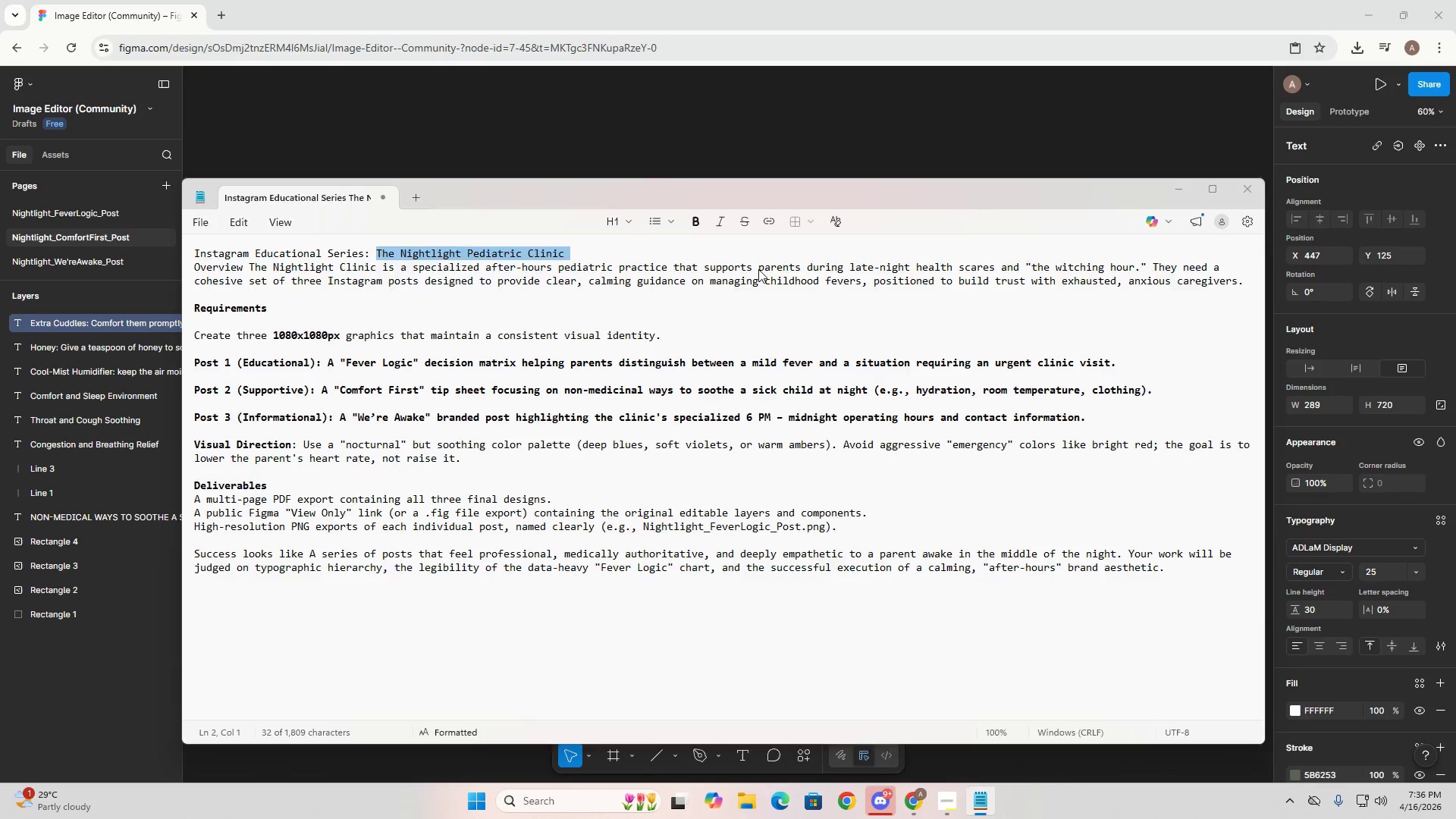 
key(Alt+Tab)
 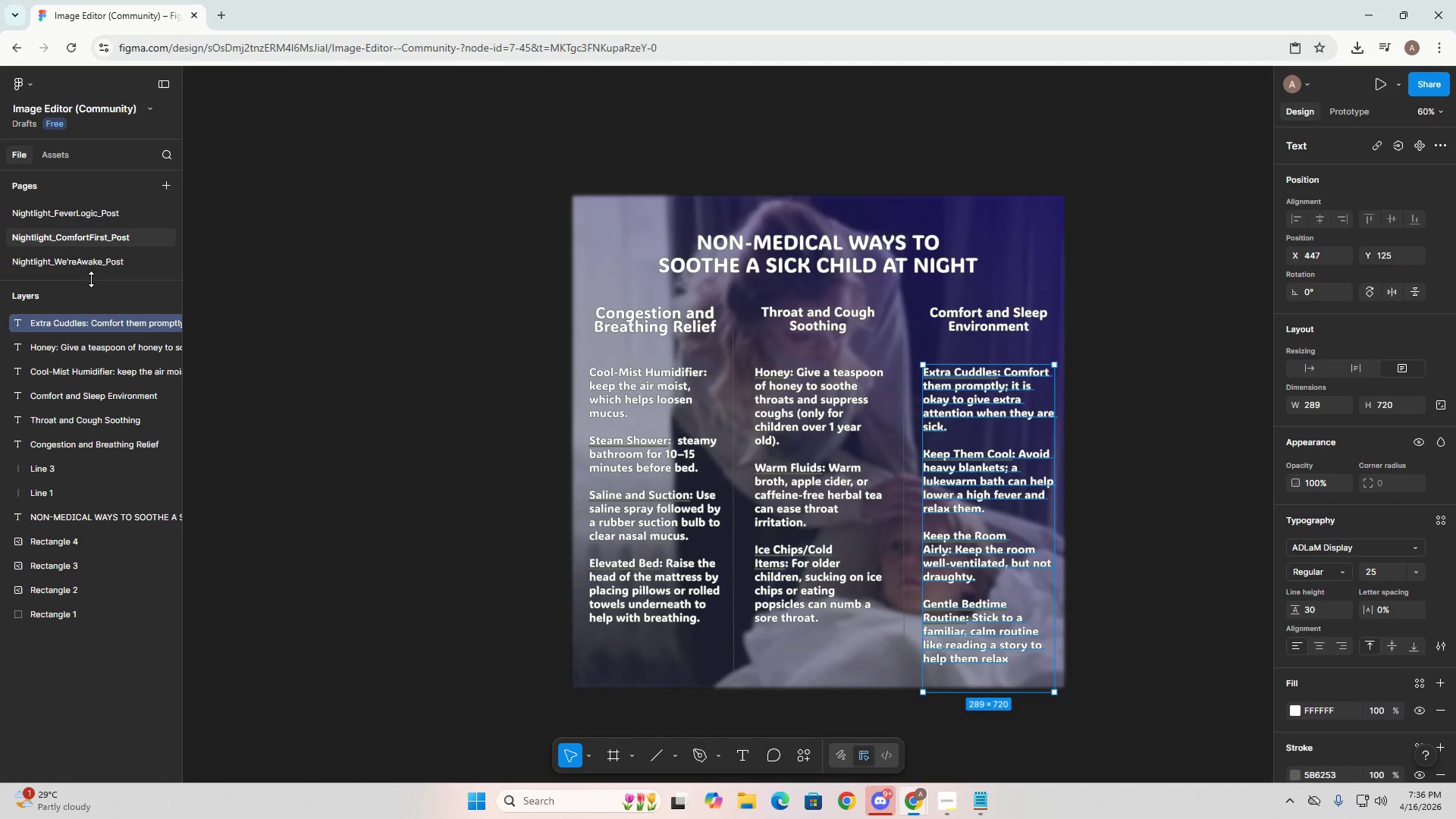 
left_click([55, 264])
 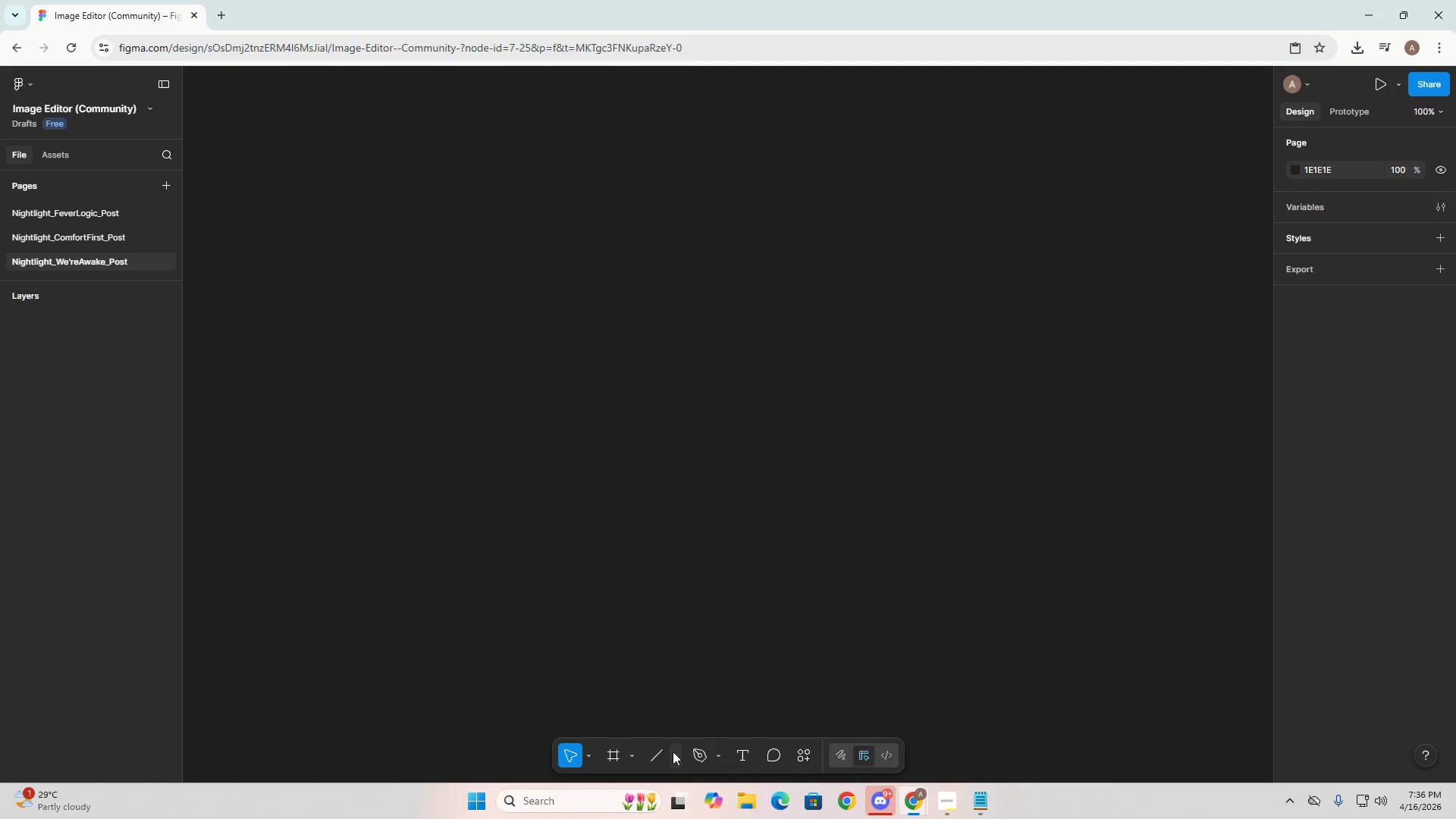 
left_click([618, 759])
 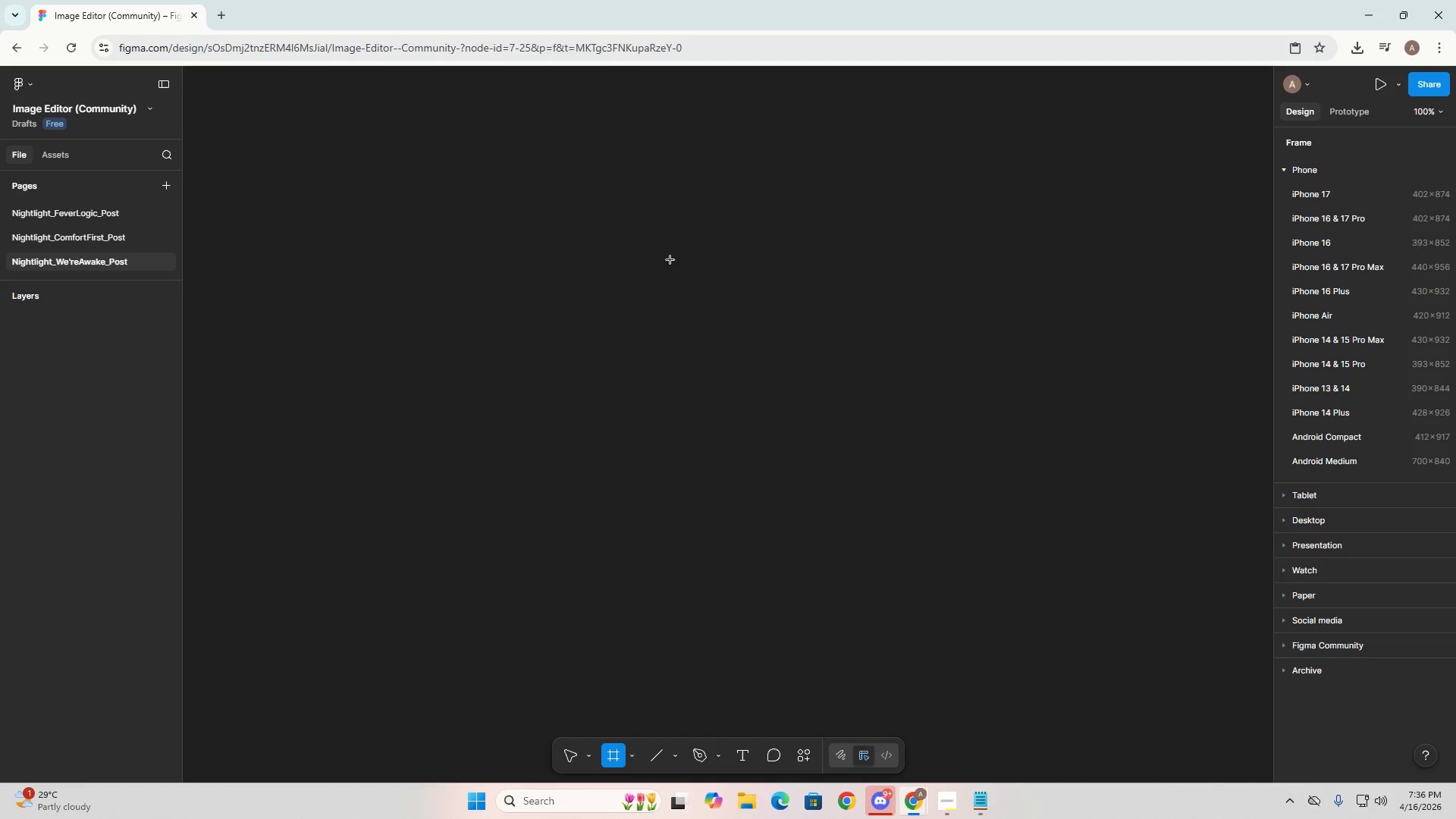 
left_click_drag(start_coordinate=[585, 209], to_coordinate=[1049, 639])
 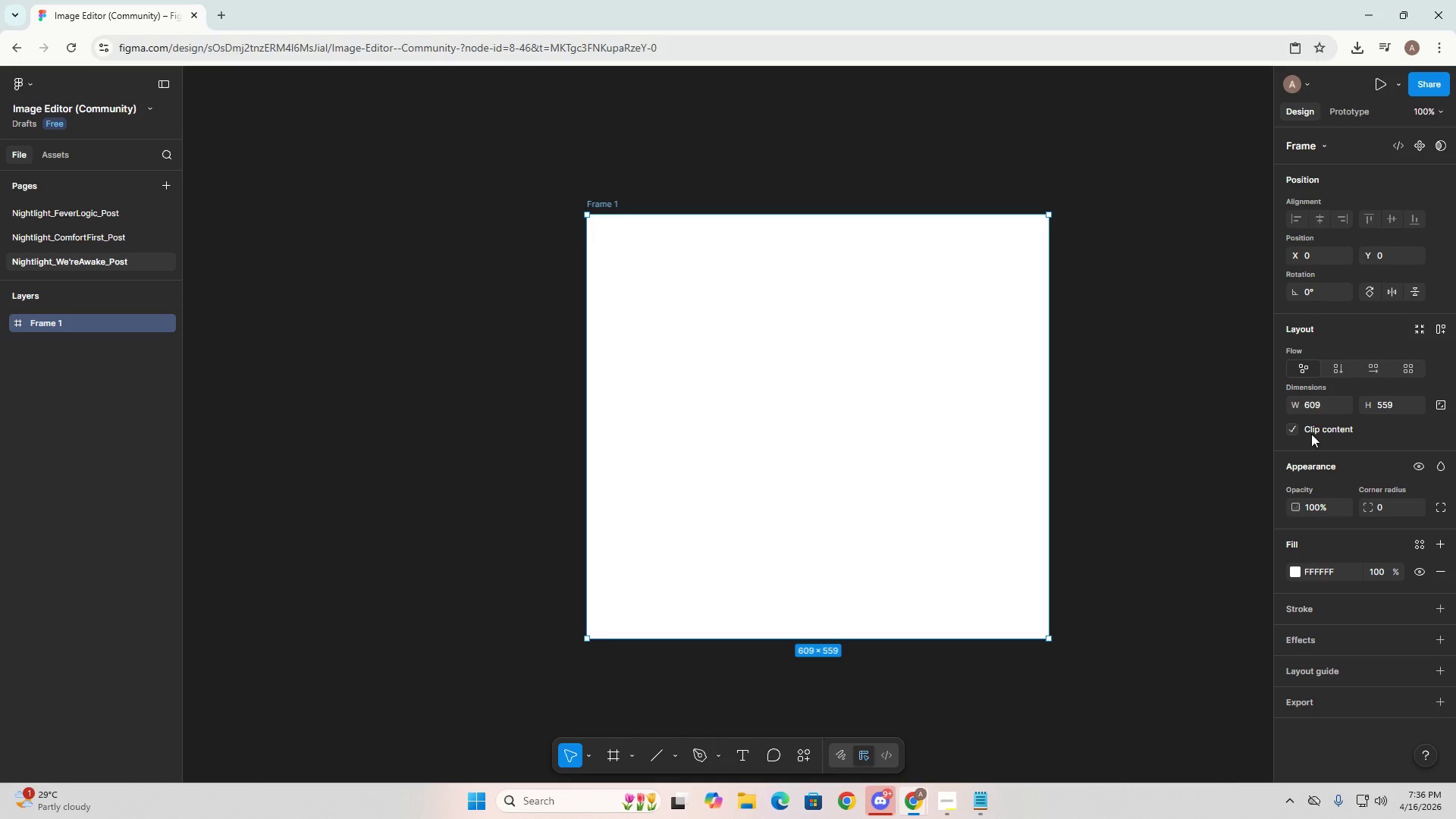 
double_click([1311, 405])
 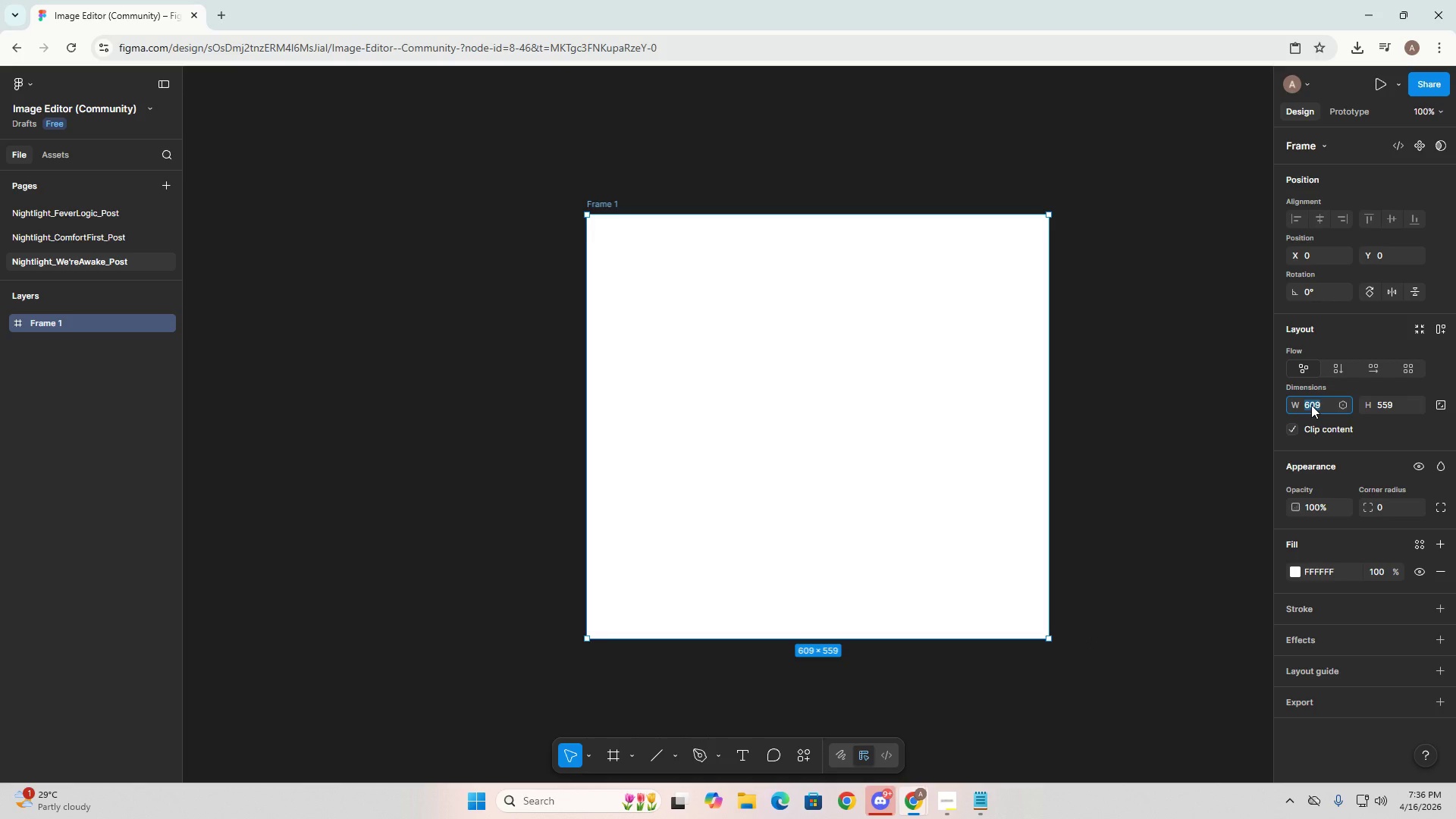 
key(Numpad1)
 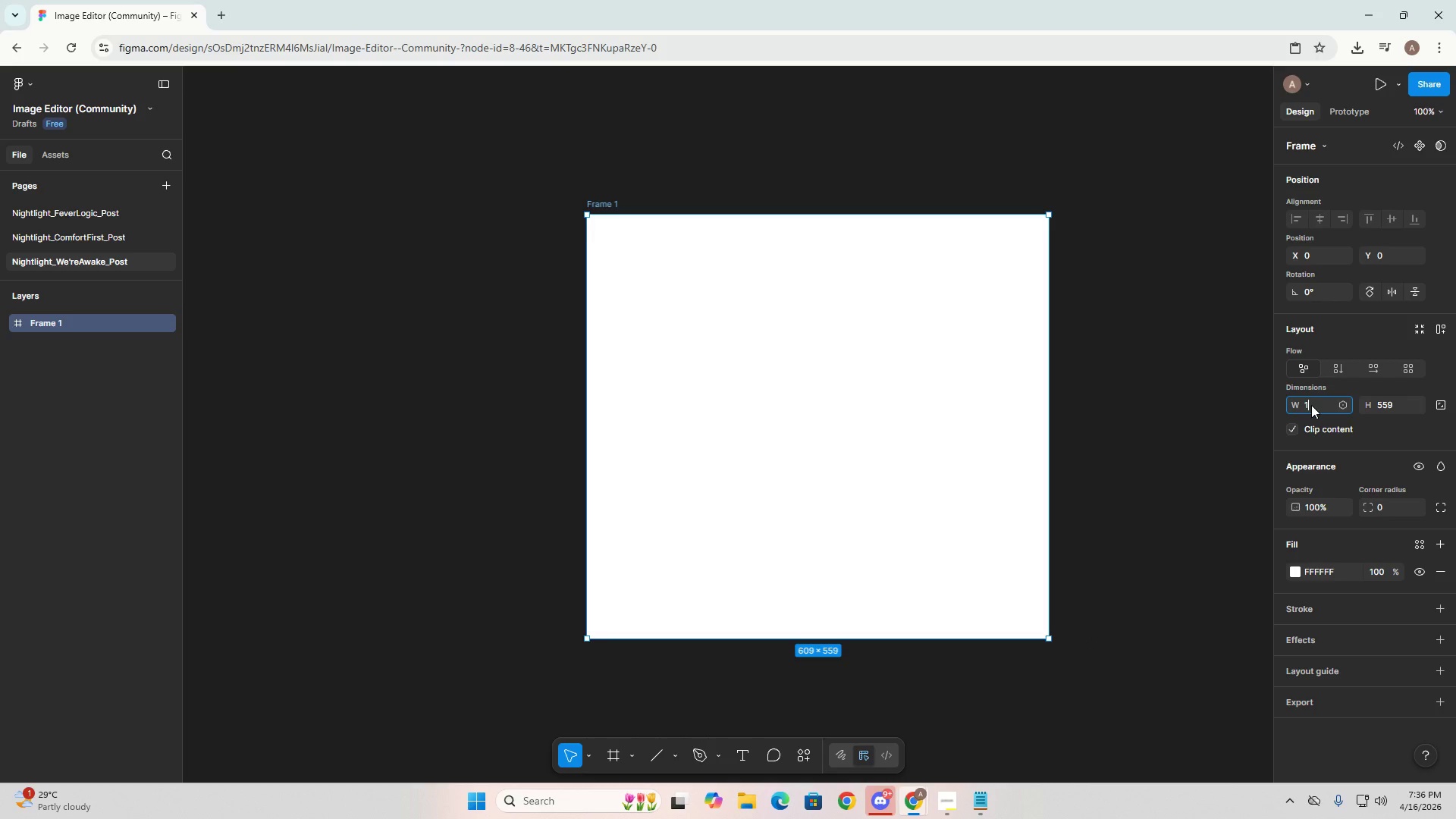 
key(Numpad0)
 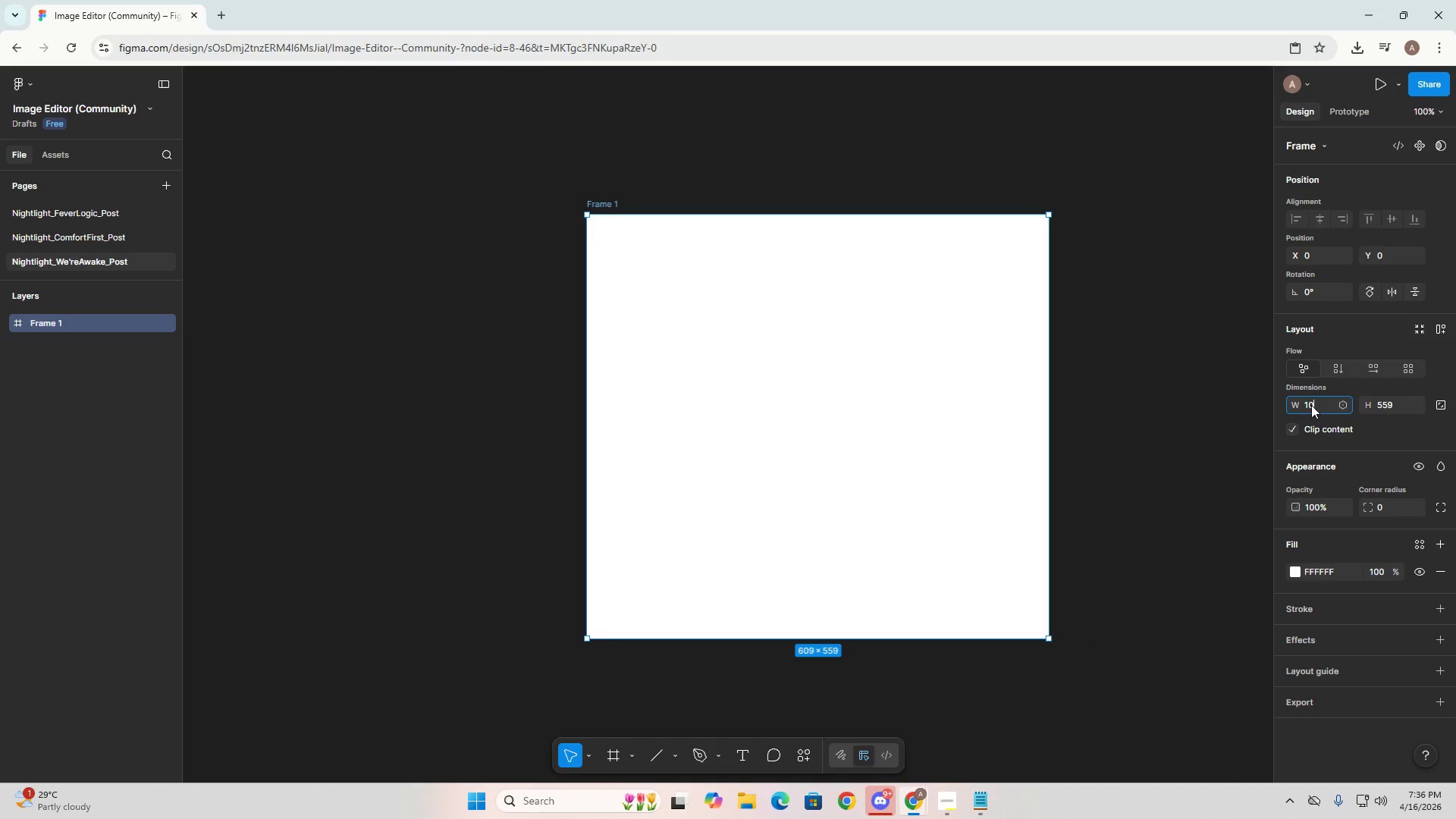 
key(Numpad8)
 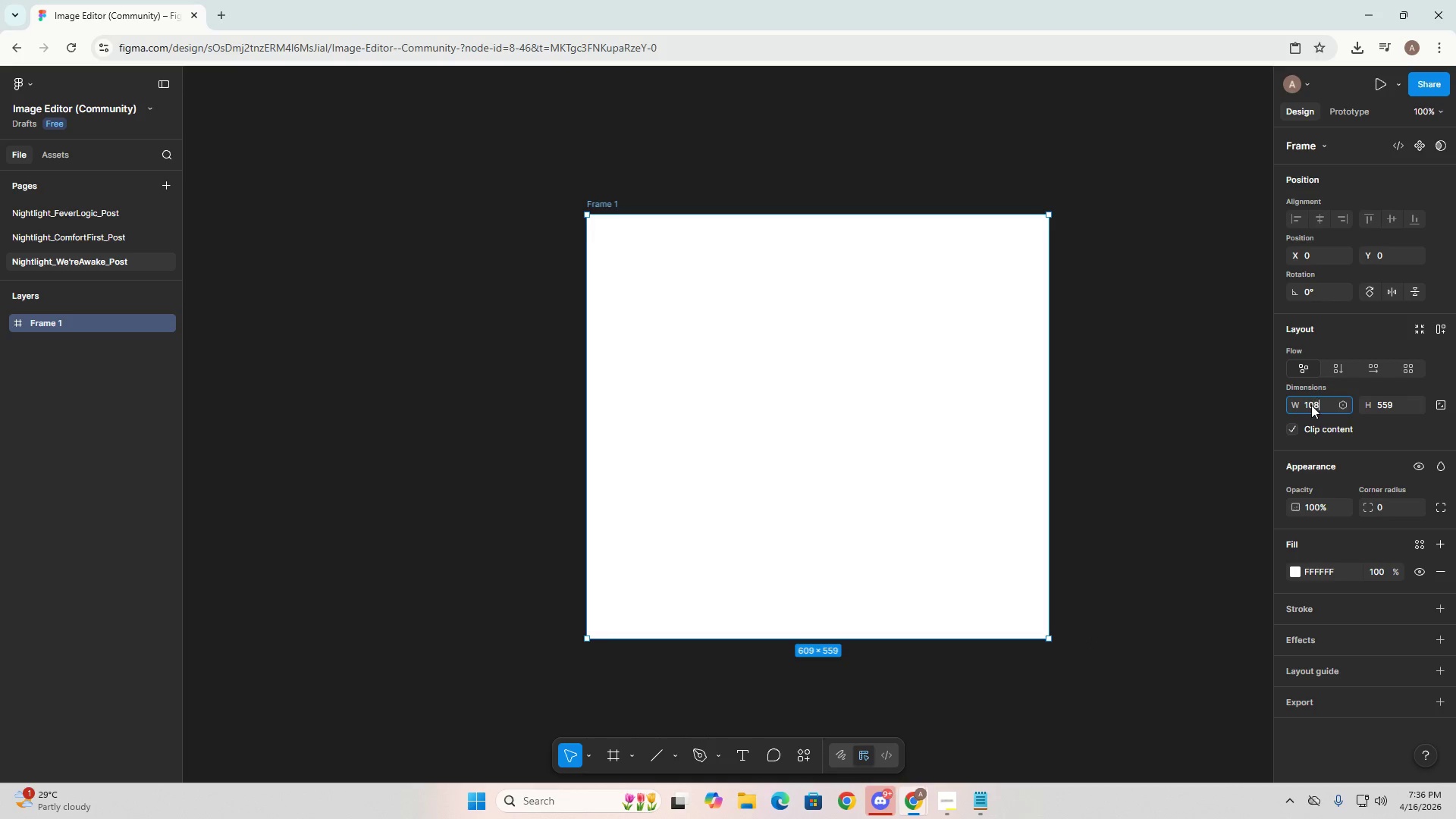 
key(Numpad0)
 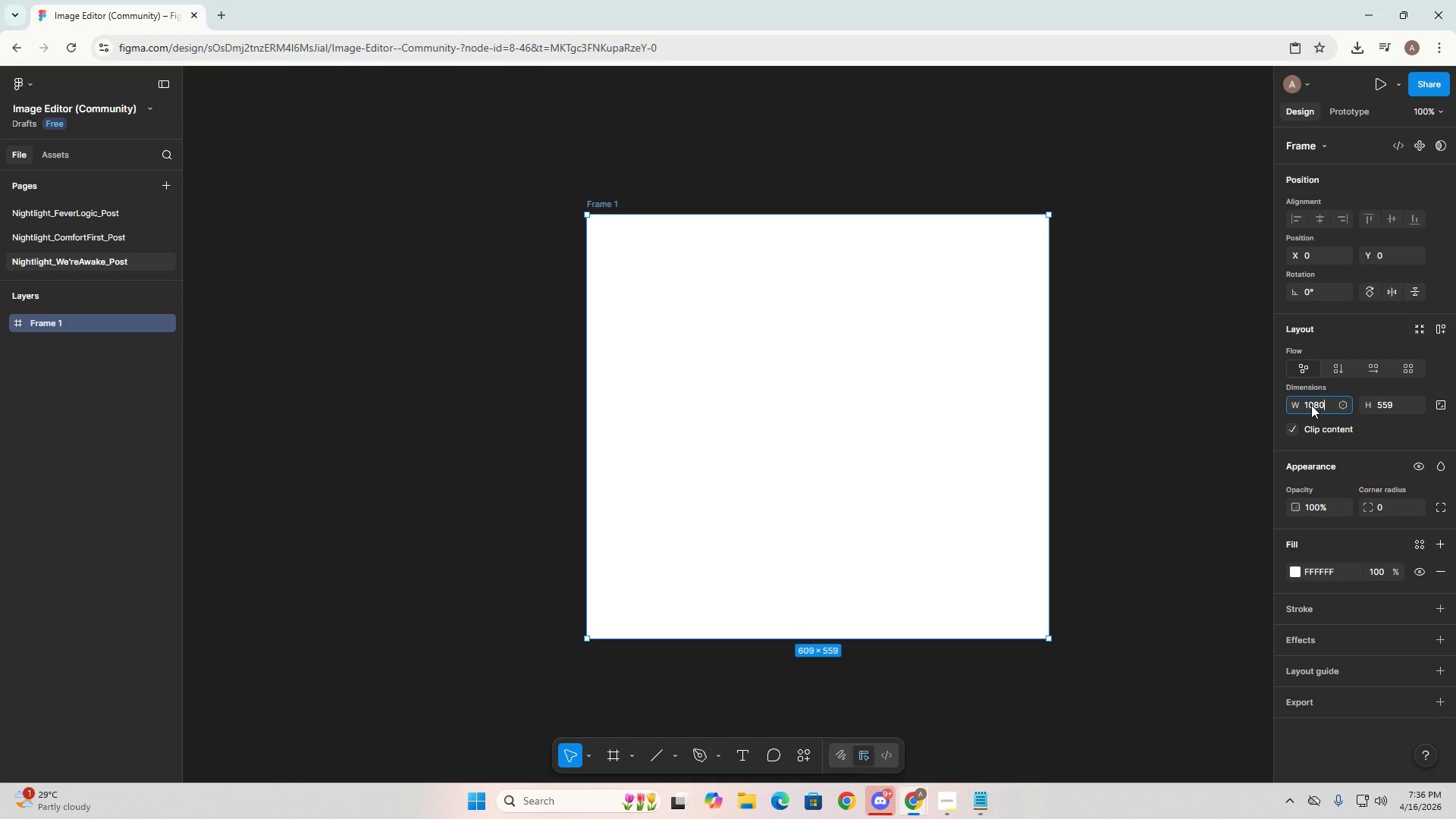 
key(Tab)
 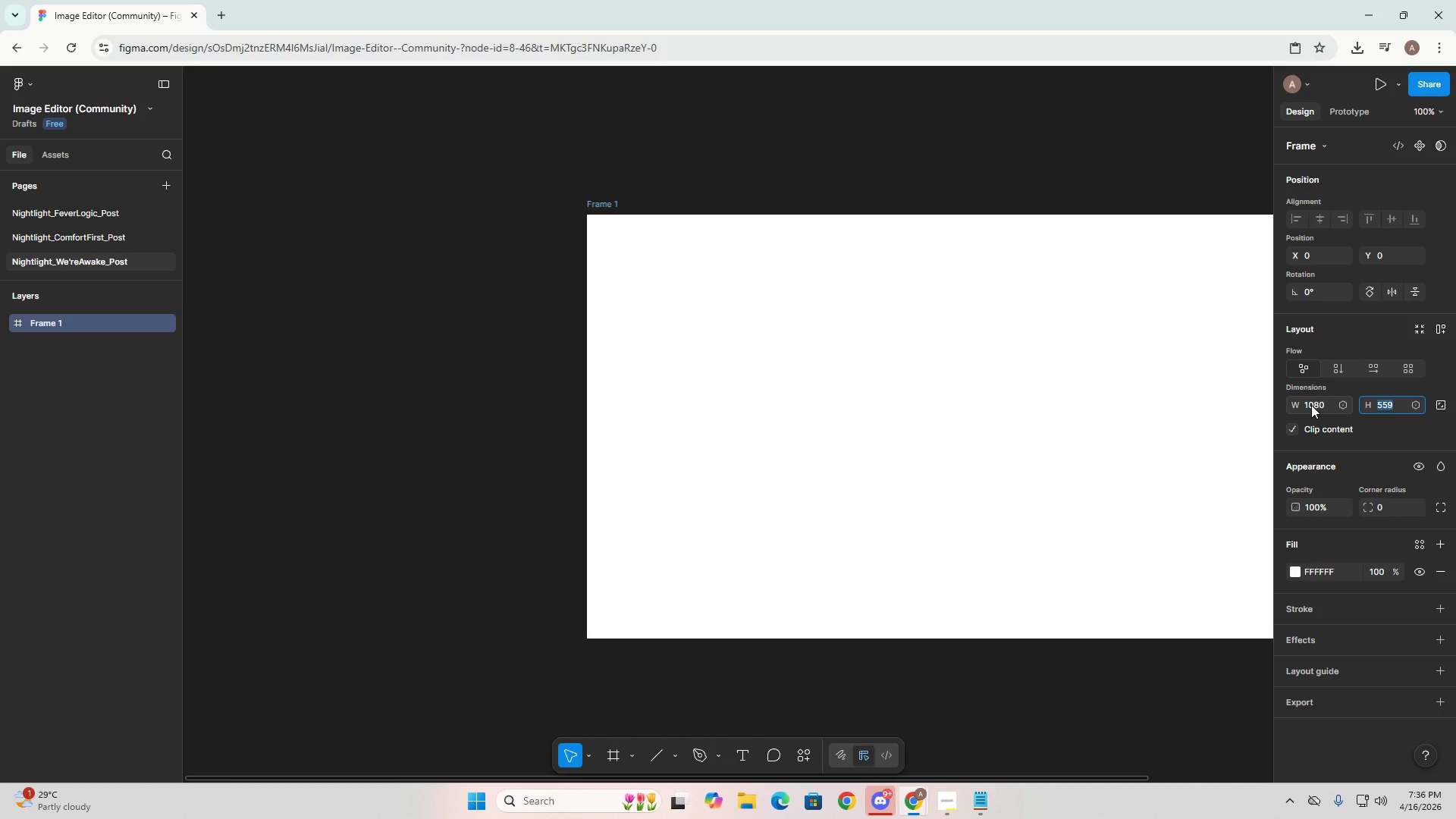 
key(Numpad1)
 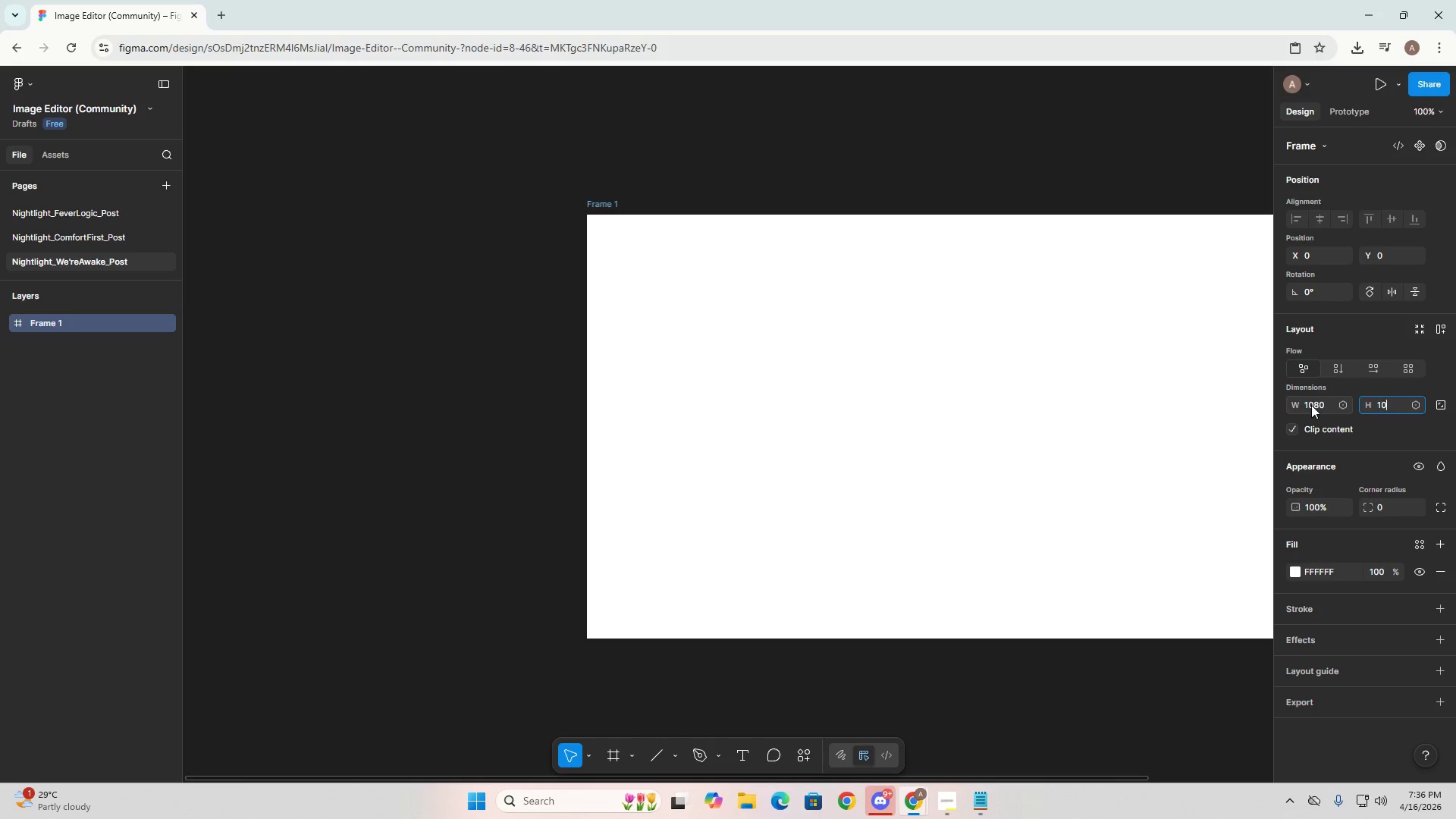 
key(Numpad0)
 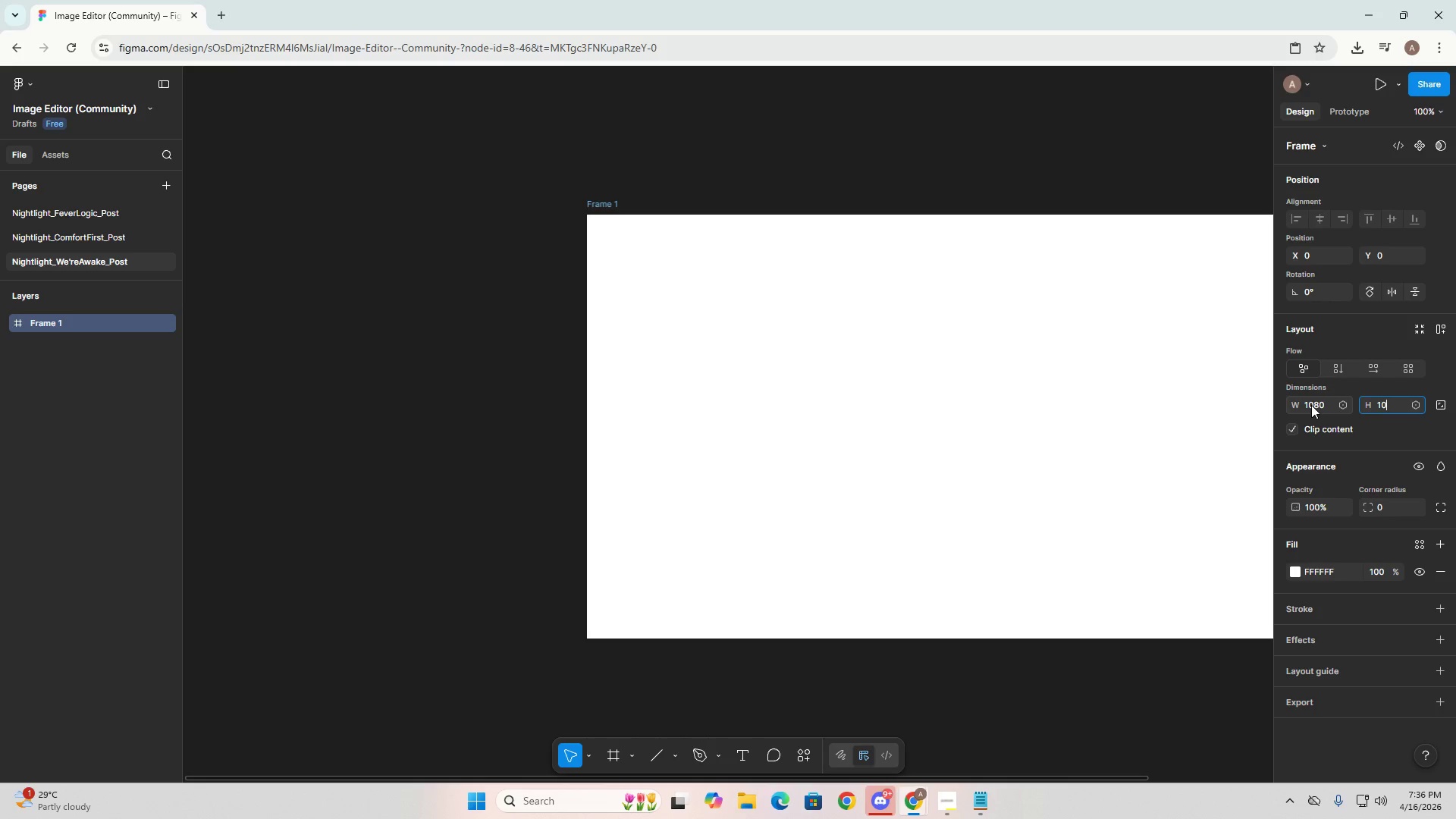 
key(Numpad8)
 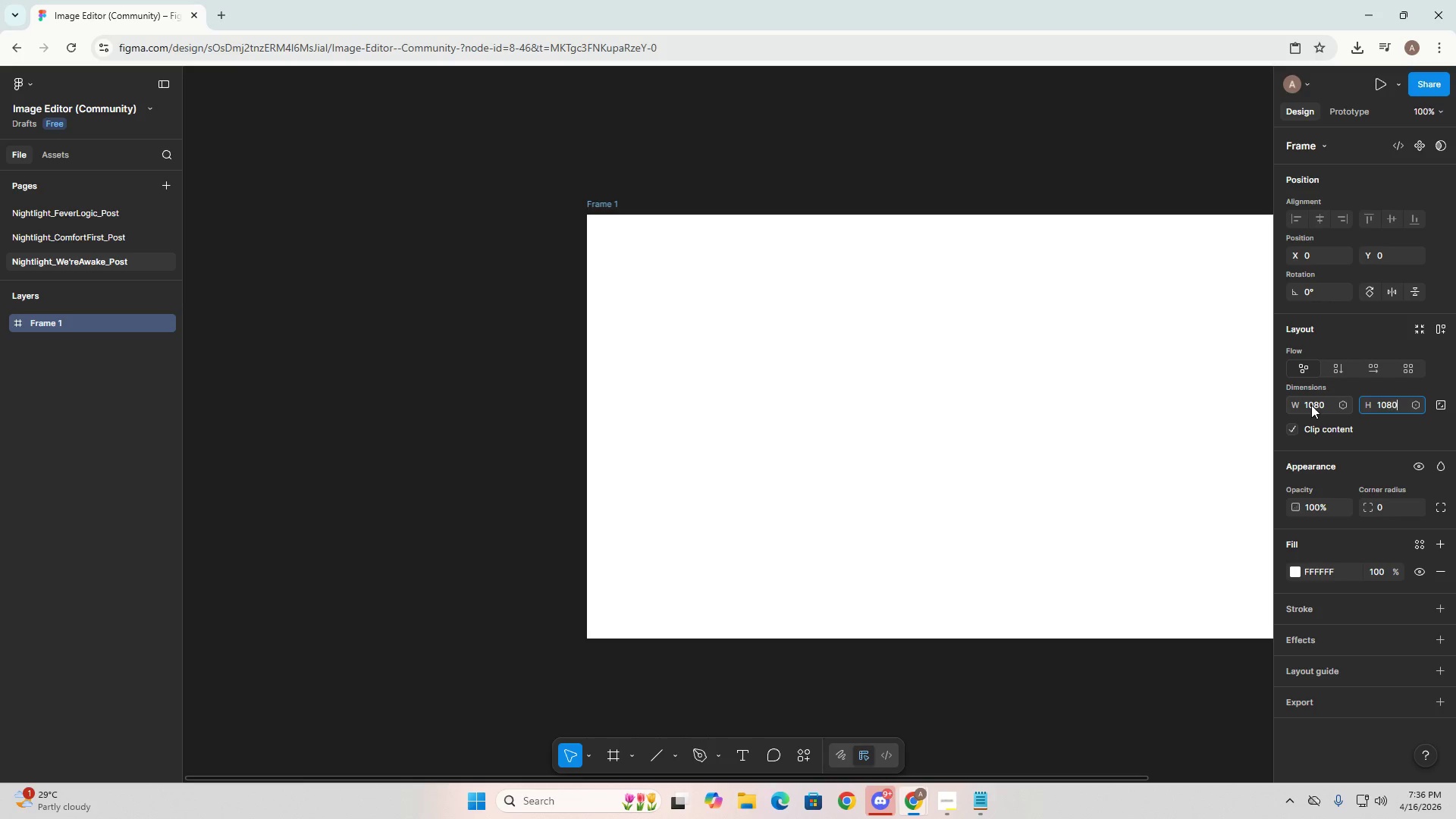 
key(Numpad0)
 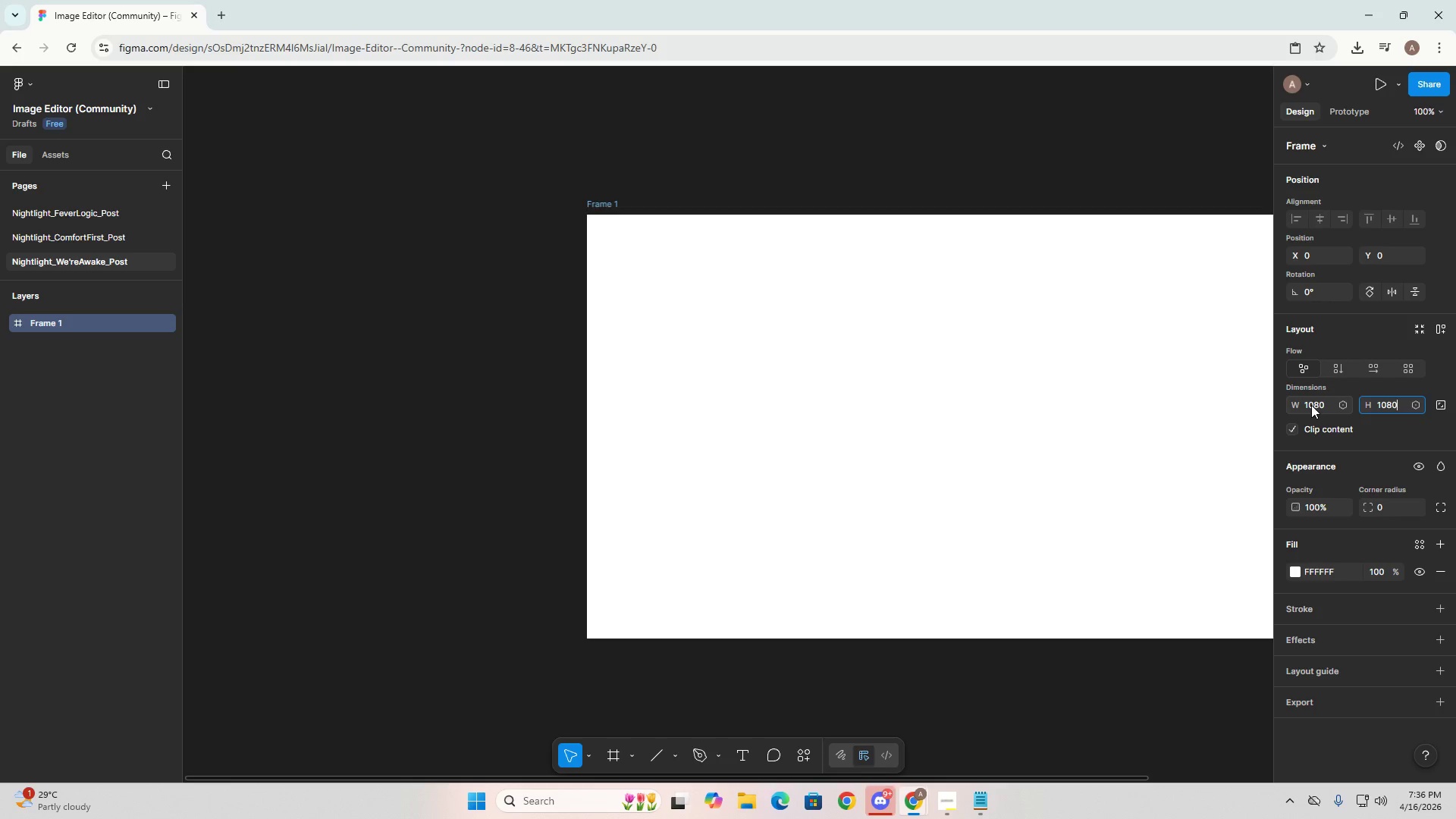 
key(NumpadEnter)
 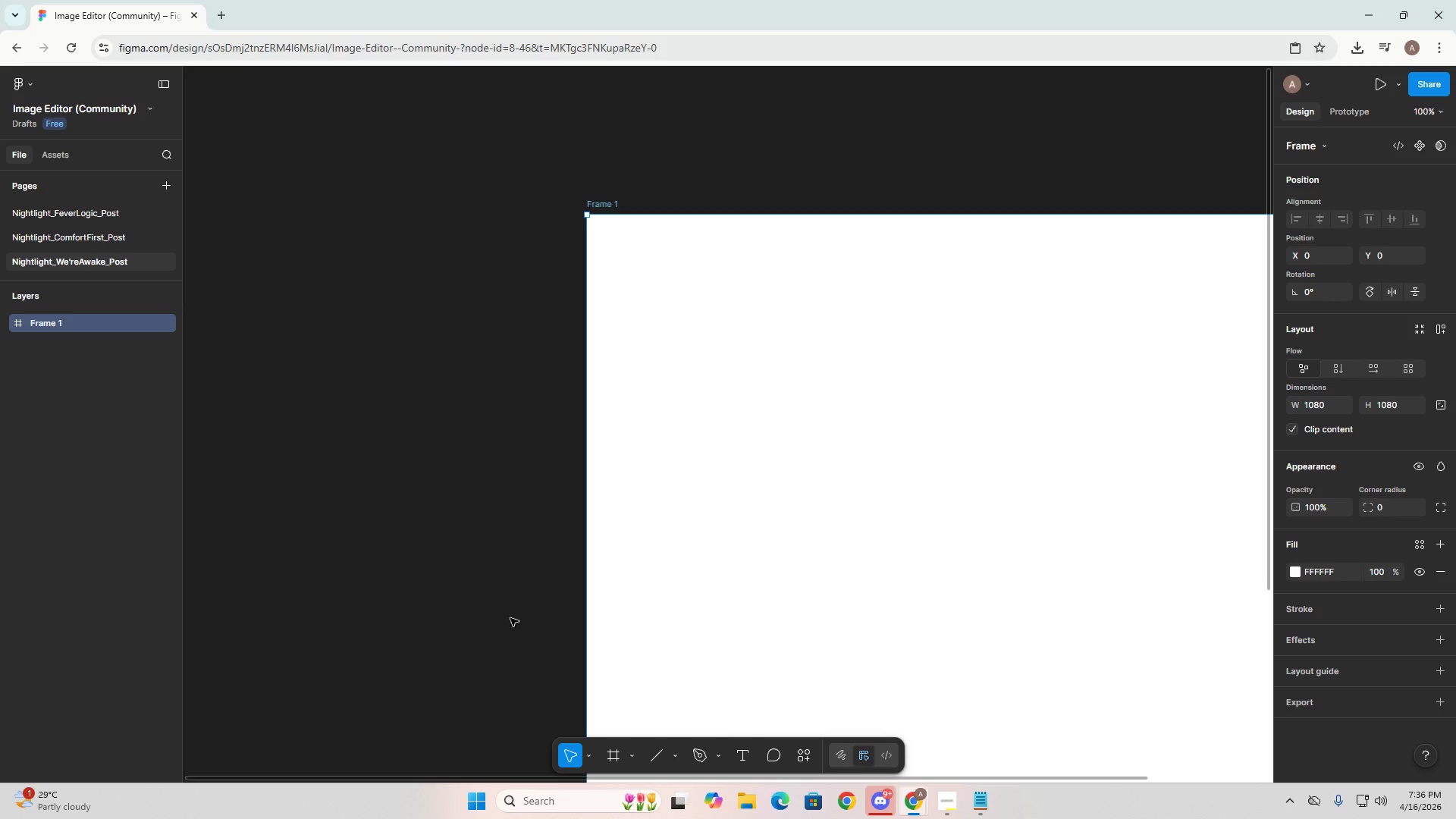 
left_click_drag(start_coordinate=[458, 639], to_coordinate=[287, 516])
 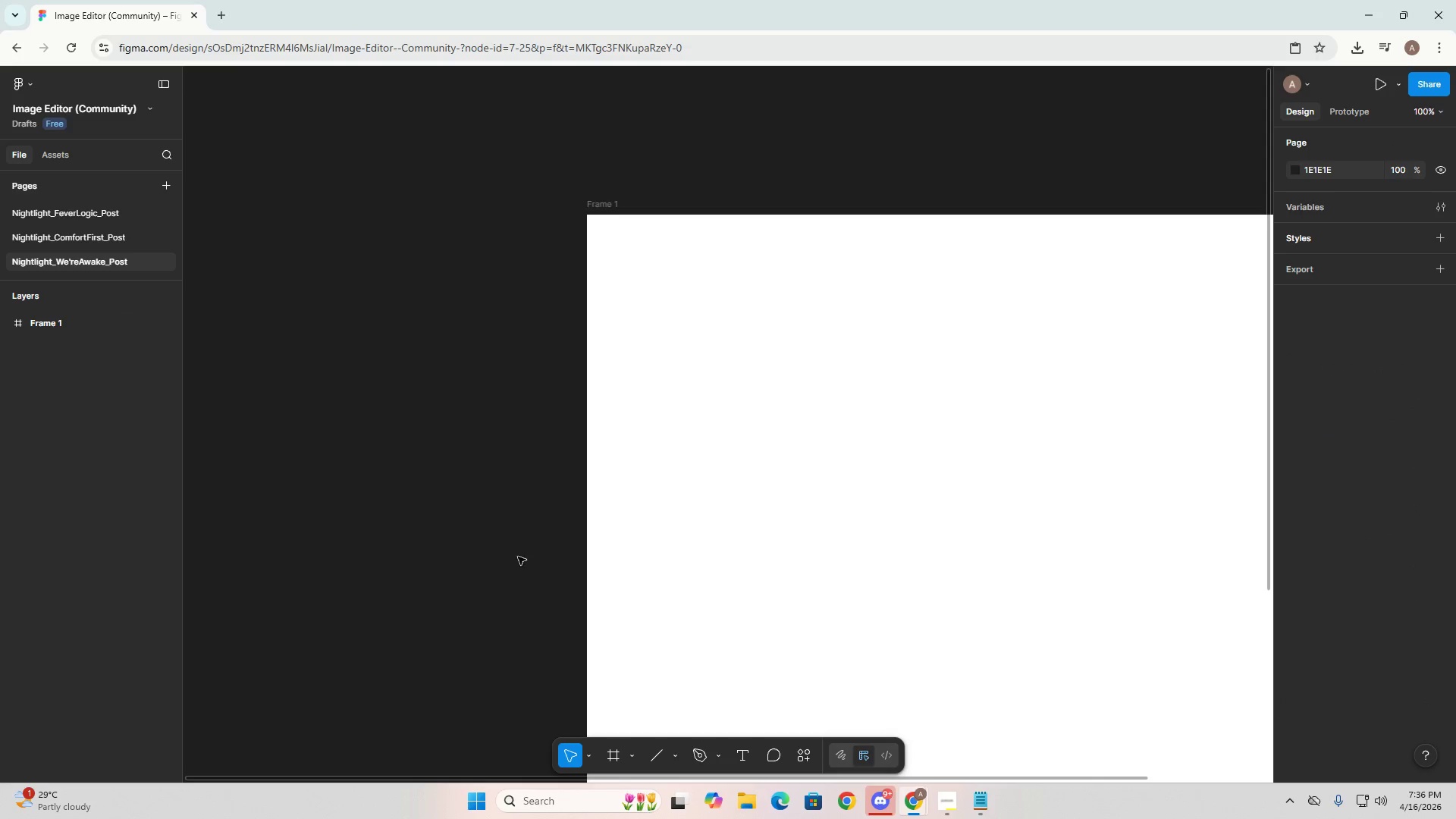 
hold_key(key=Space, duration=0.41)
 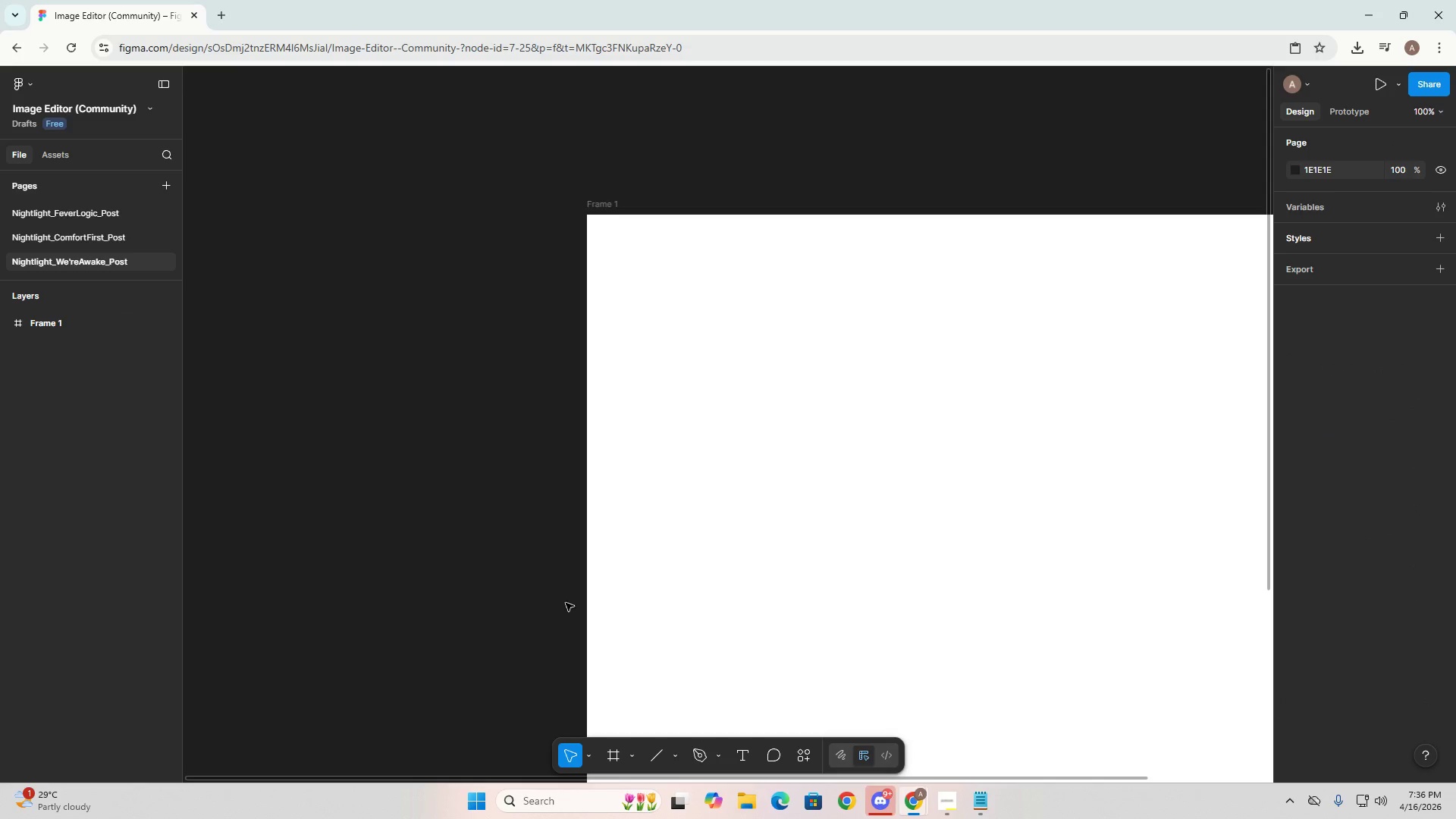 
hold_key(key=Space, duration=0.75)
 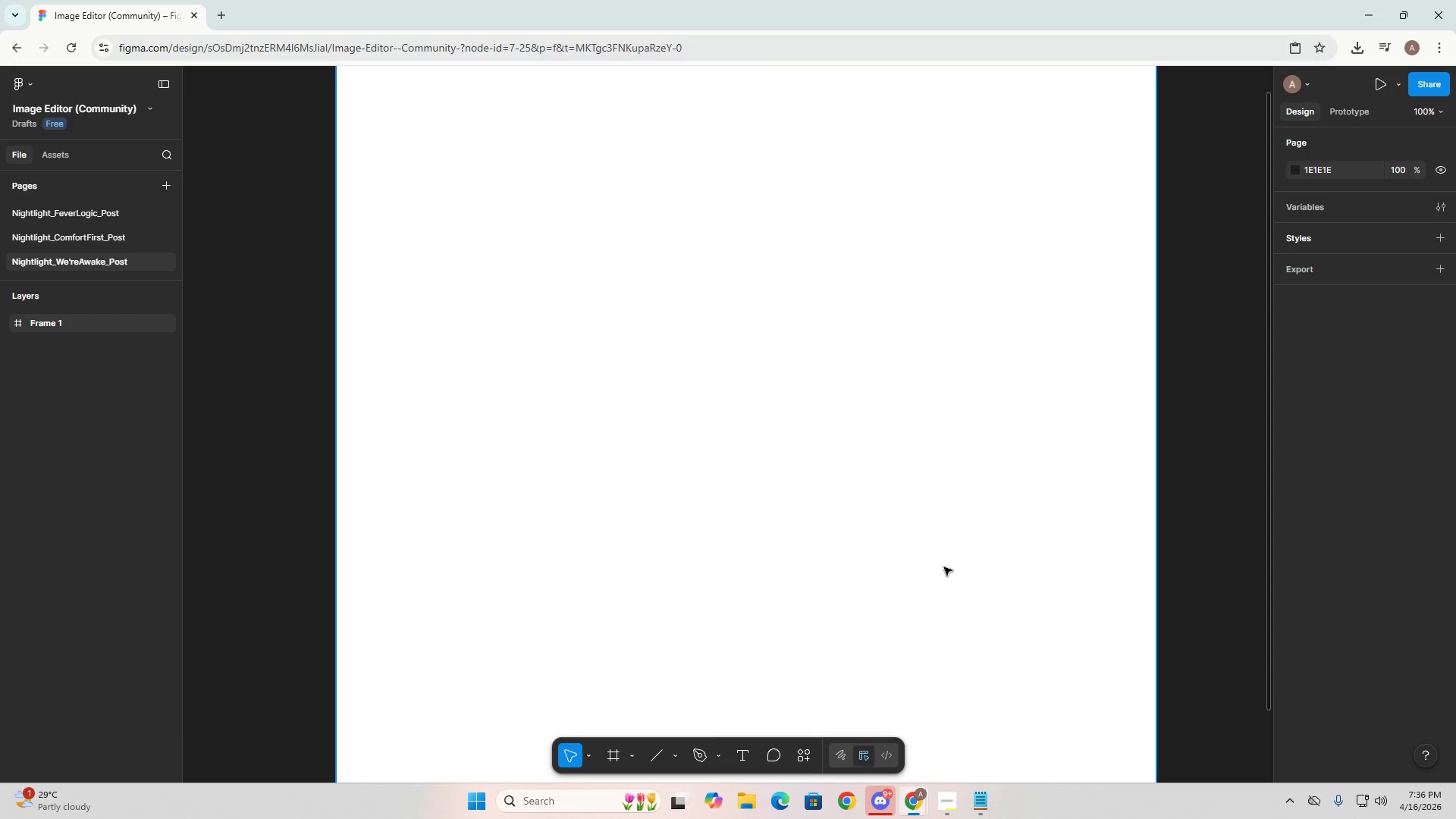 
left_click_drag(start_coordinate=[554, 594], to_coordinate=[303, 418])
 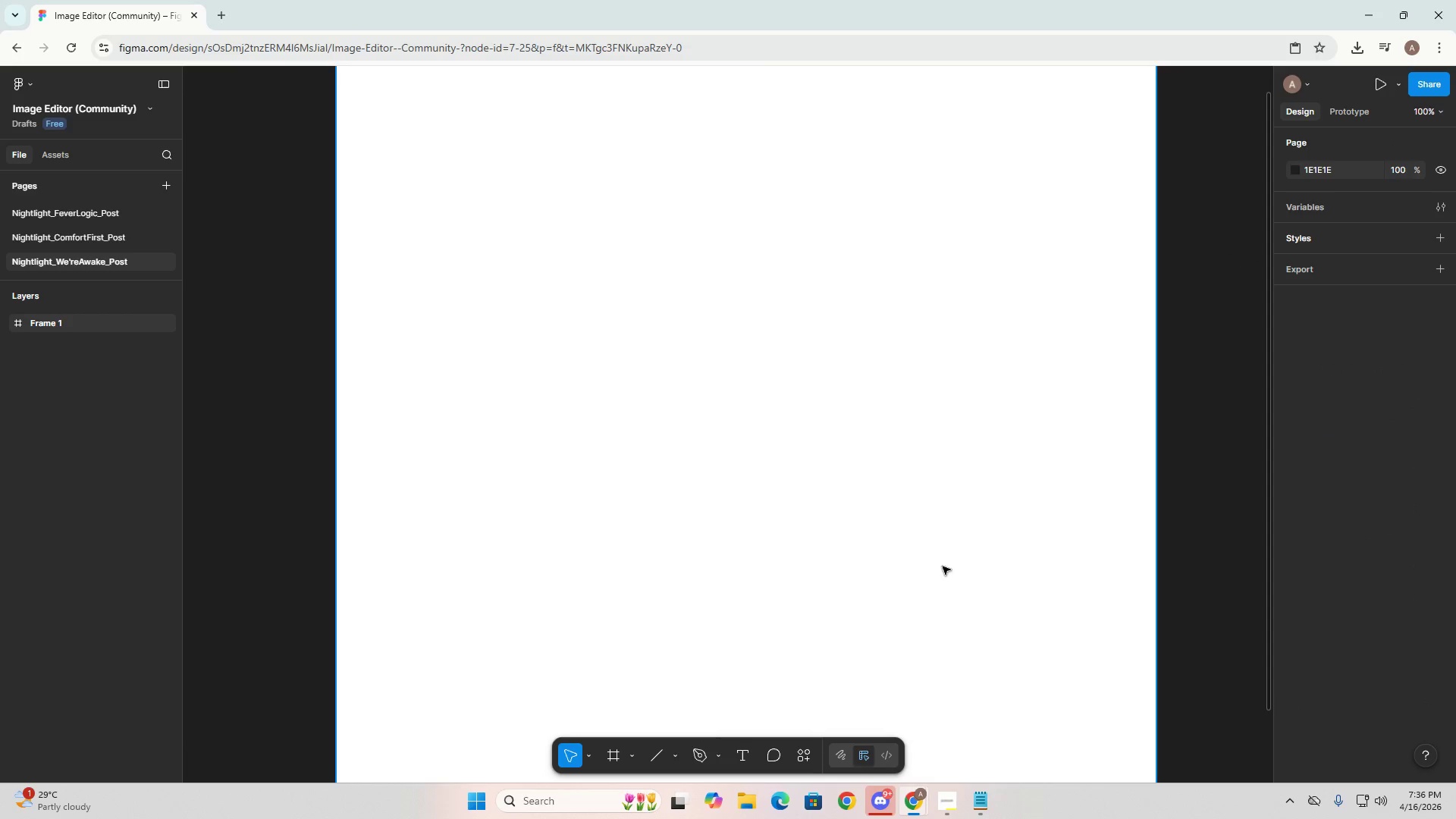 
hold_key(key=ControlLeft, duration=0.42)
 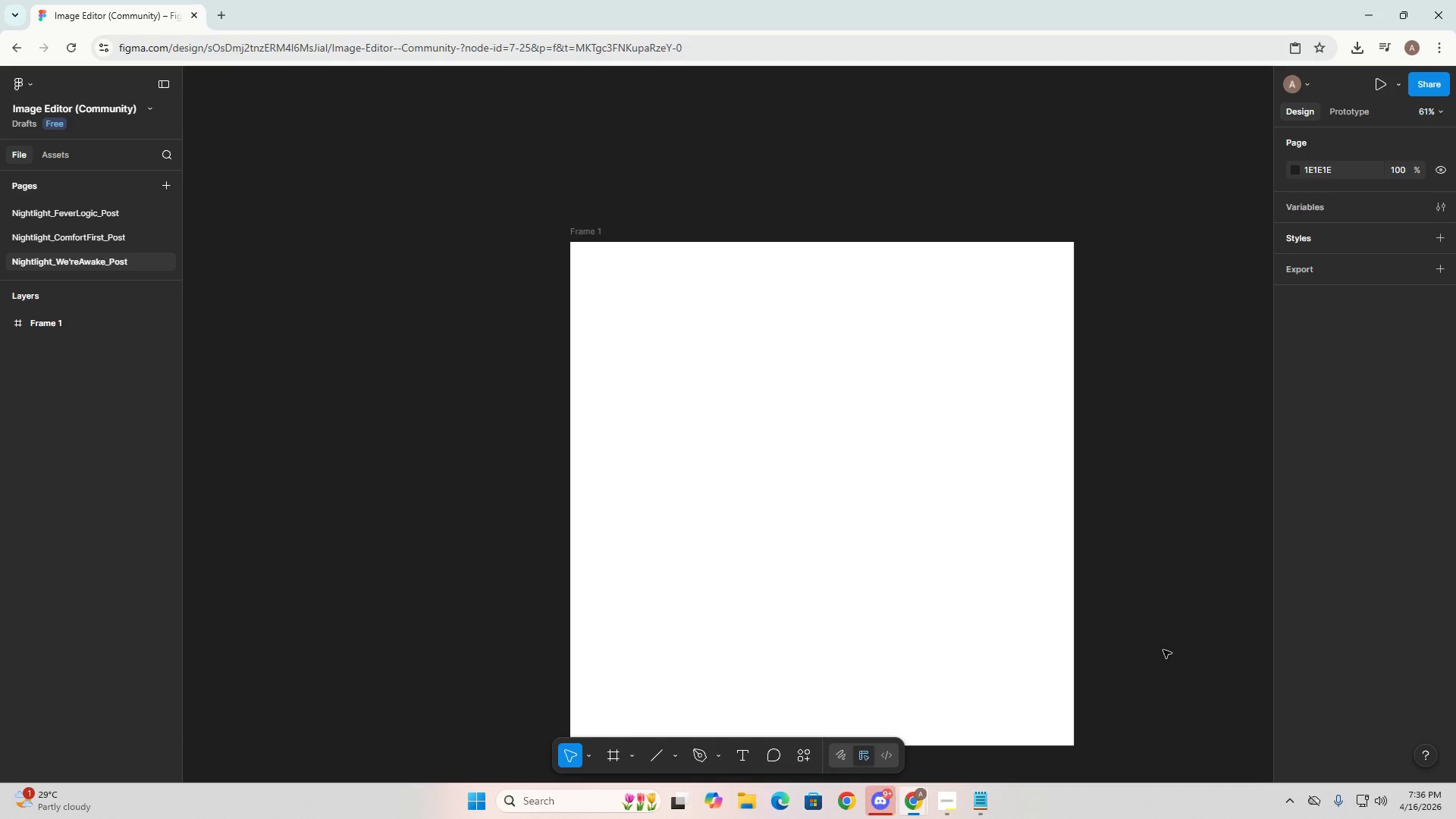 
left_click_drag(start_coordinate=[1188, 672], to_coordinate=[1103, 599])
 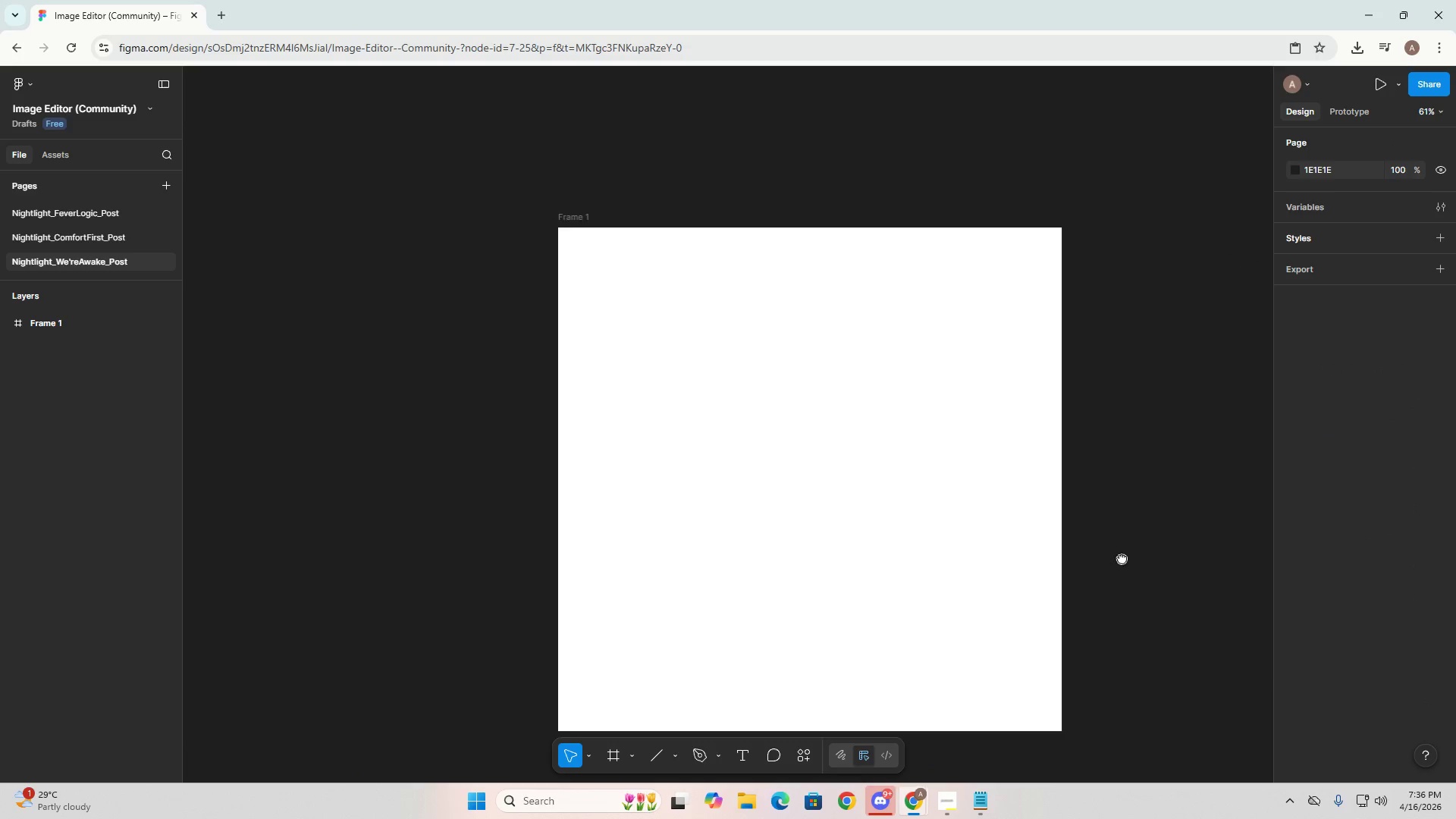 
scroll: coordinate [944, 567], scroll_direction: down, amount: 6.0
 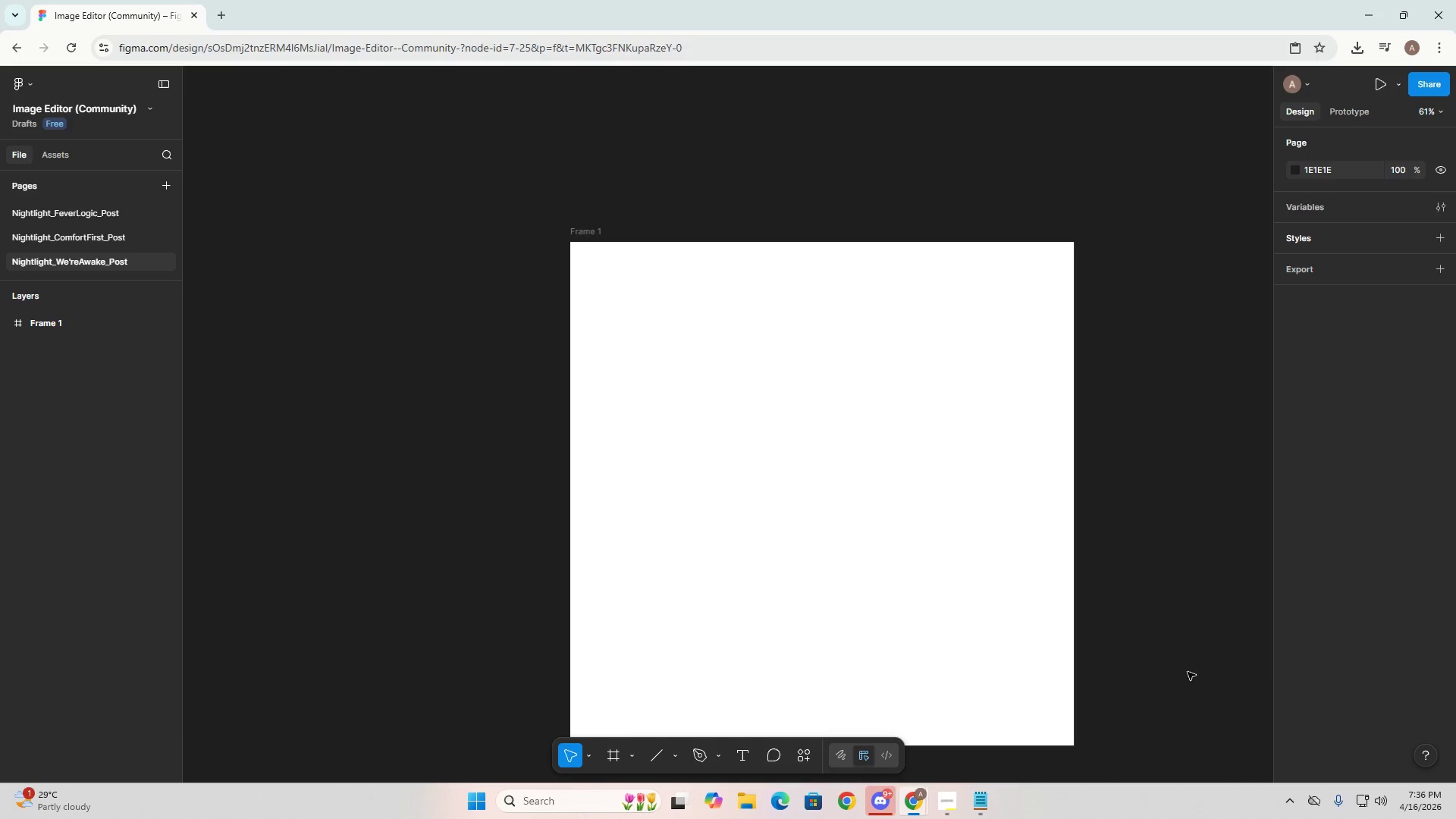 
hold_key(key=Space, duration=0.34)
 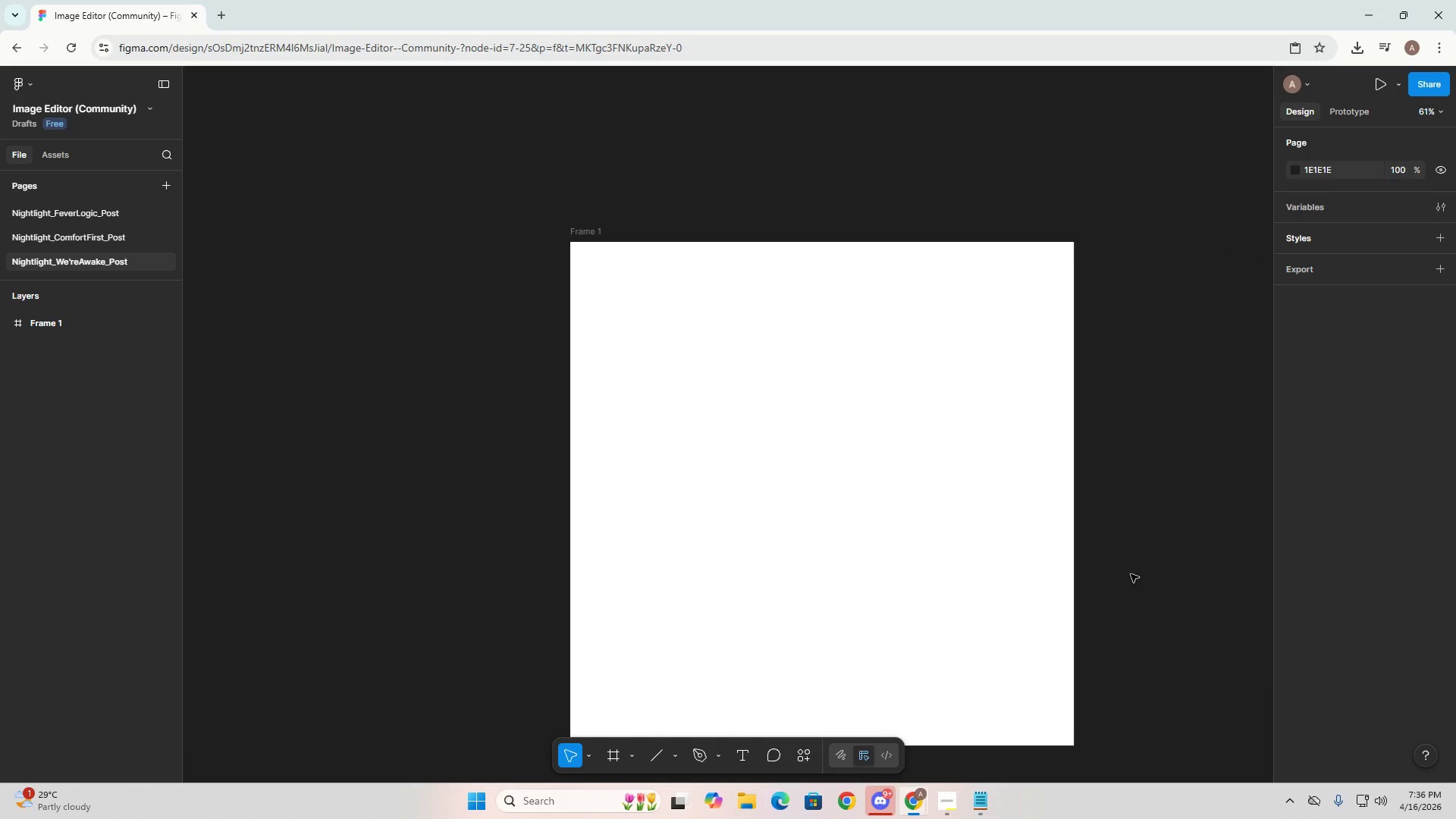 
hold_key(key=Space, duration=0.83)
 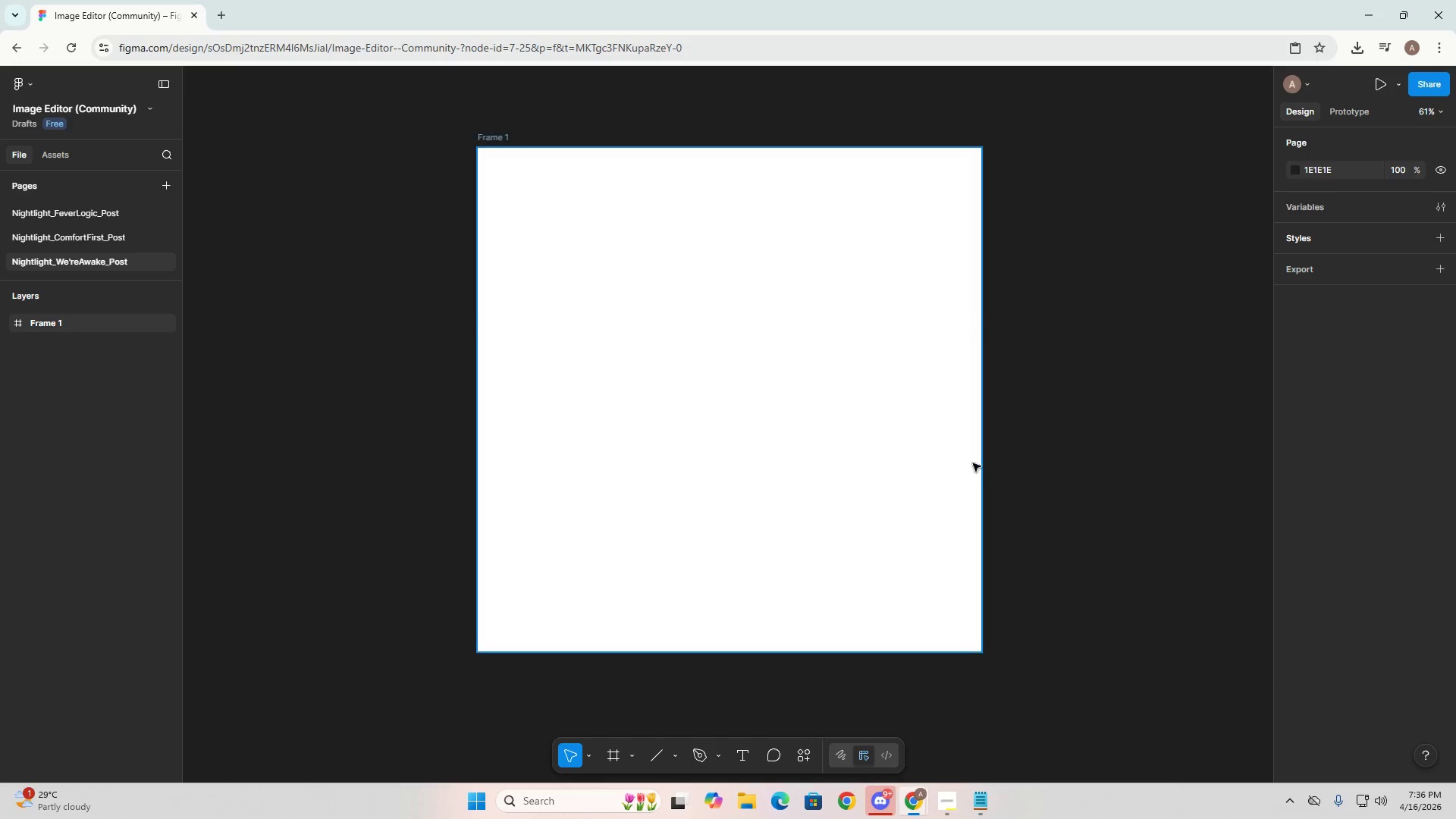 
left_click_drag(start_coordinate=[1139, 576], to_coordinate=[1046, 482])
 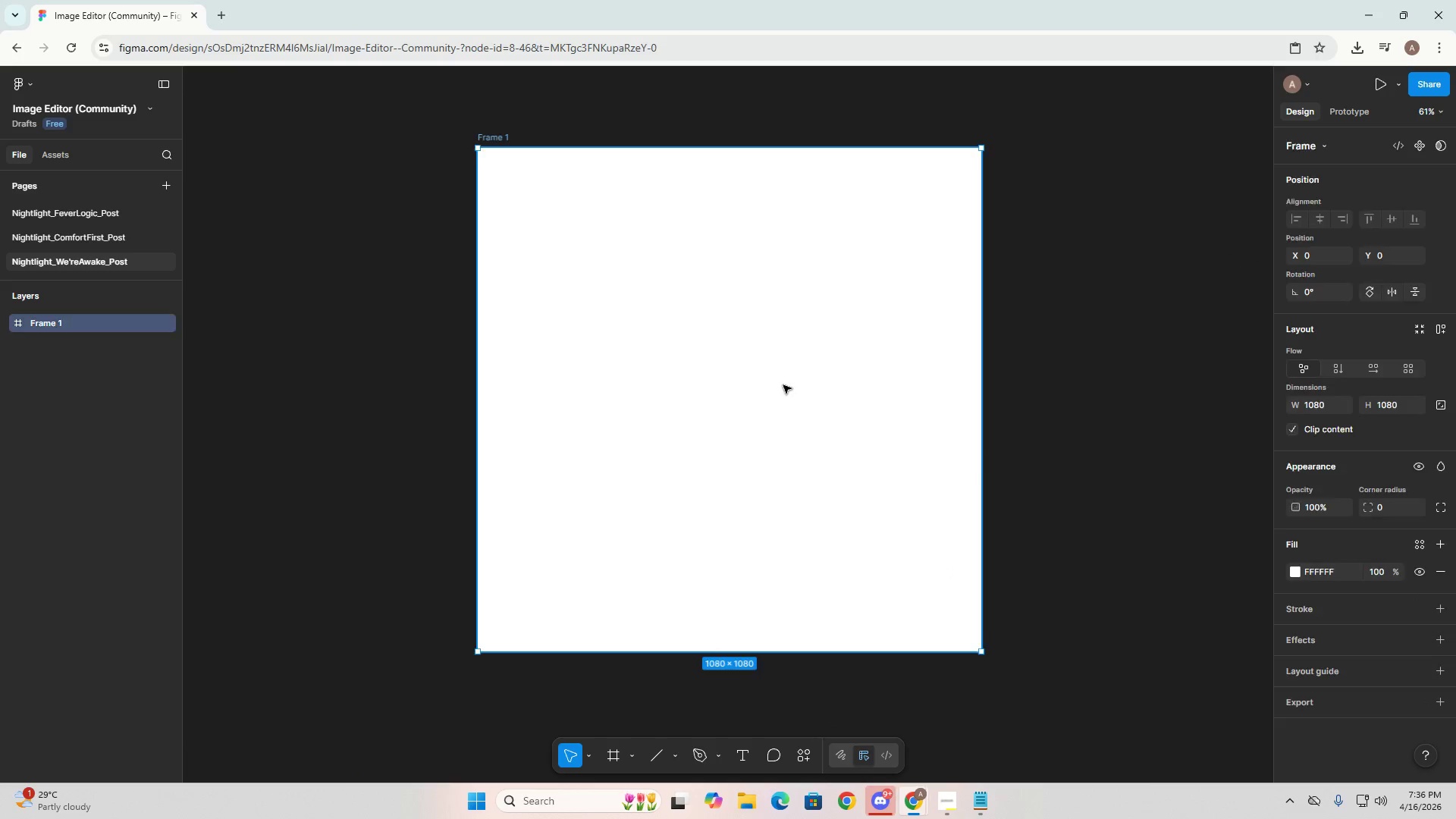 
key(Alt+AltLeft)
 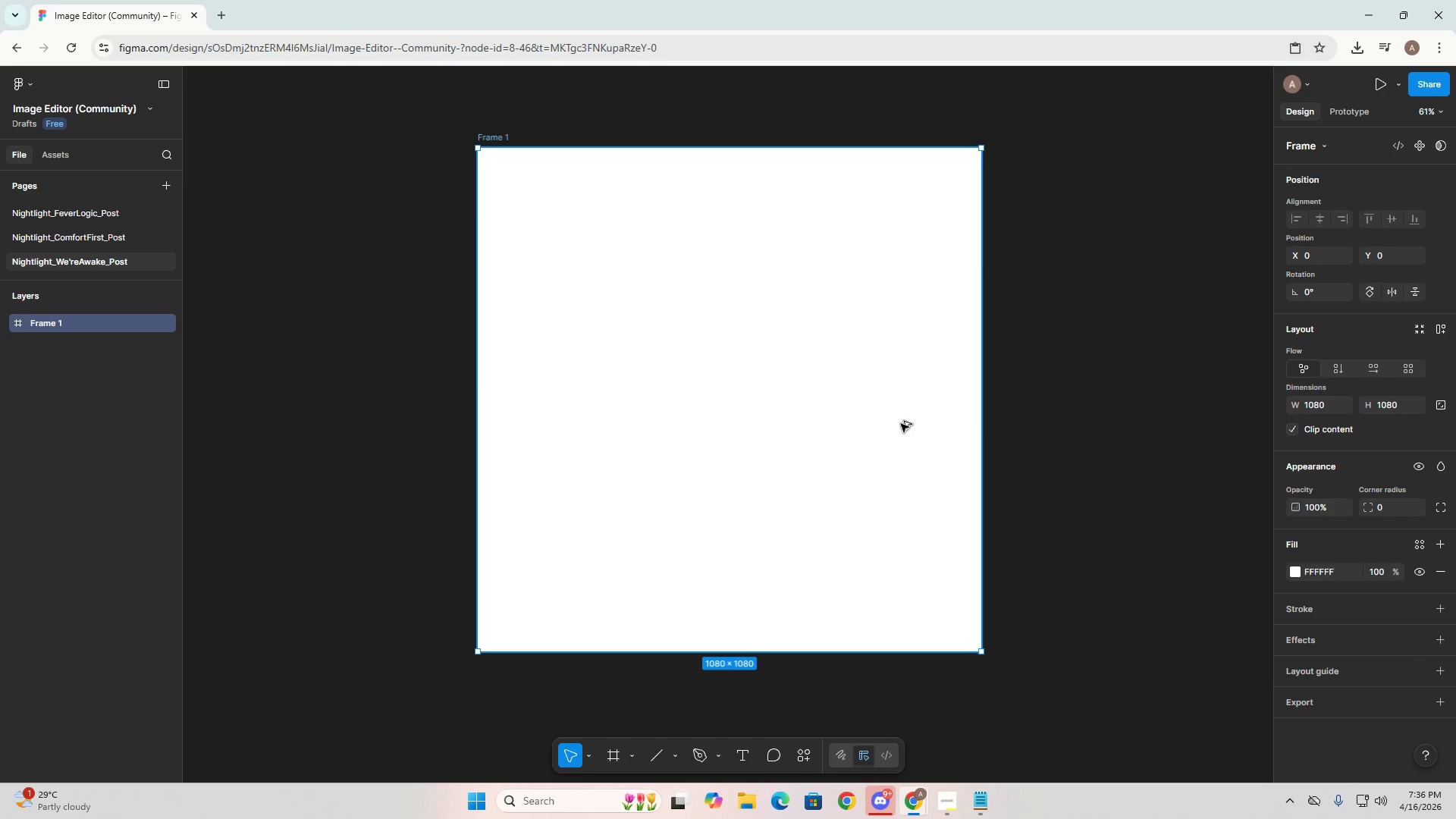 
key(Alt+Tab)
 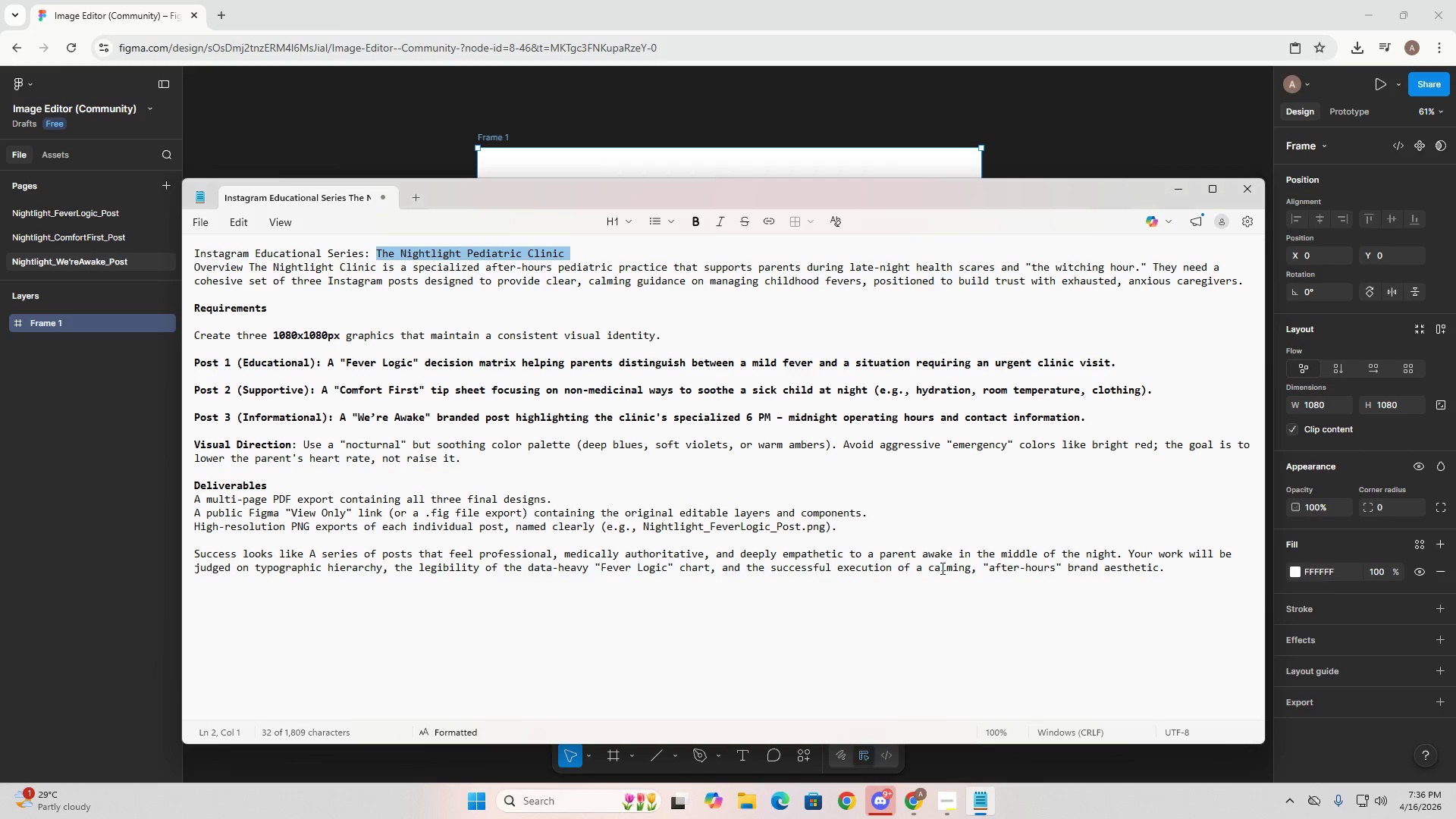 
key(Alt+AltLeft)
 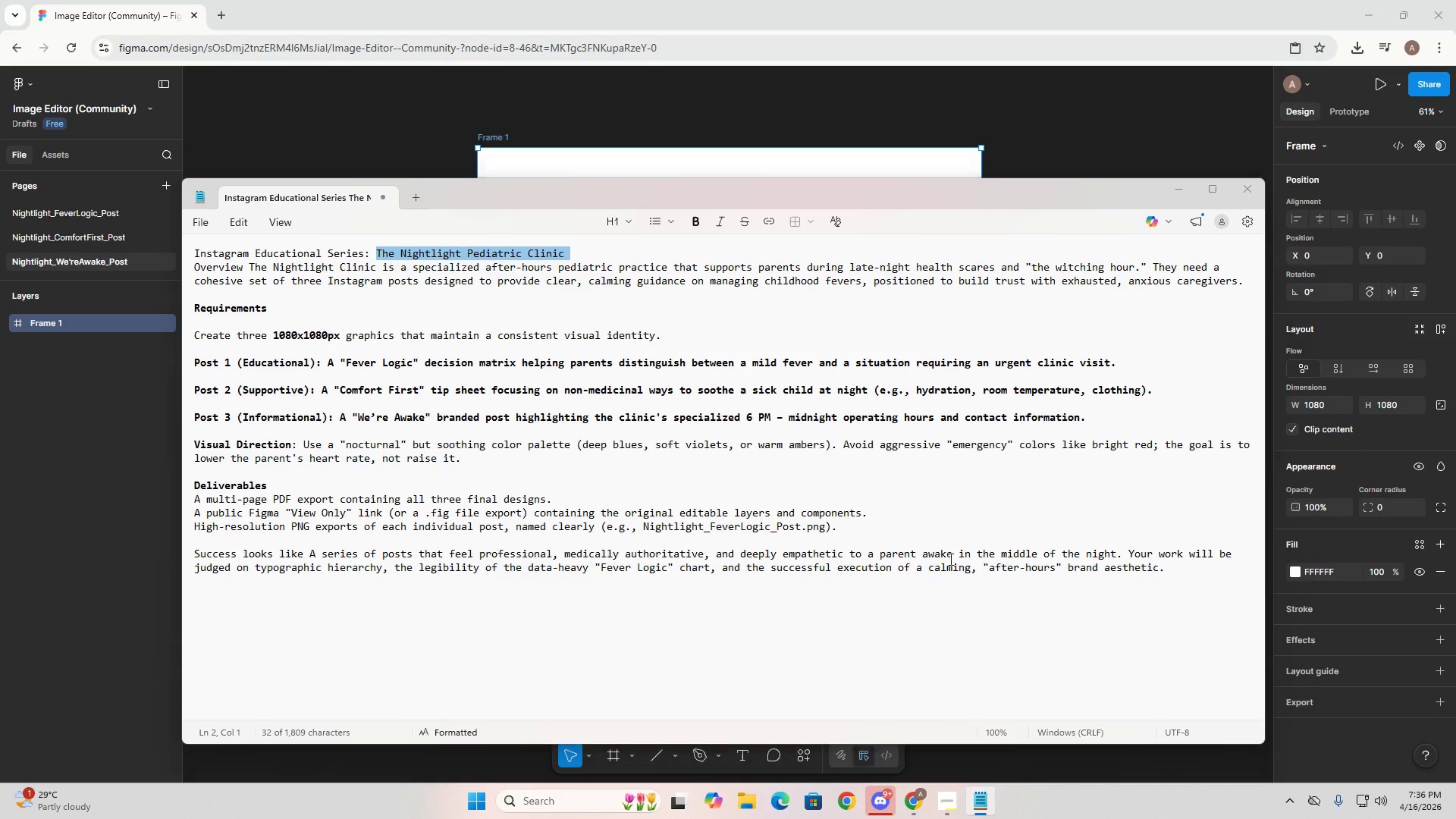 
key(Alt+Tab)
 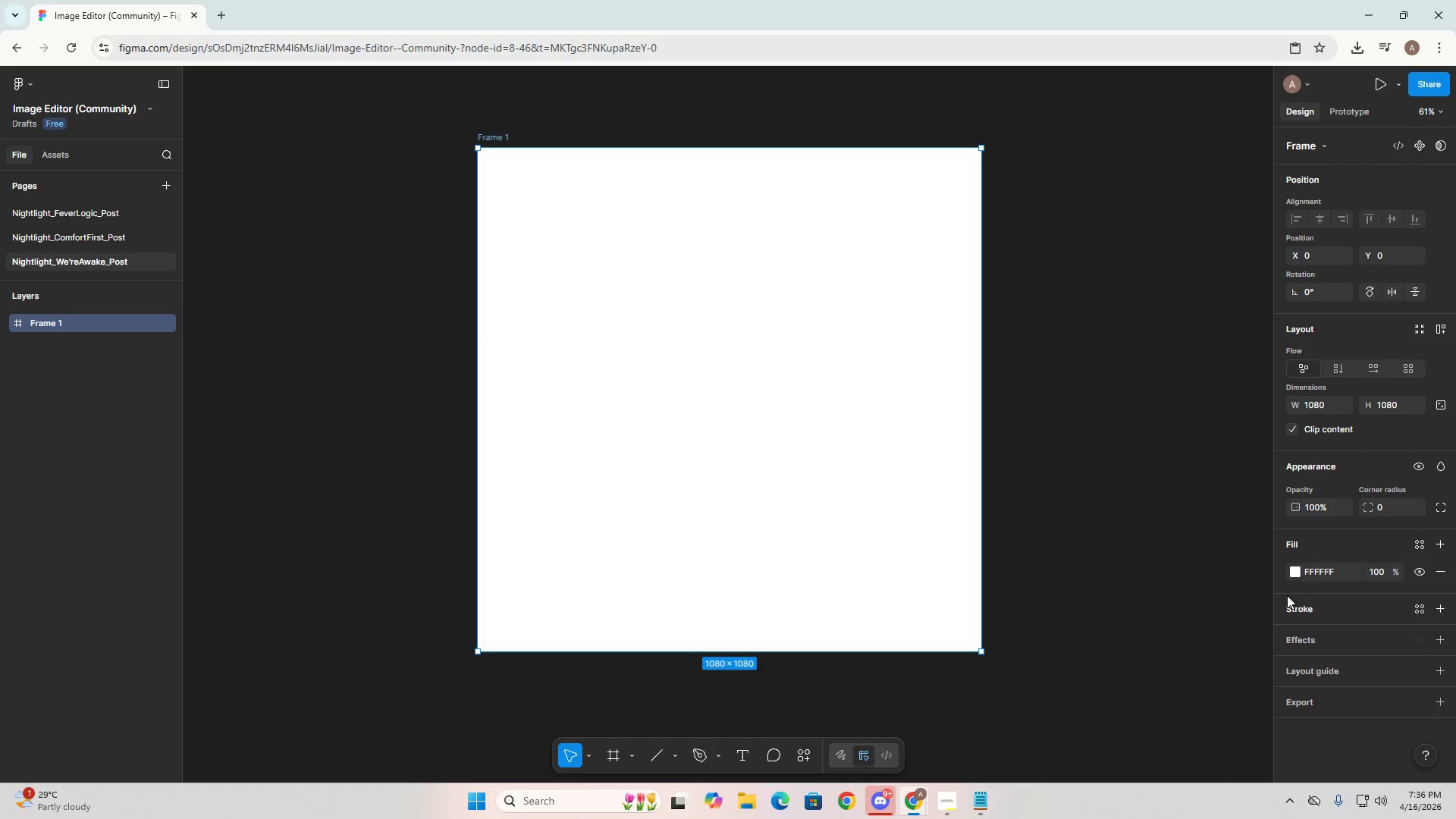 
left_click([1294, 573])
 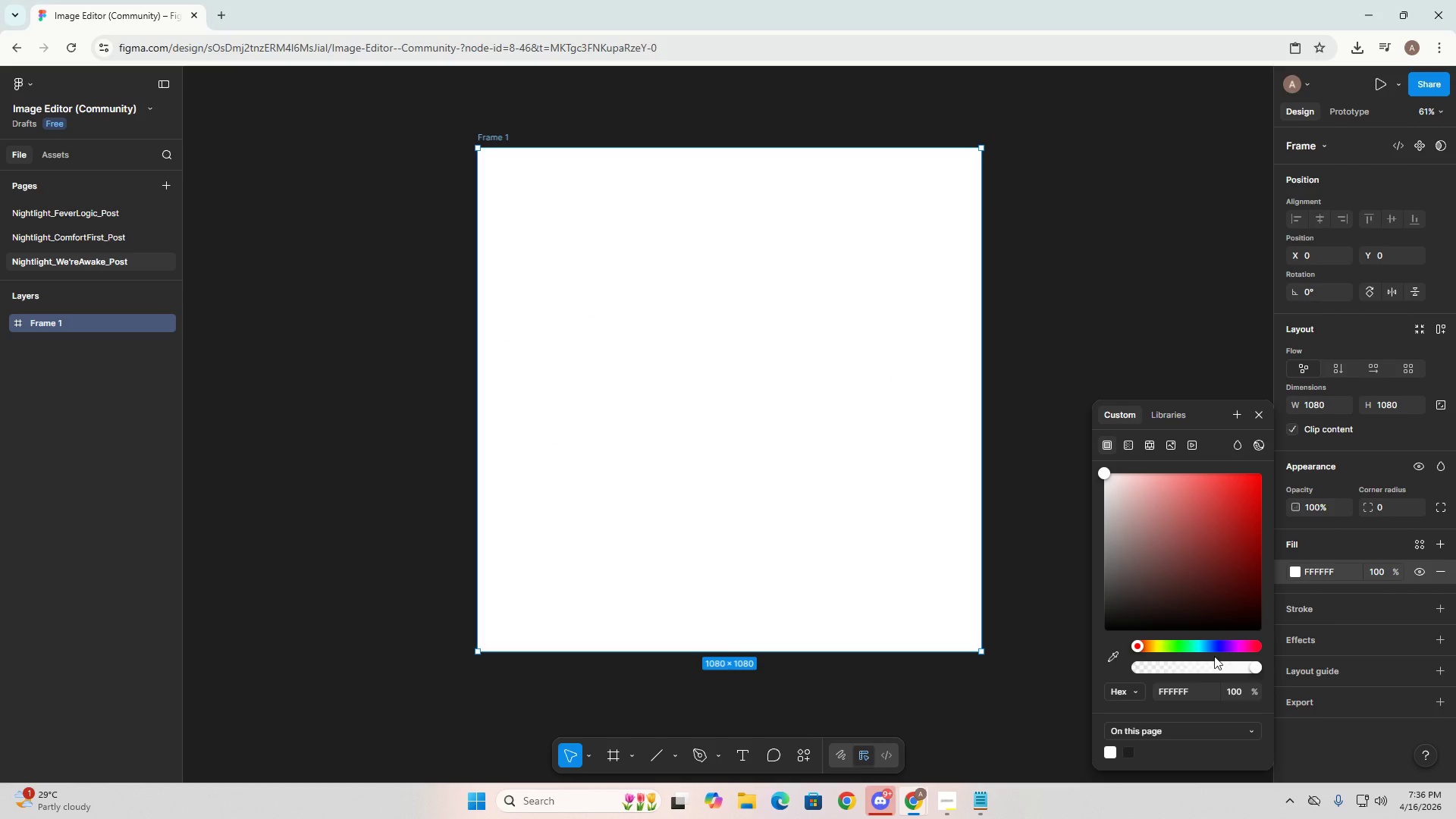 
left_click([1218, 649])
 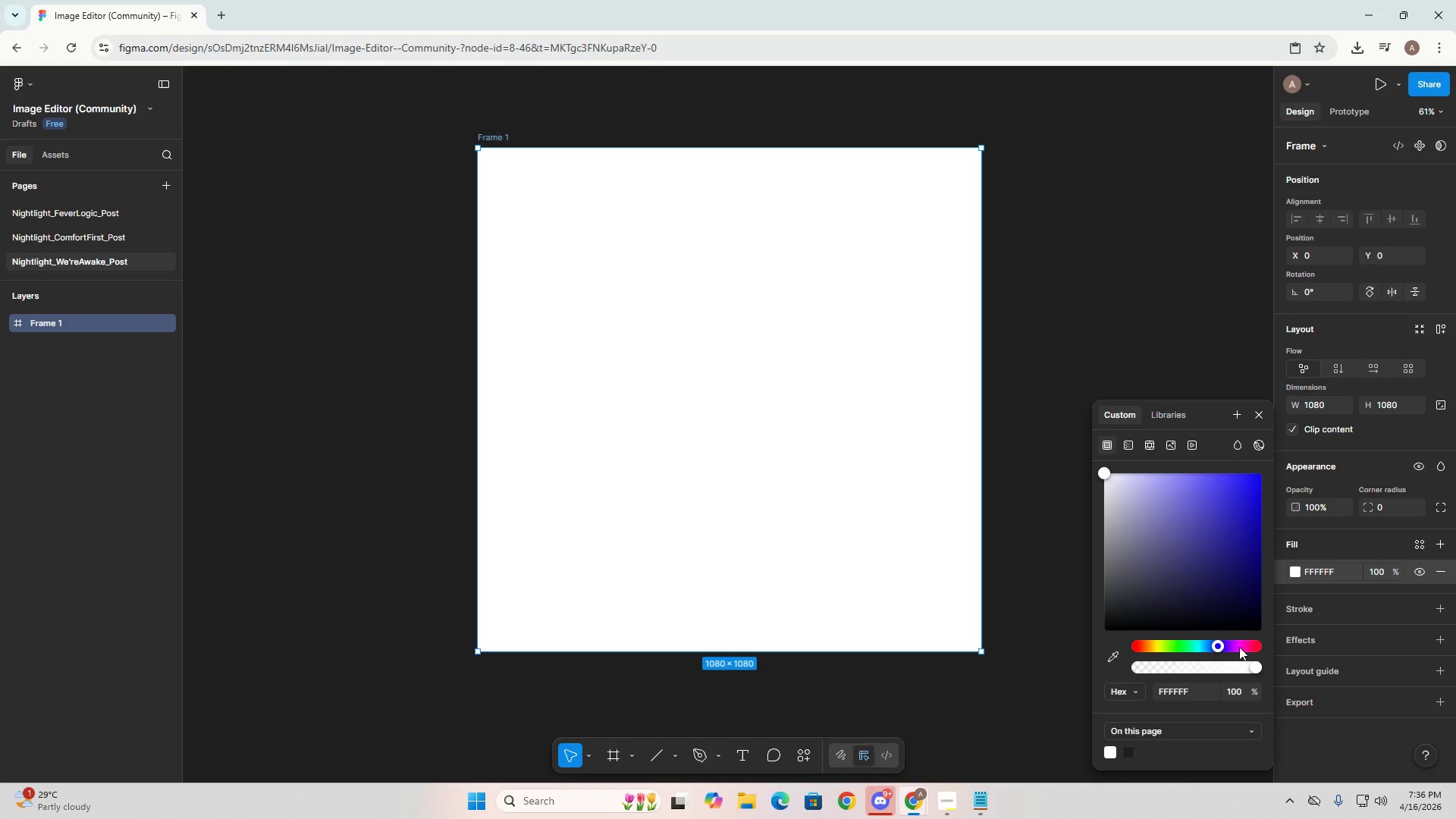 
left_click_drag(start_coordinate=[1220, 649], to_coordinate=[1225, 656])
 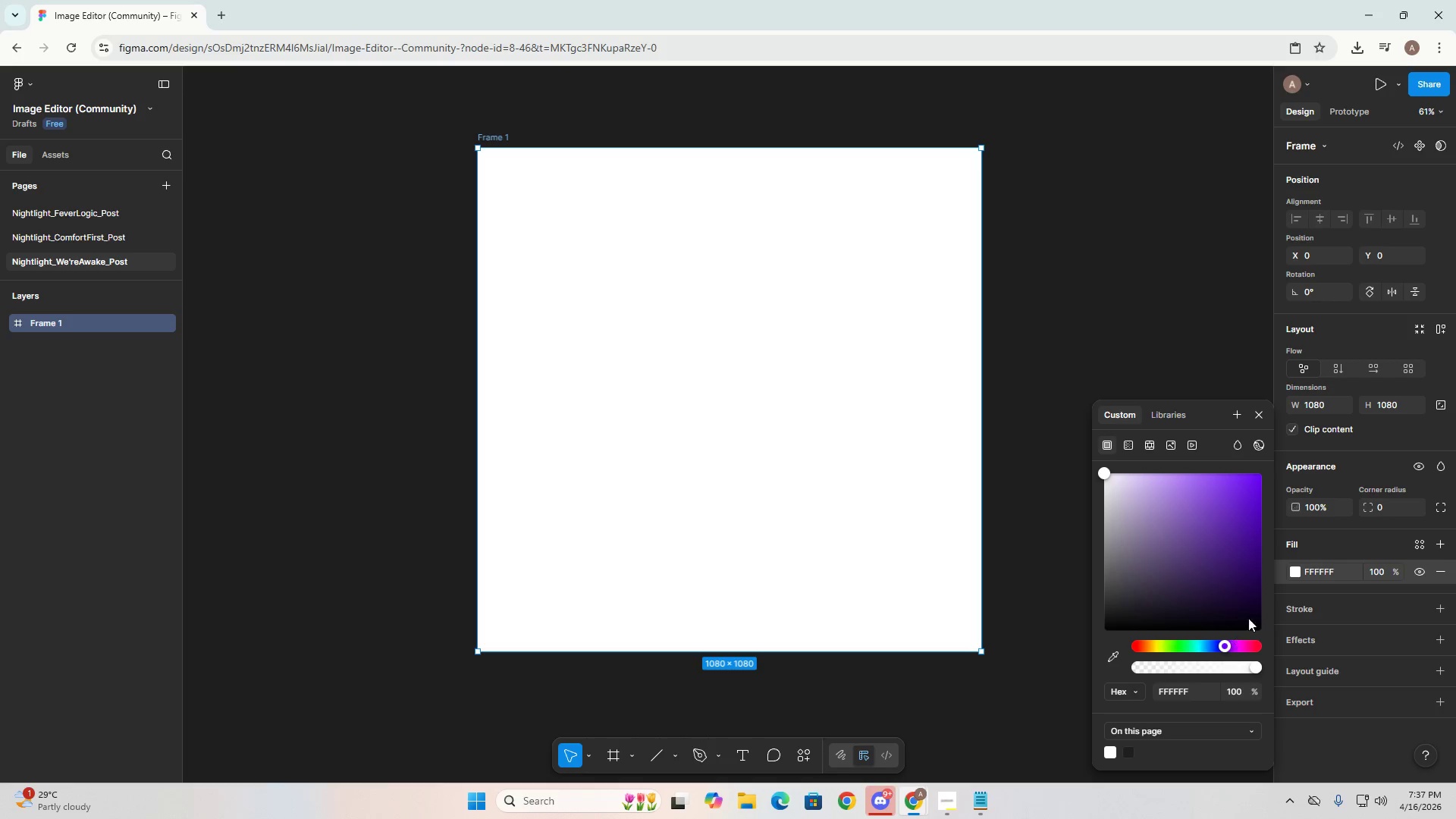 
left_click([1260, 590])
 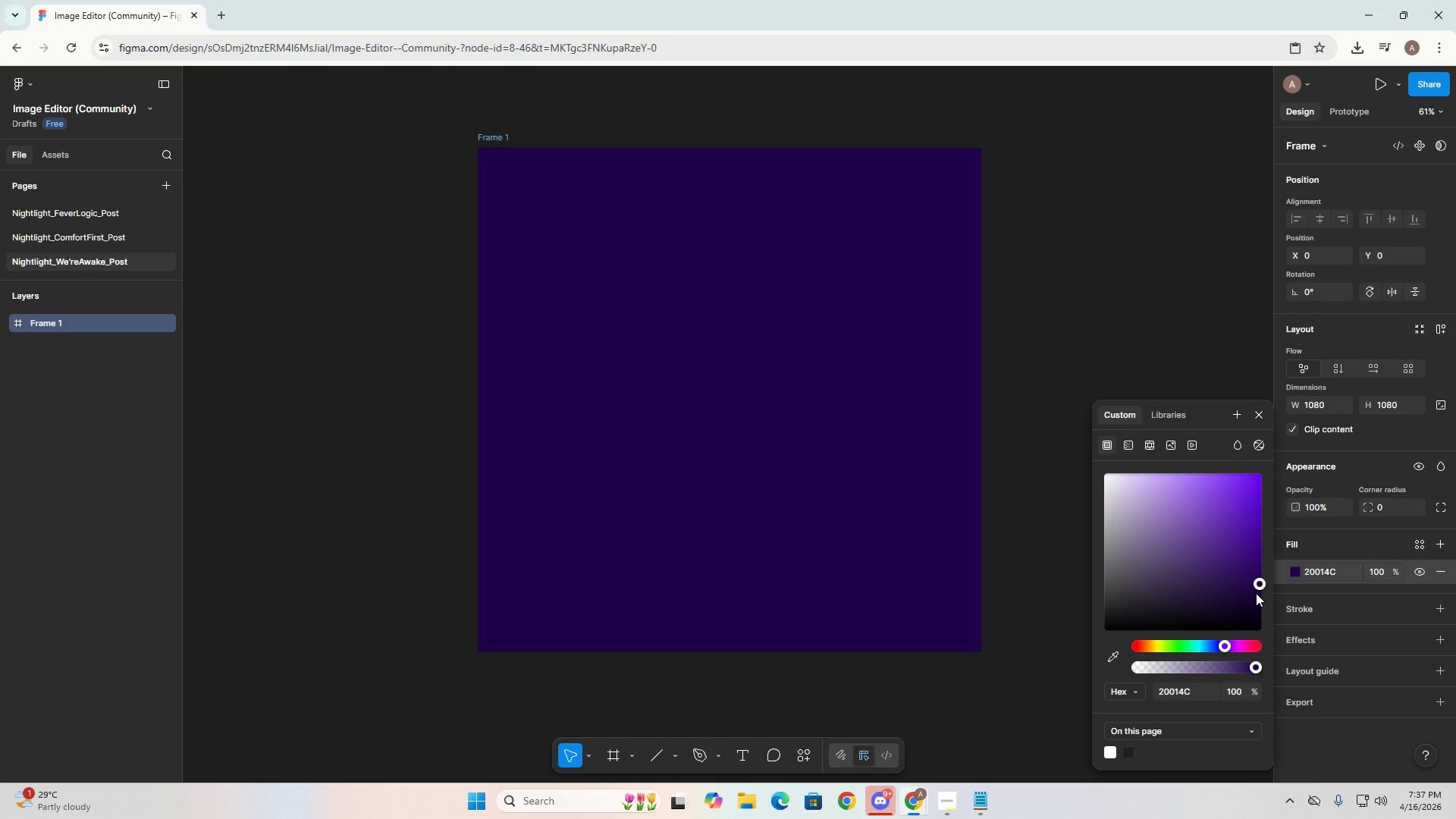 
left_click_drag(start_coordinate=[1256, 593], to_coordinate=[1255, 582])
 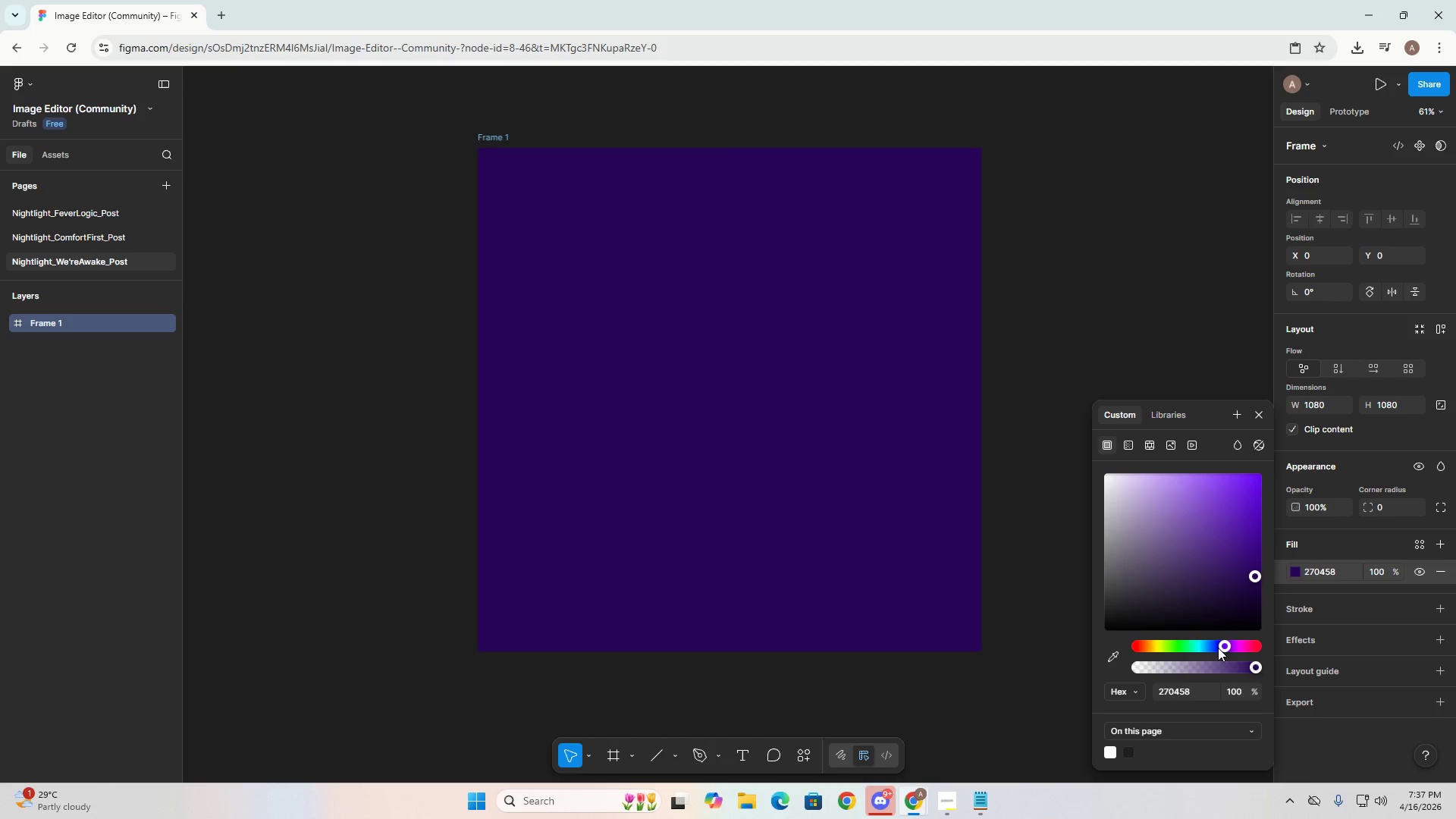 
left_click([1213, 645])
 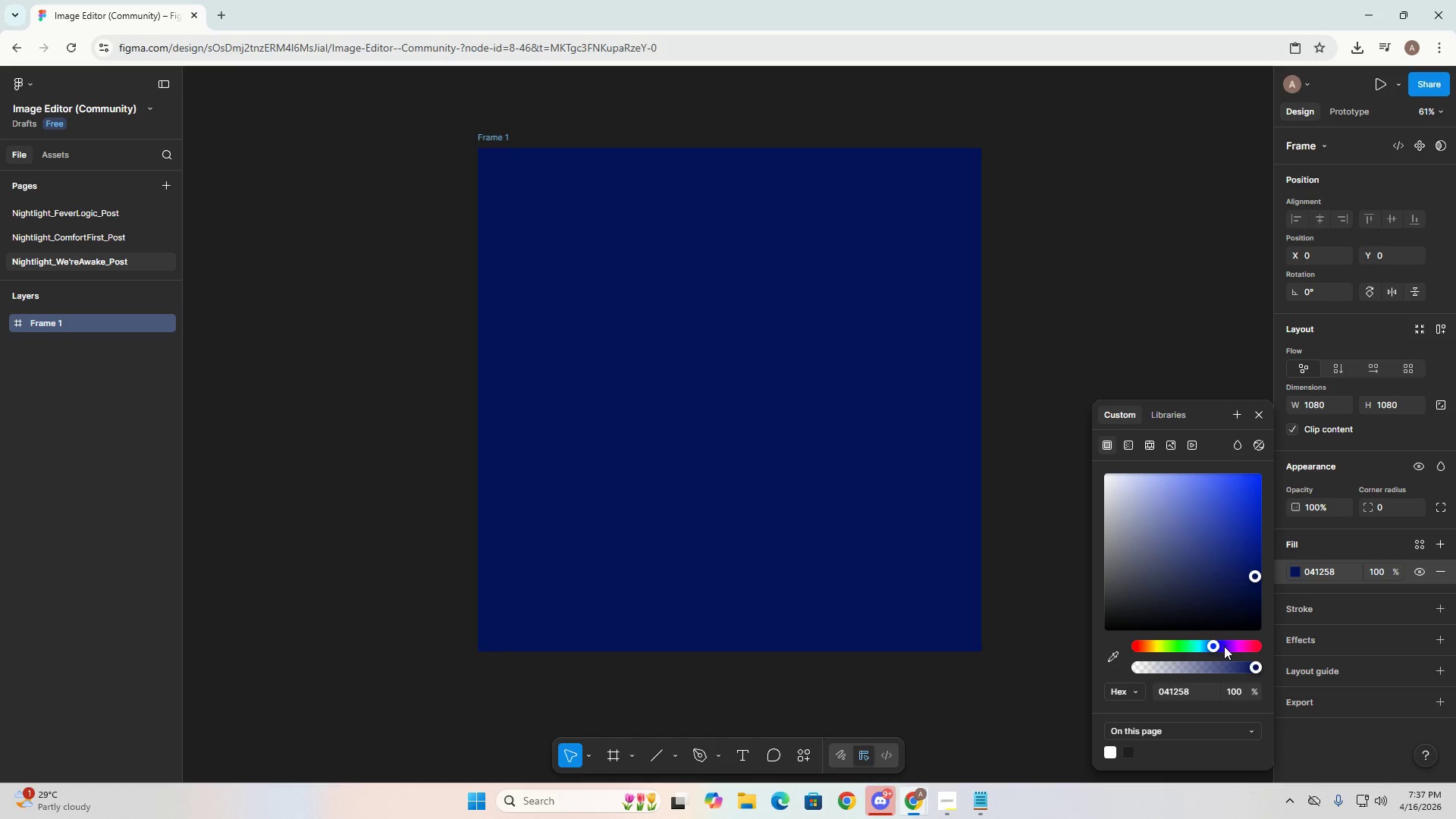 
left_click_drag(start_coordinate=[1226, 646], to_coordinate=[1218, 650])
 